 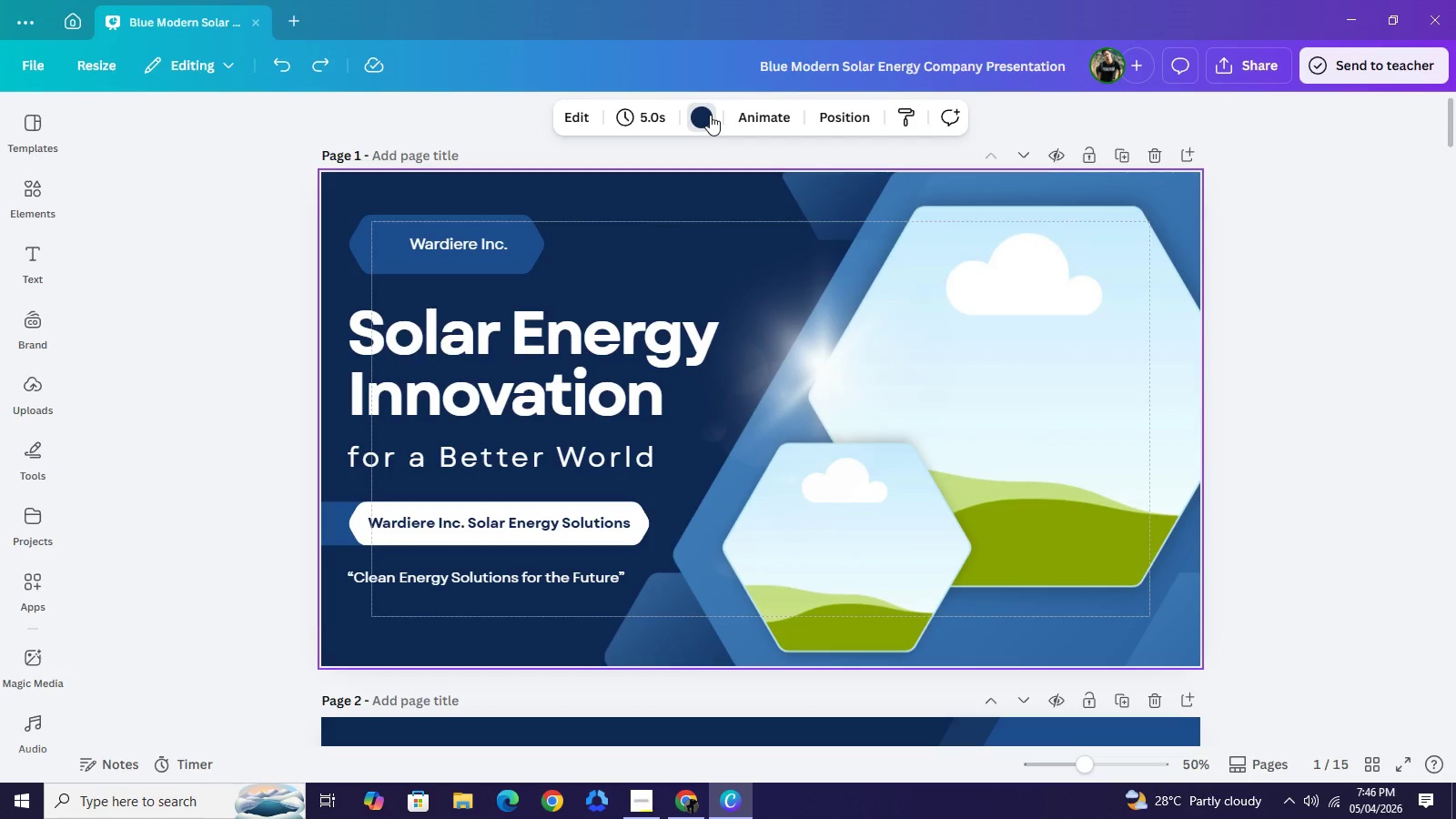 
left_click([313, 262])
 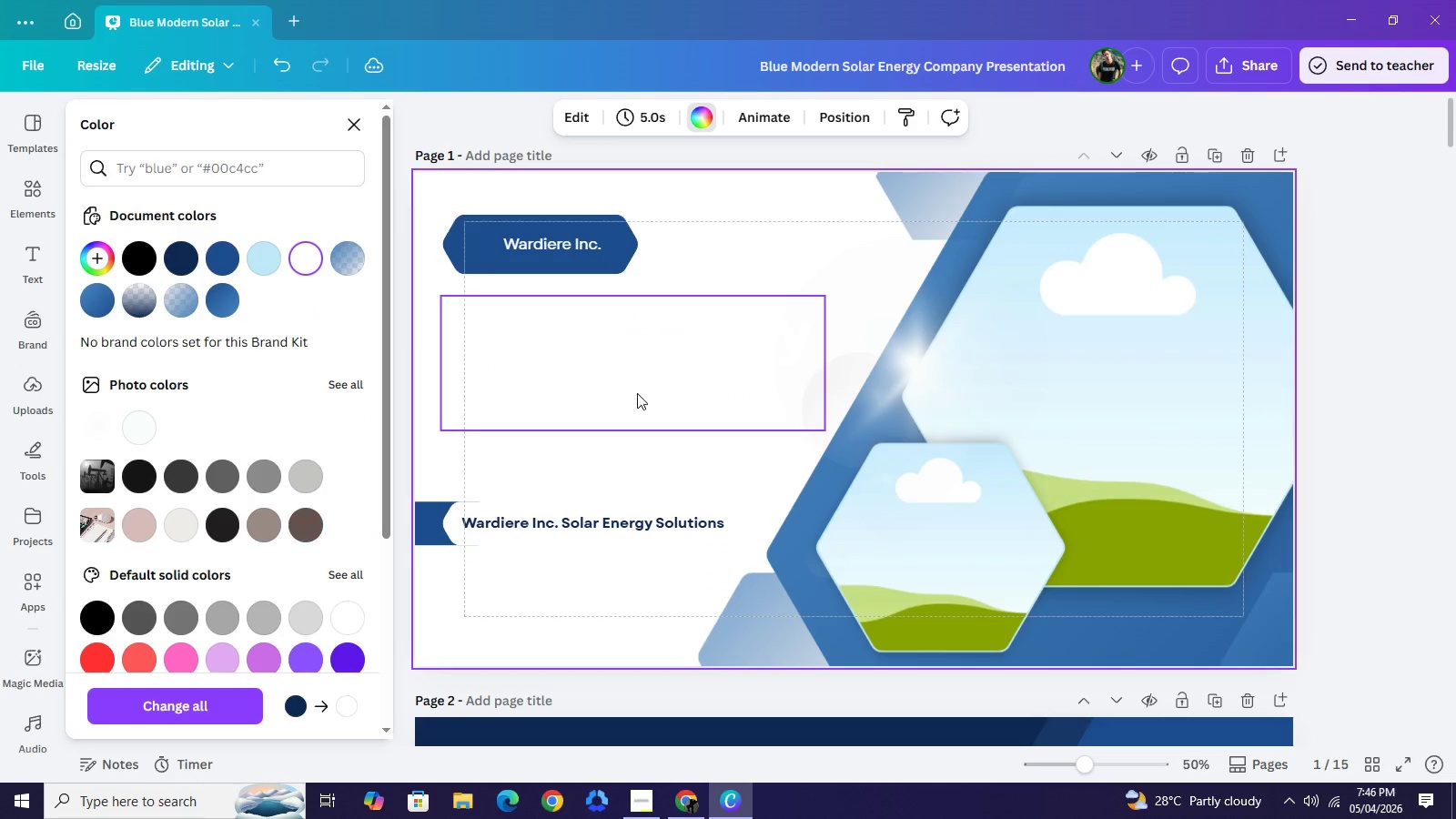 
key(Control+Z)
 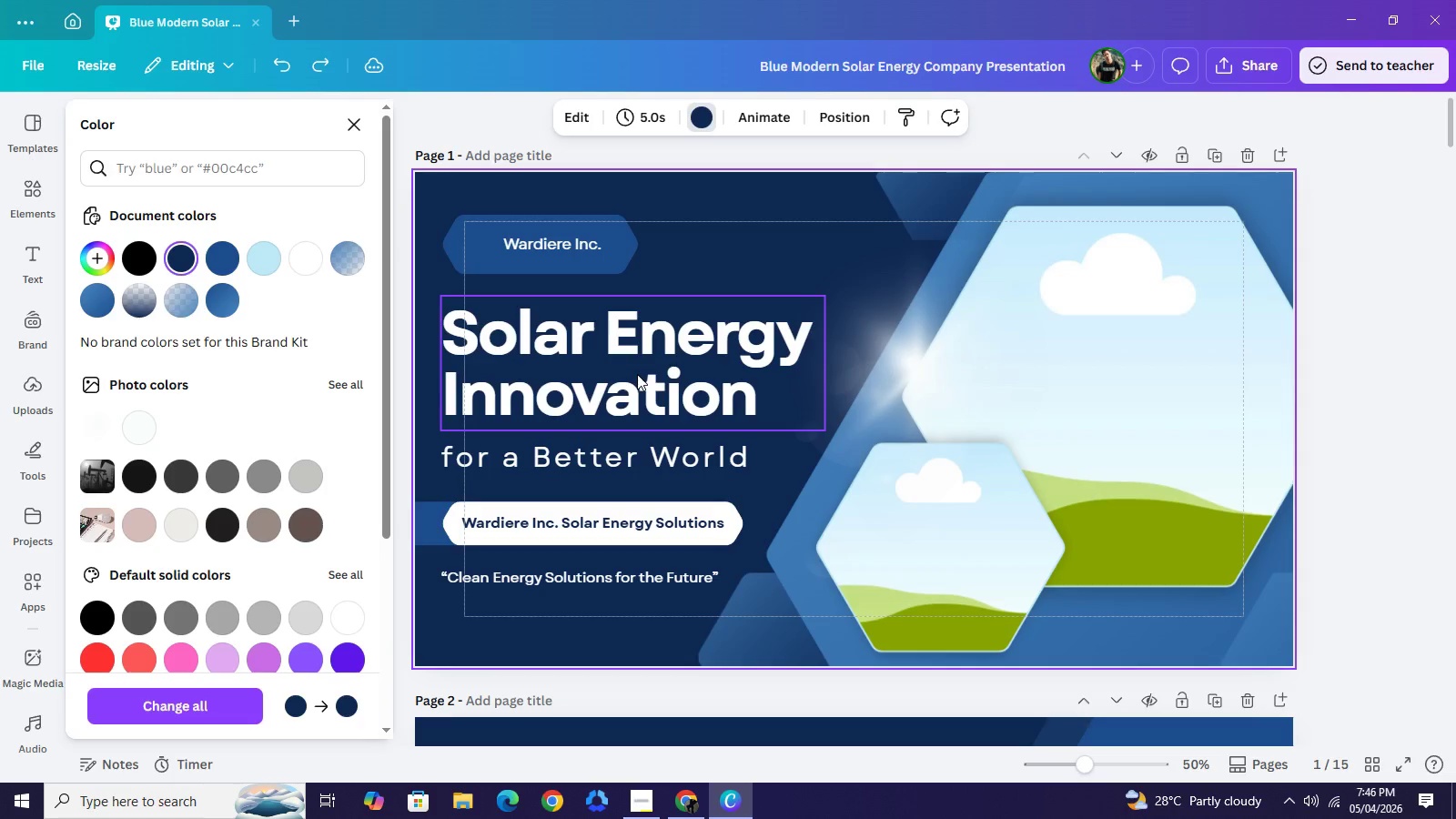 
left_click([637, 374])
 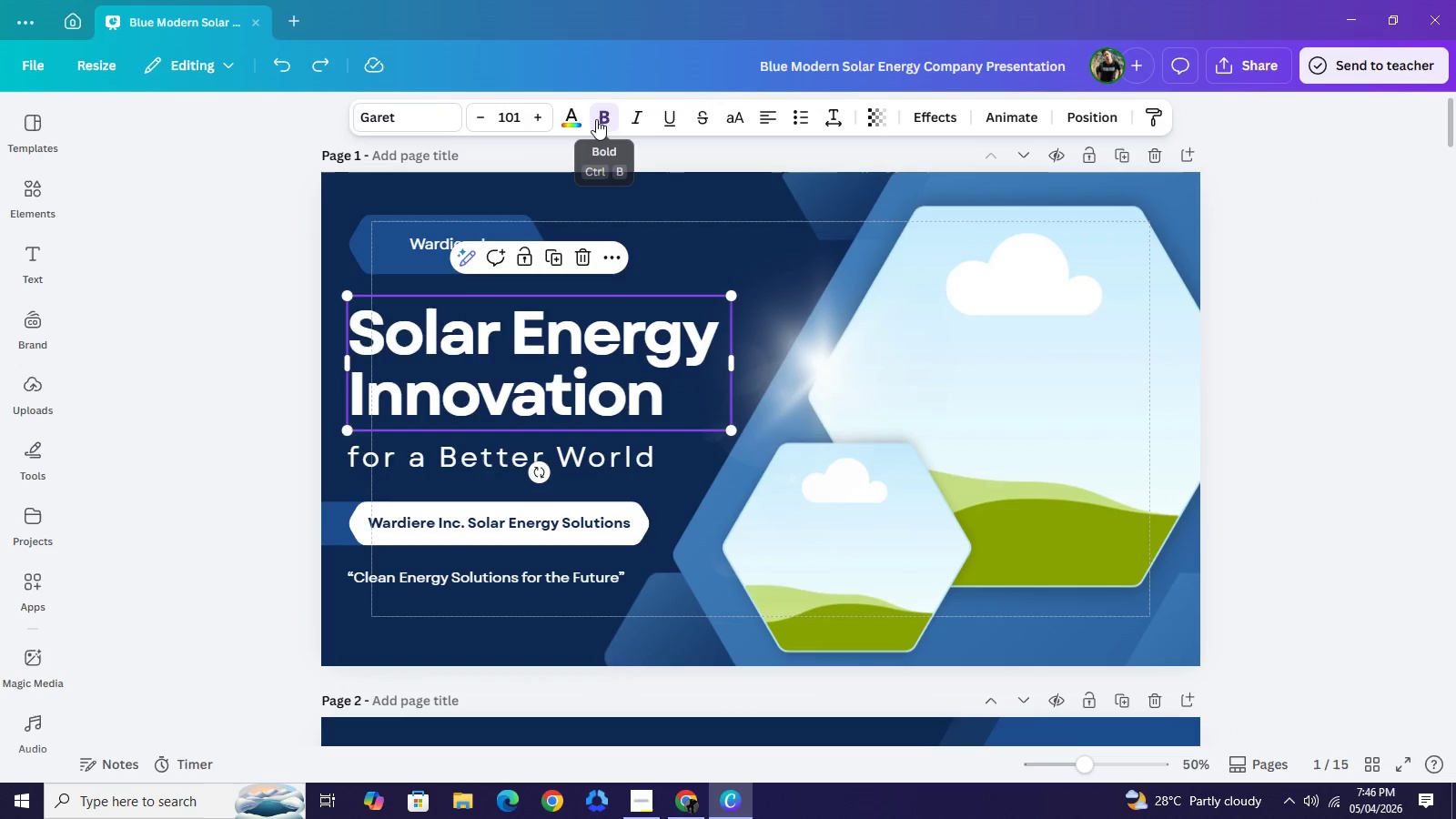 
left_click([571, 118])
 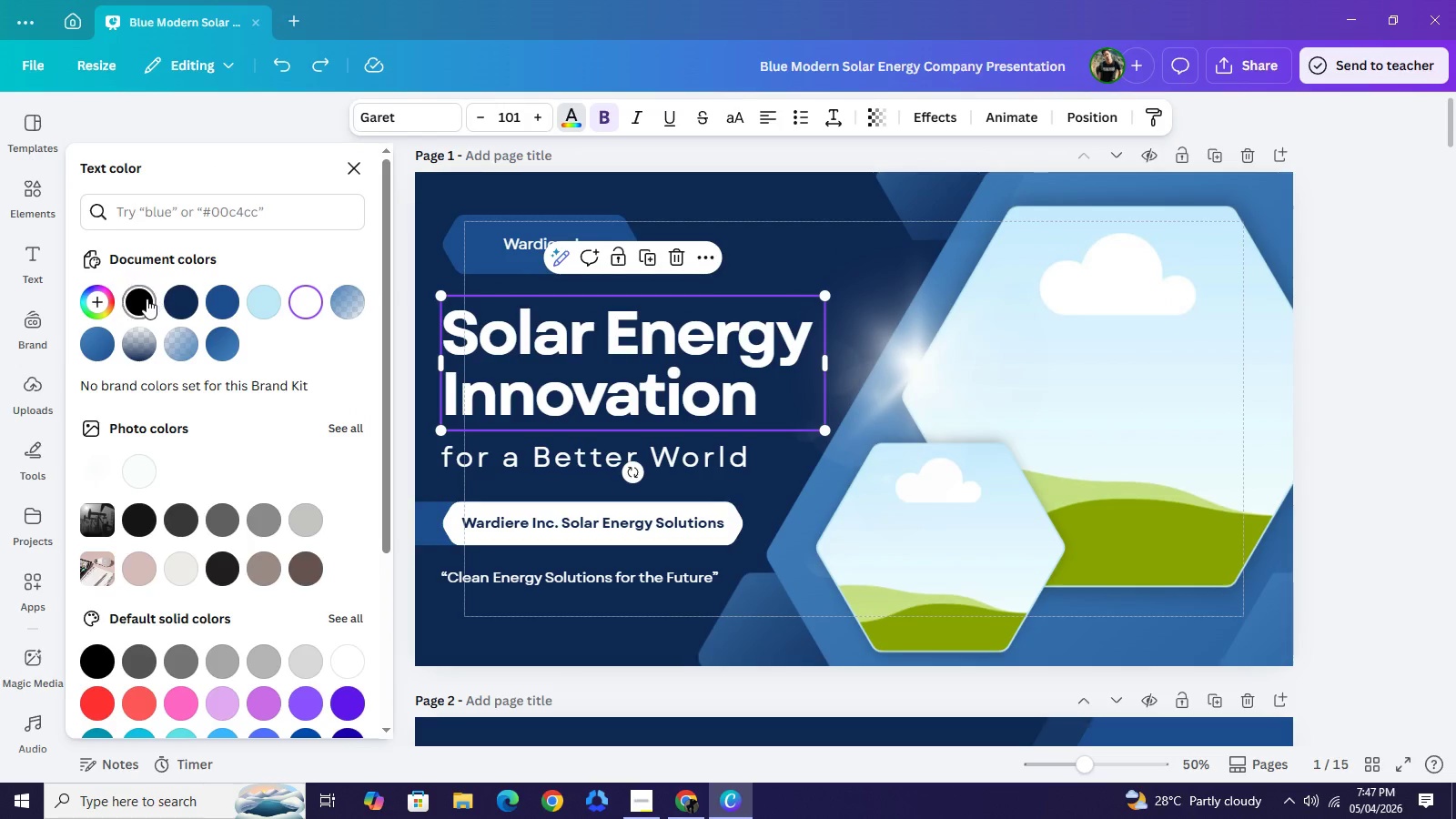 
left_click([145, 299])
 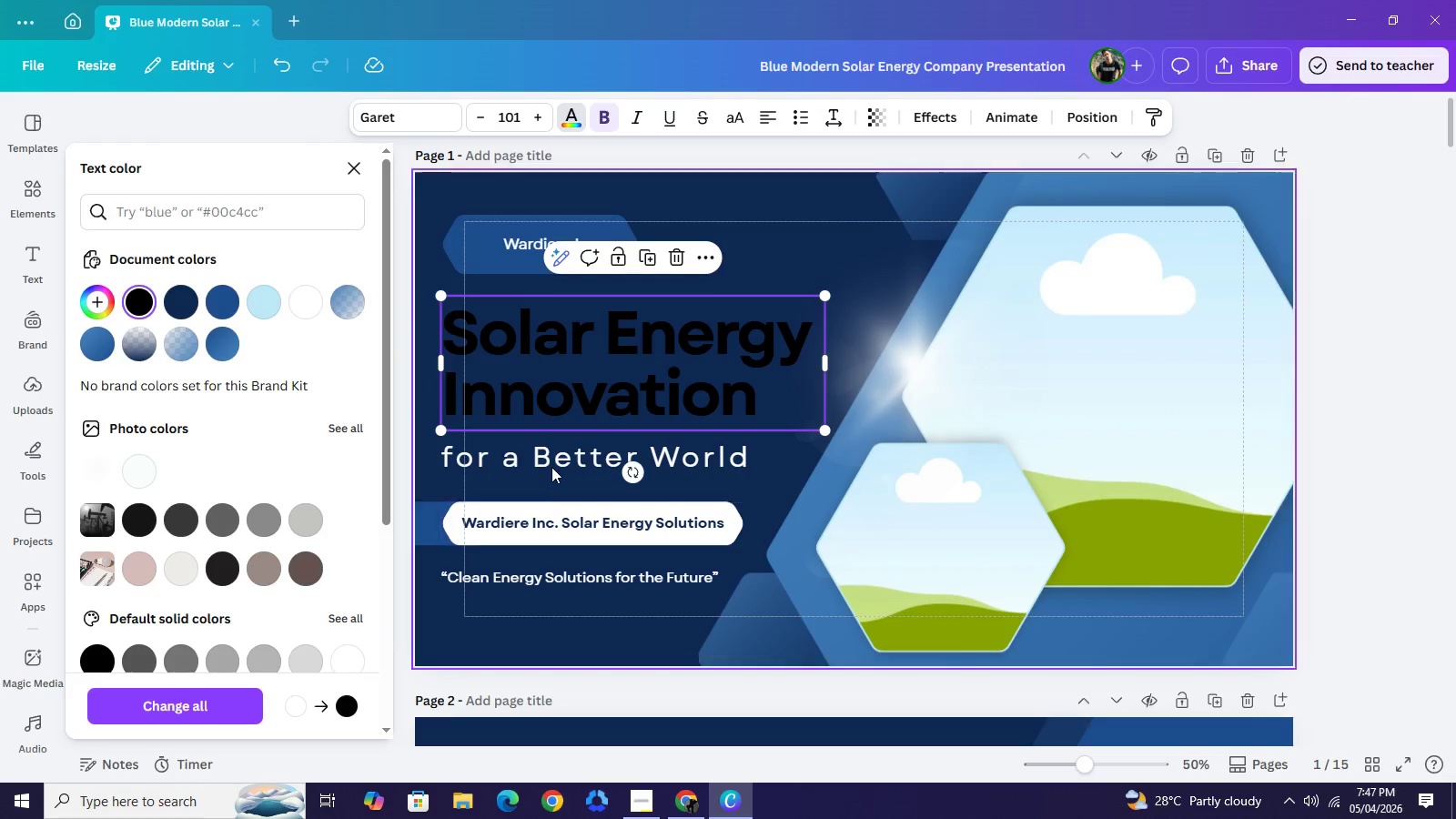 
left_click([551, 465])
 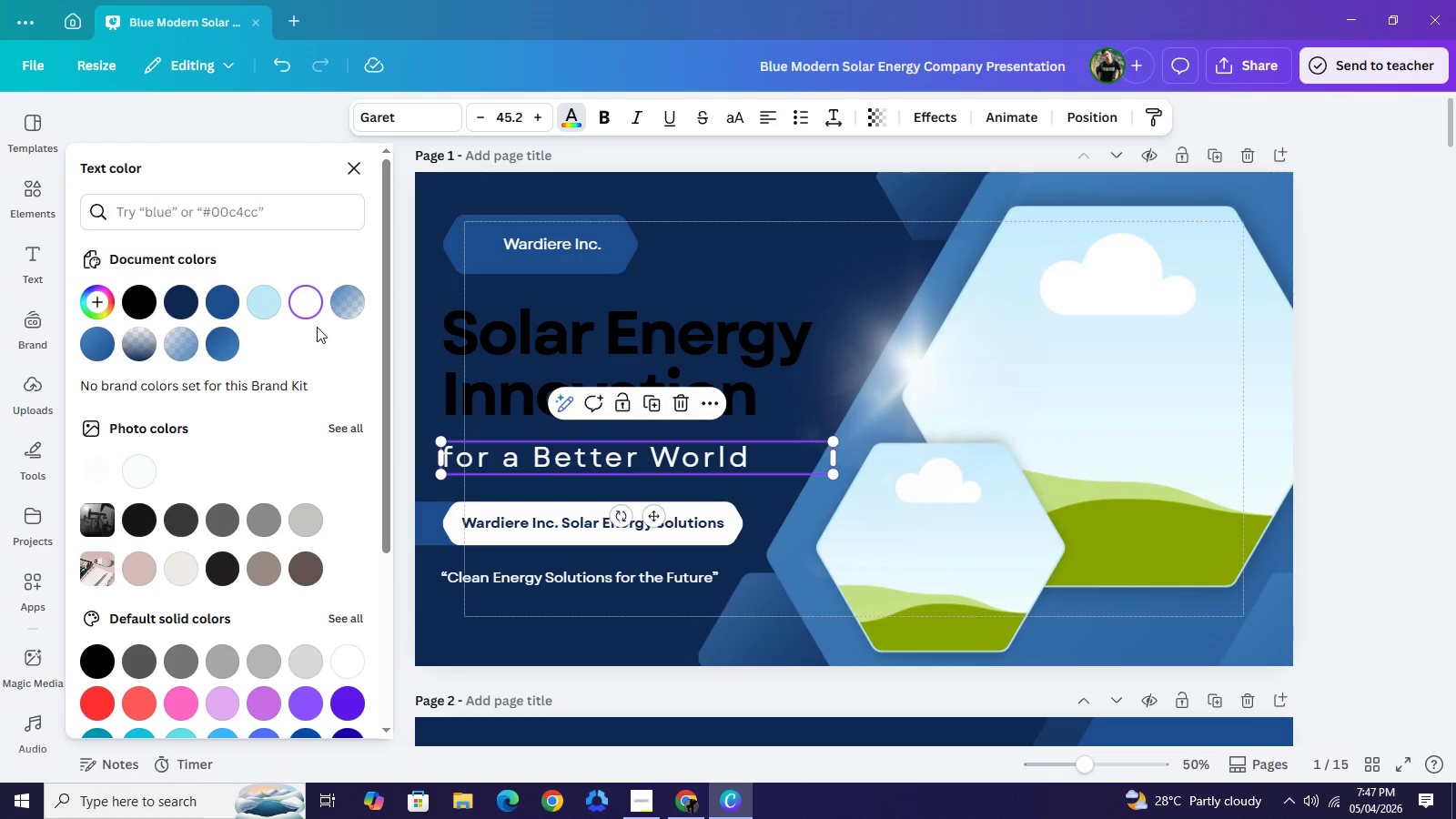 
wait(5.58)
 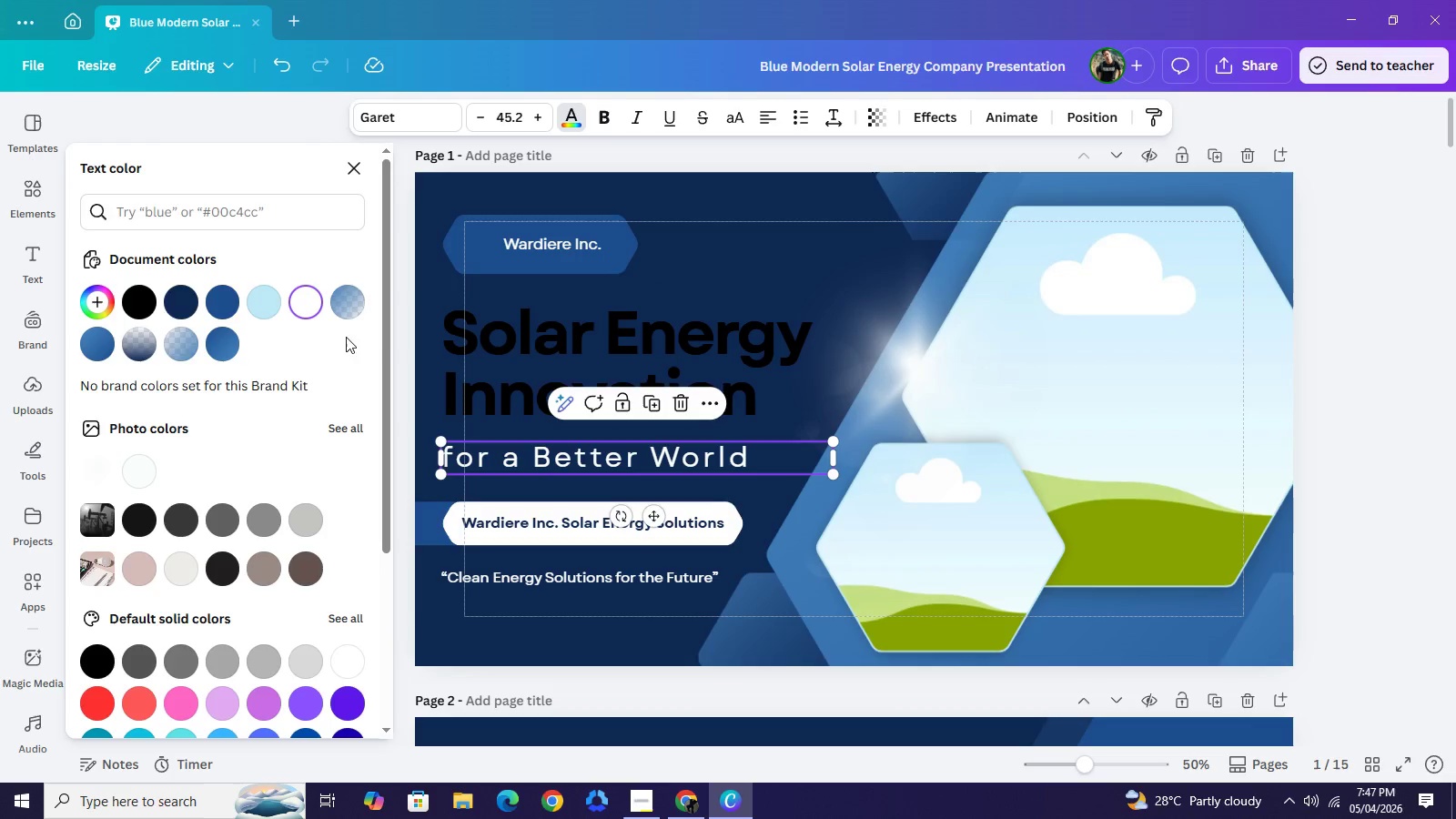 
left_click([136, 310])
 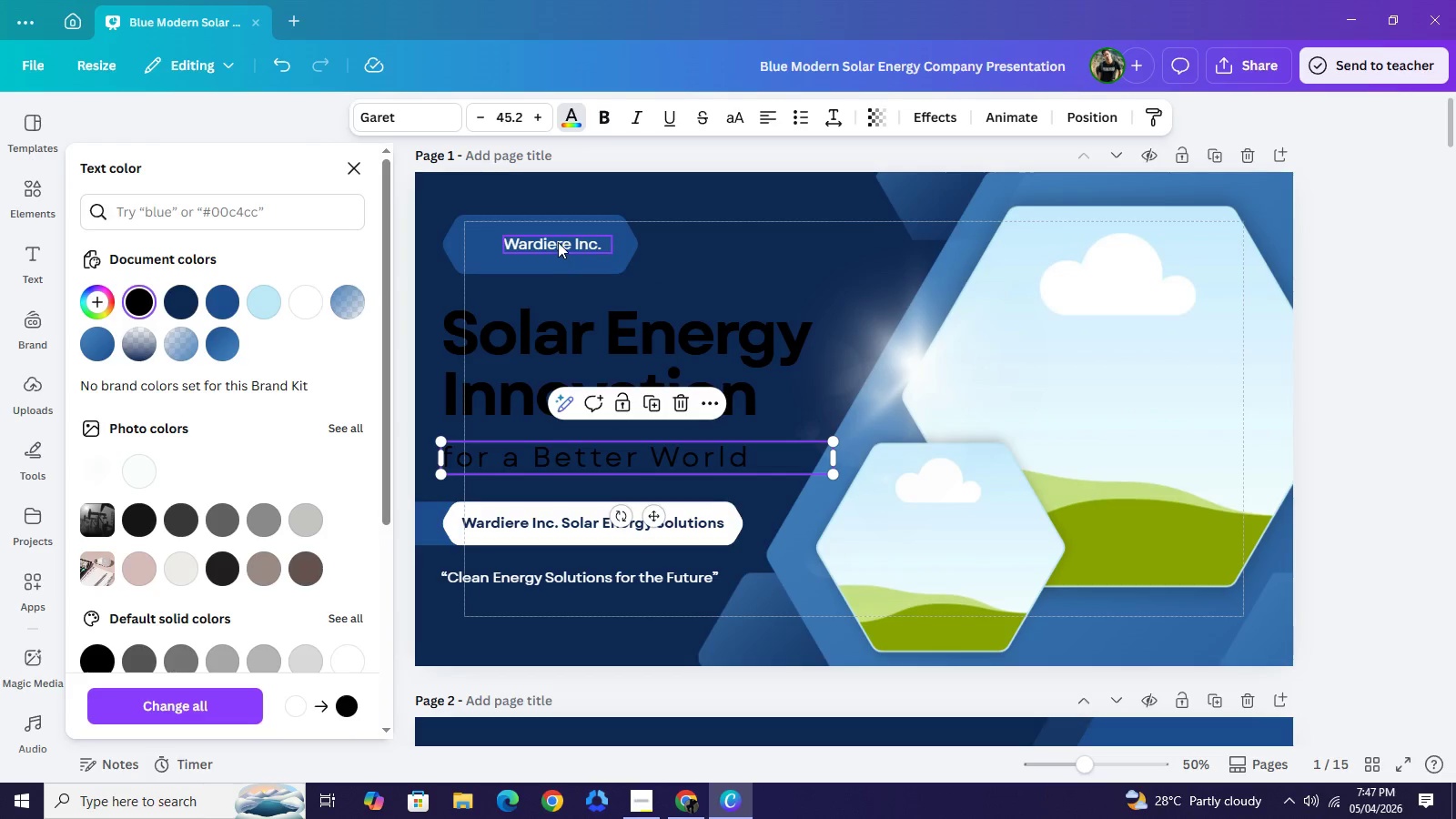 
left_click([558, 242])
 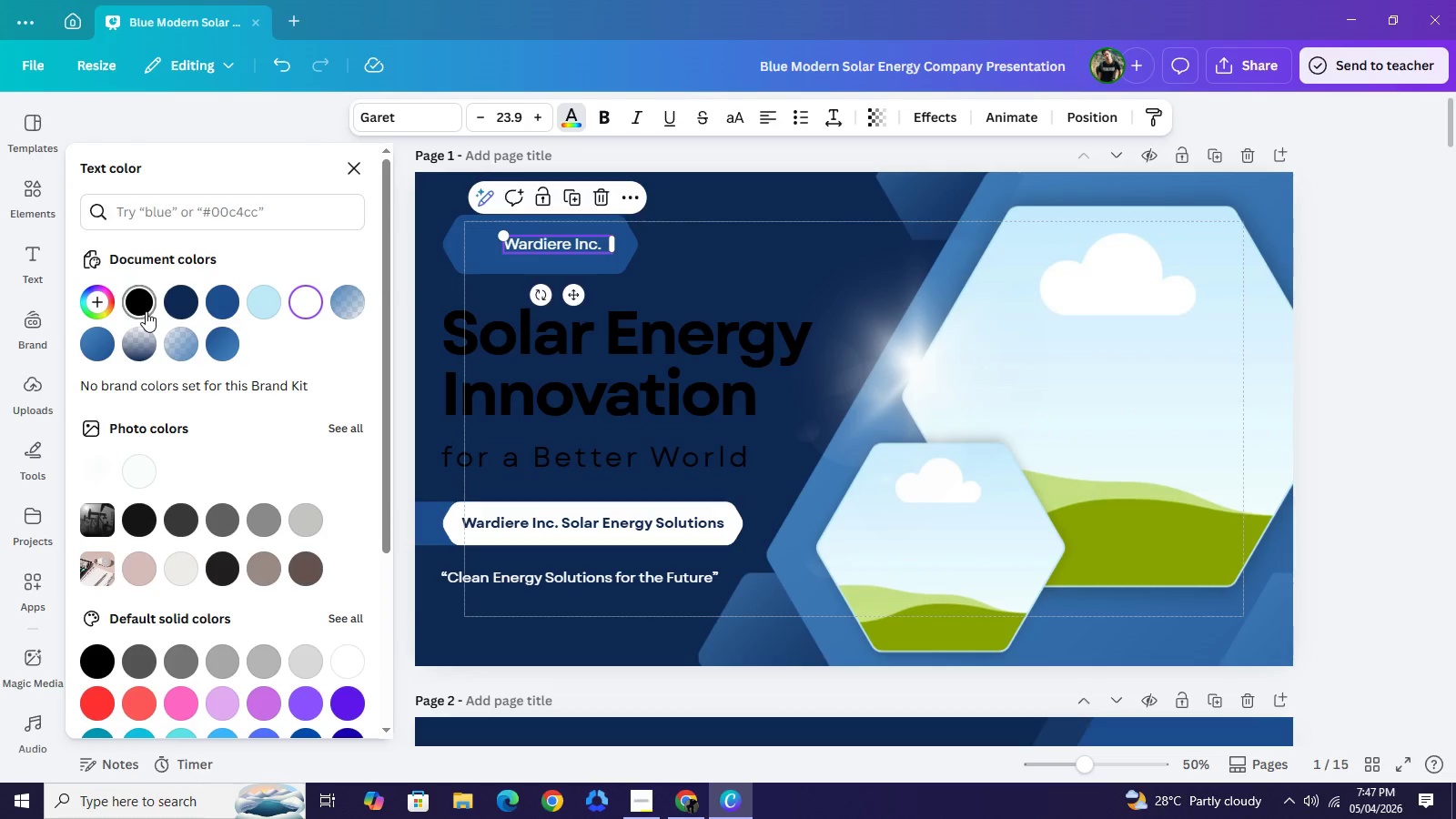 
left_click([146, 311])
 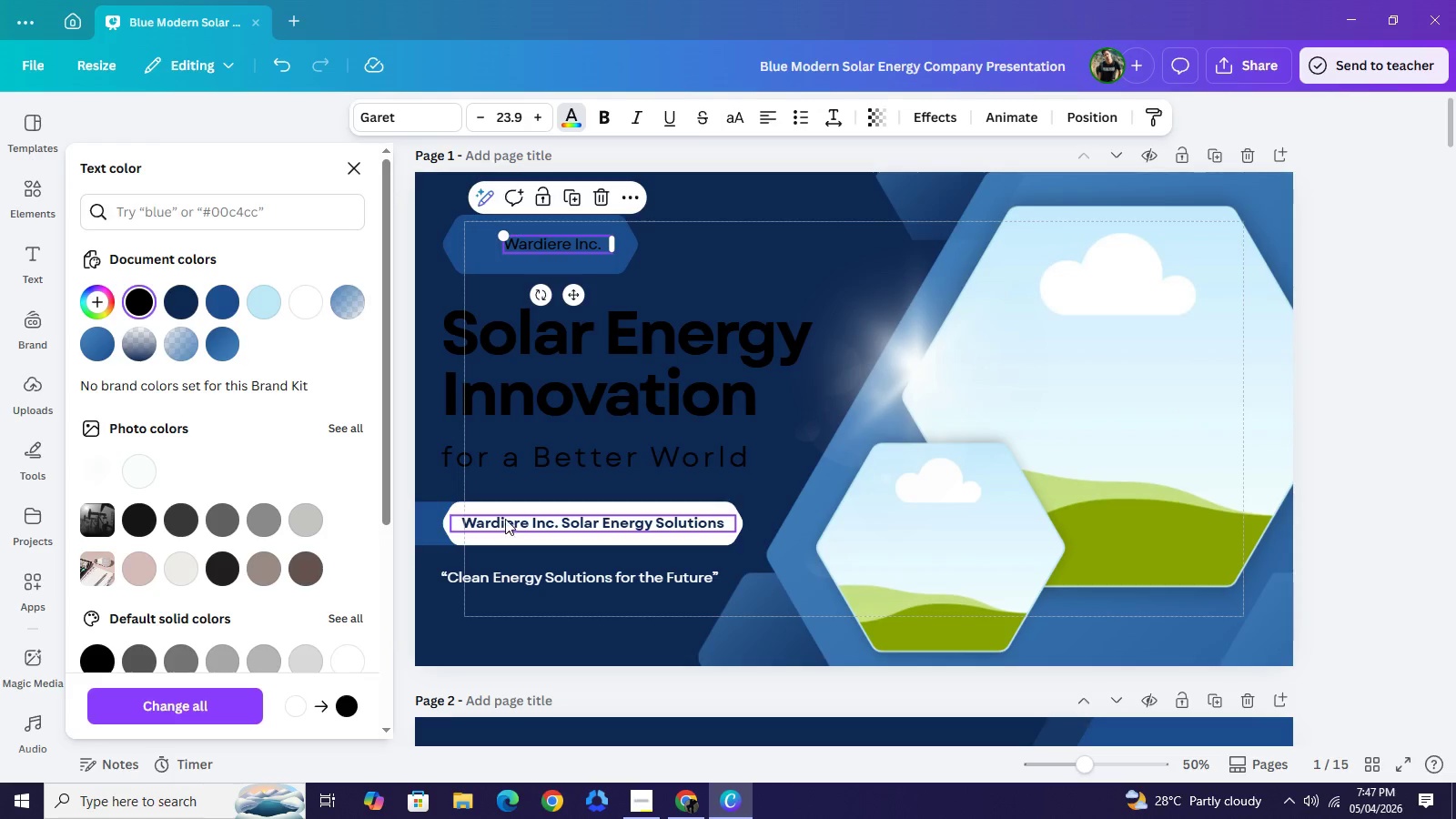 
left_click([505, 519])
 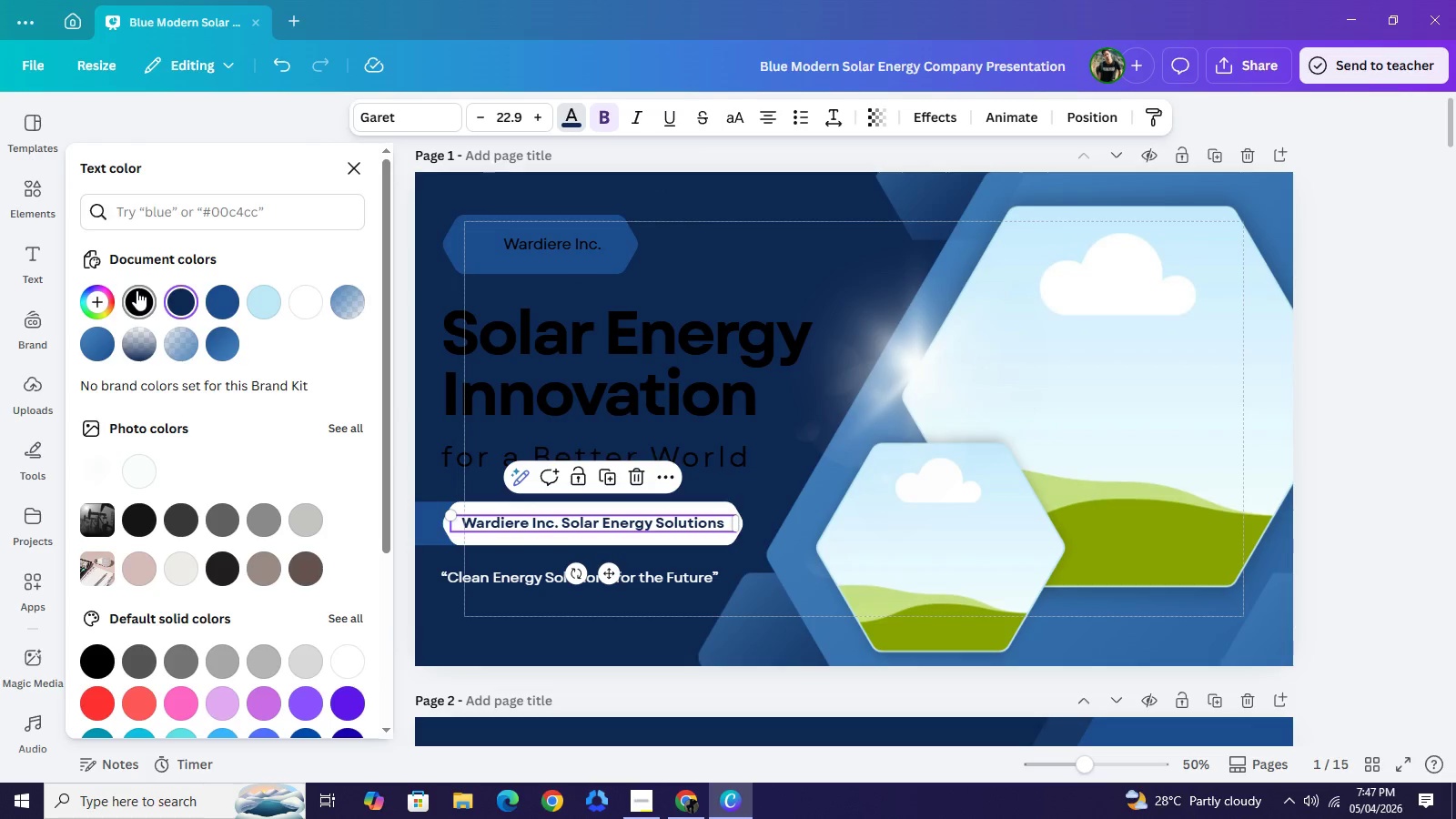 
left_click([136, 290])
 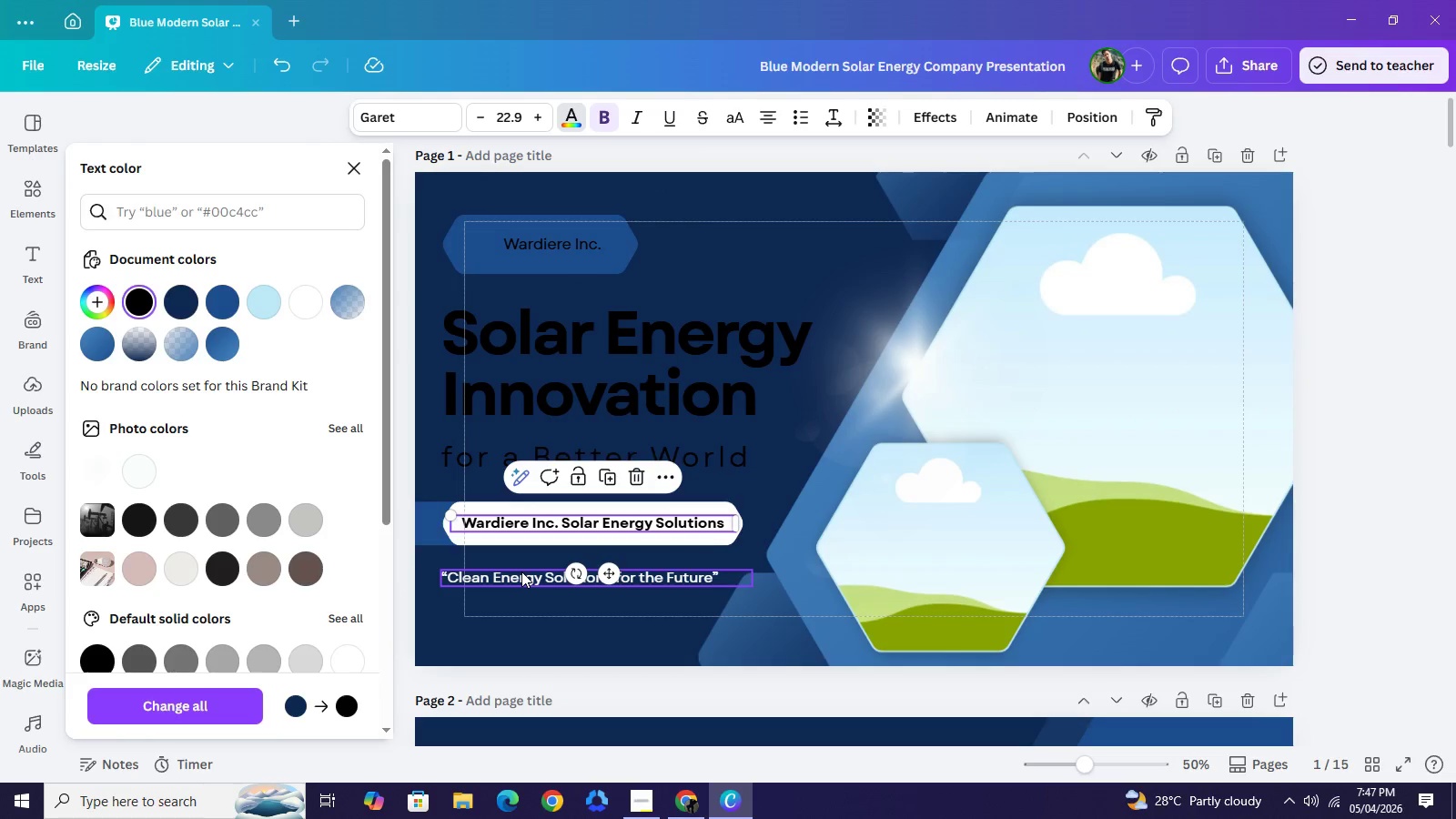 
left_click([521, 571])
 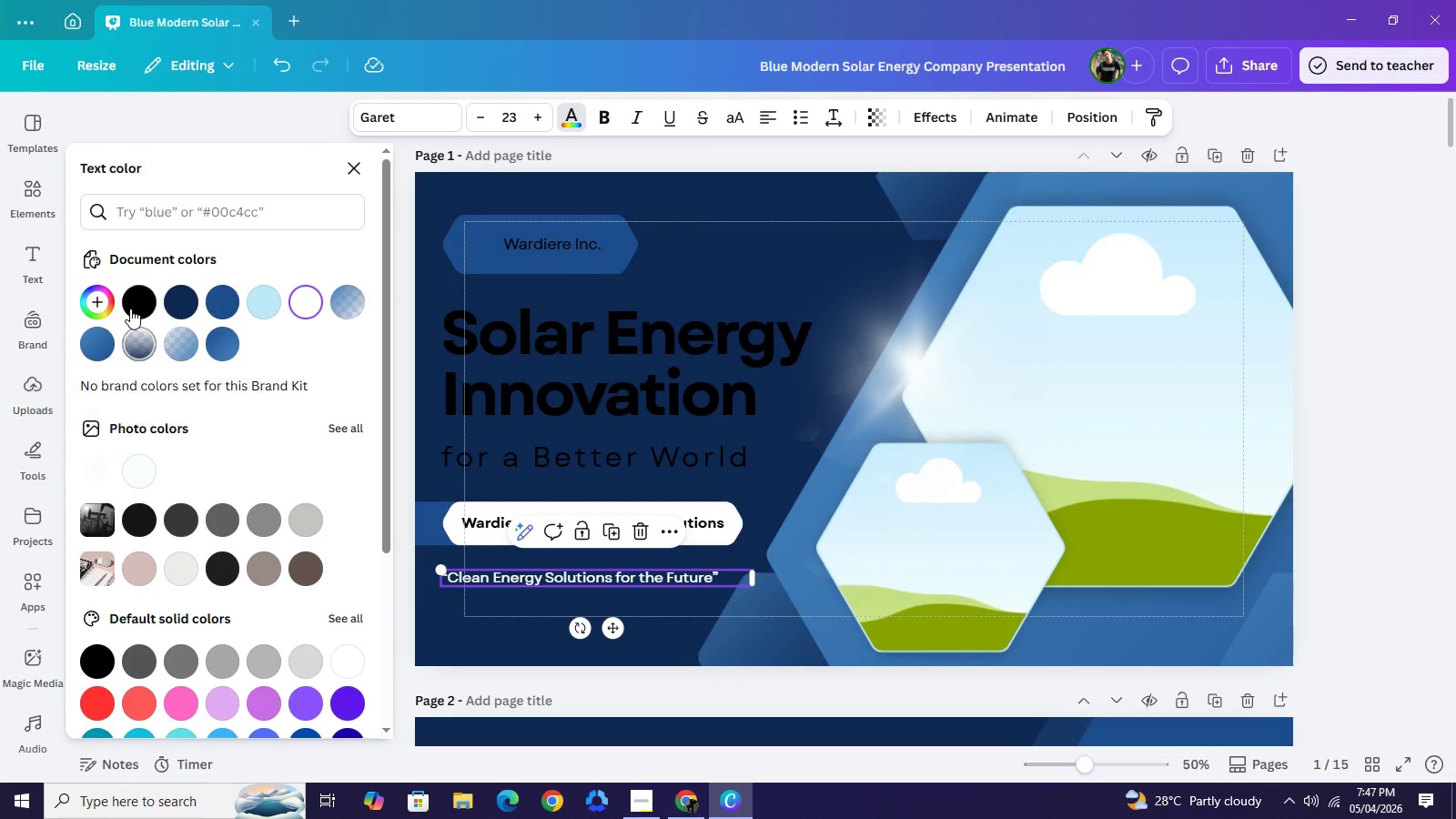 
left_click([130, 308])
 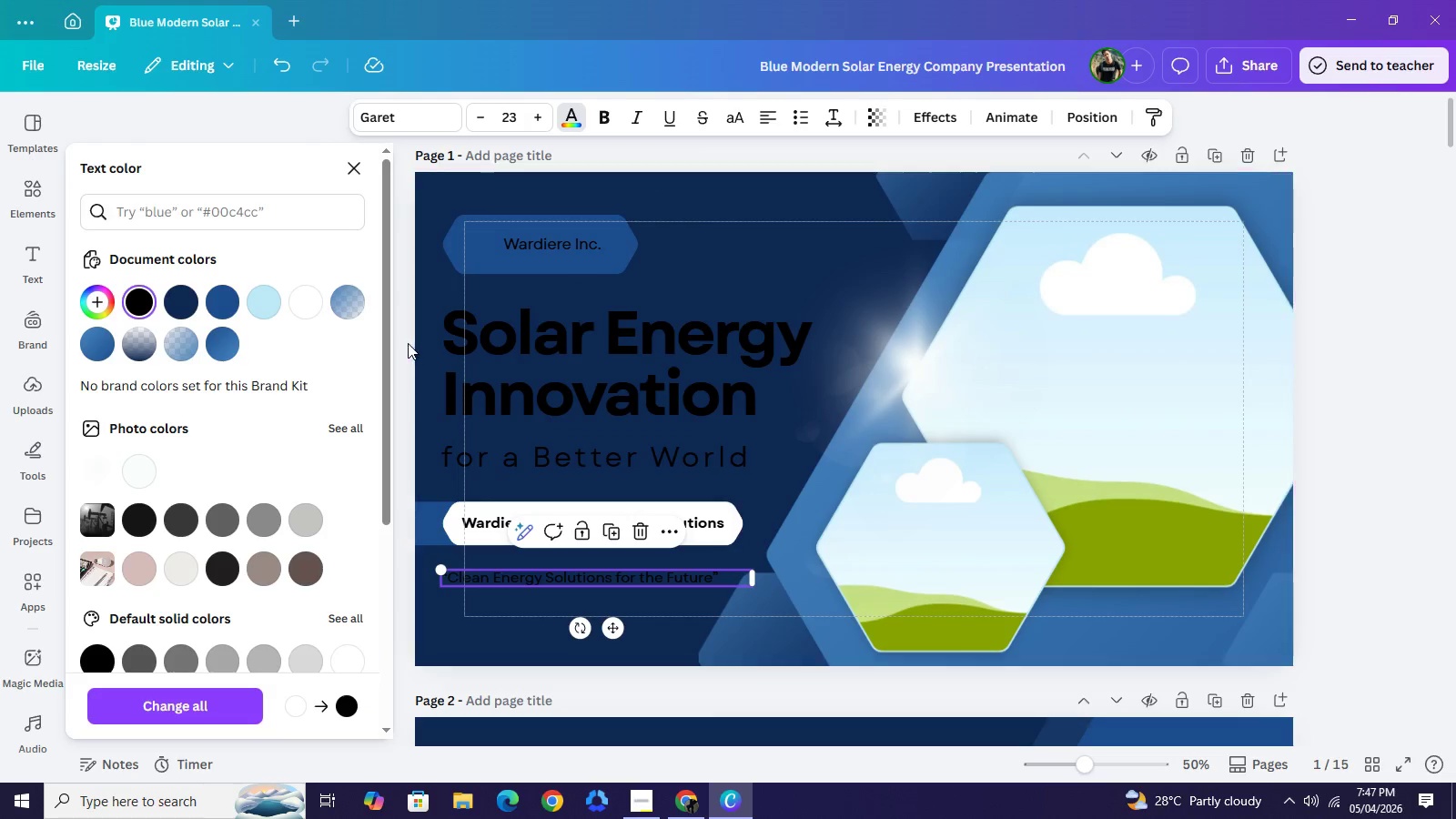 
left_click([406, 341])
 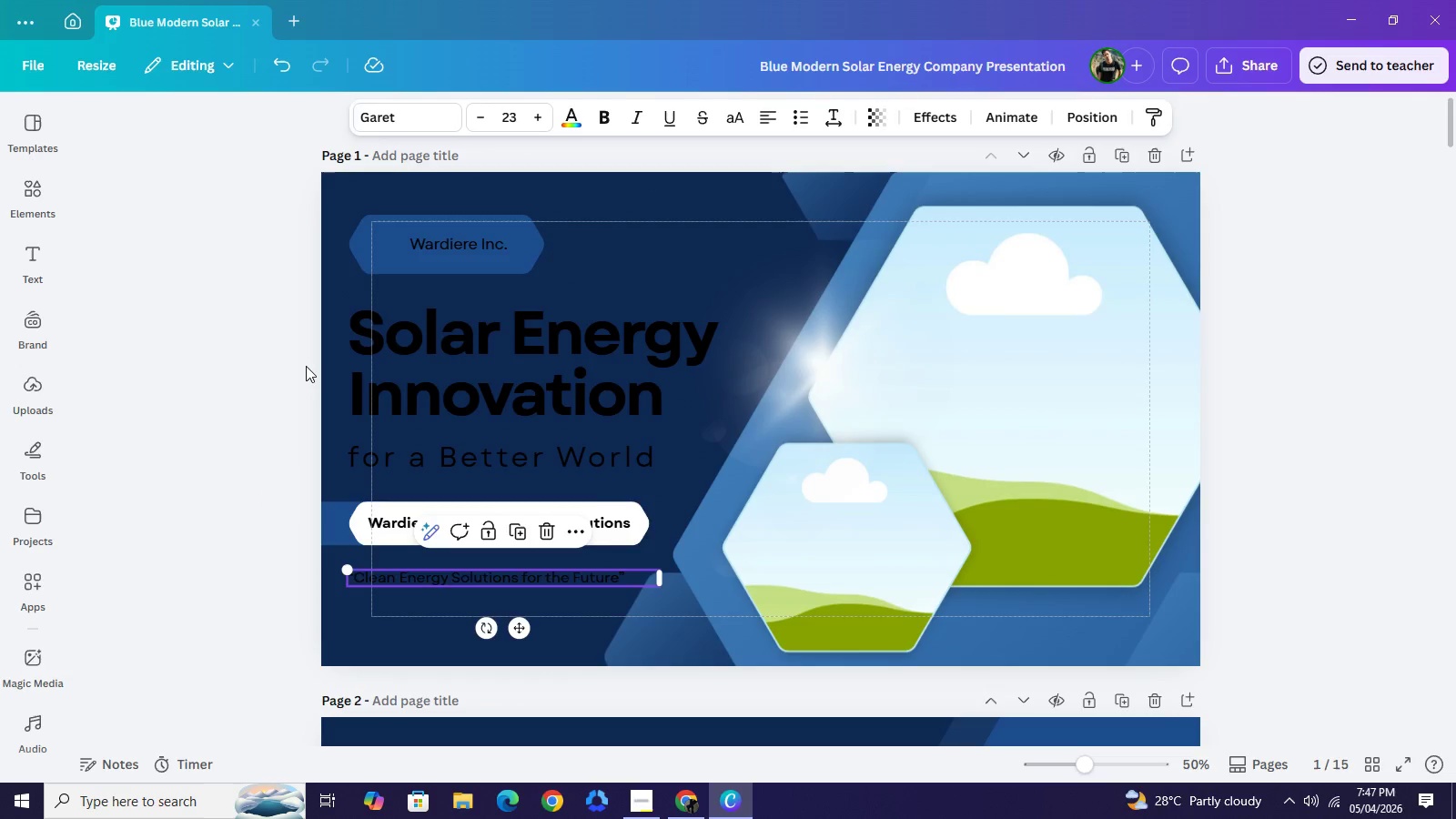 
left_click([306, 366])
 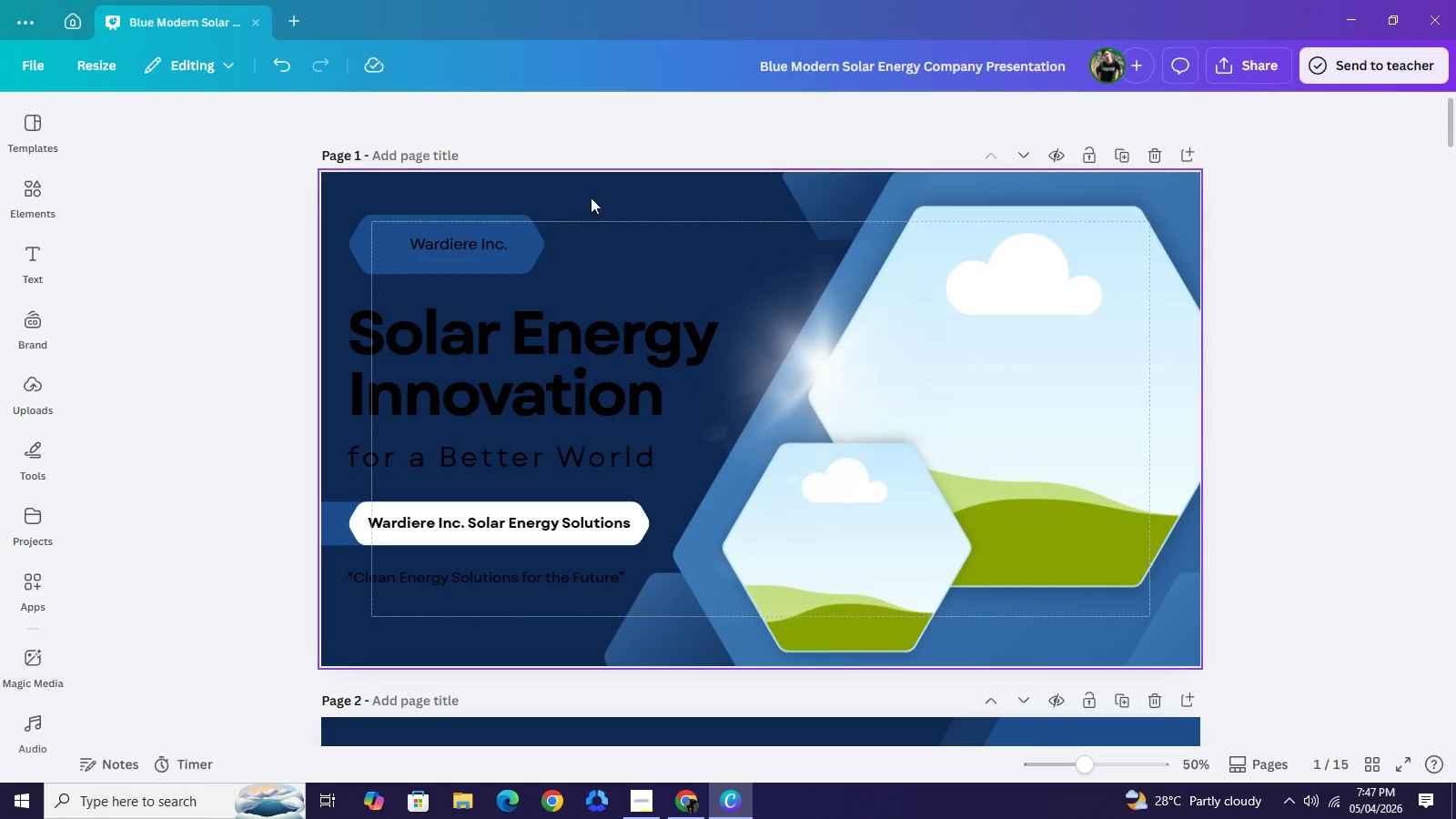 
left_click([602, 197])
 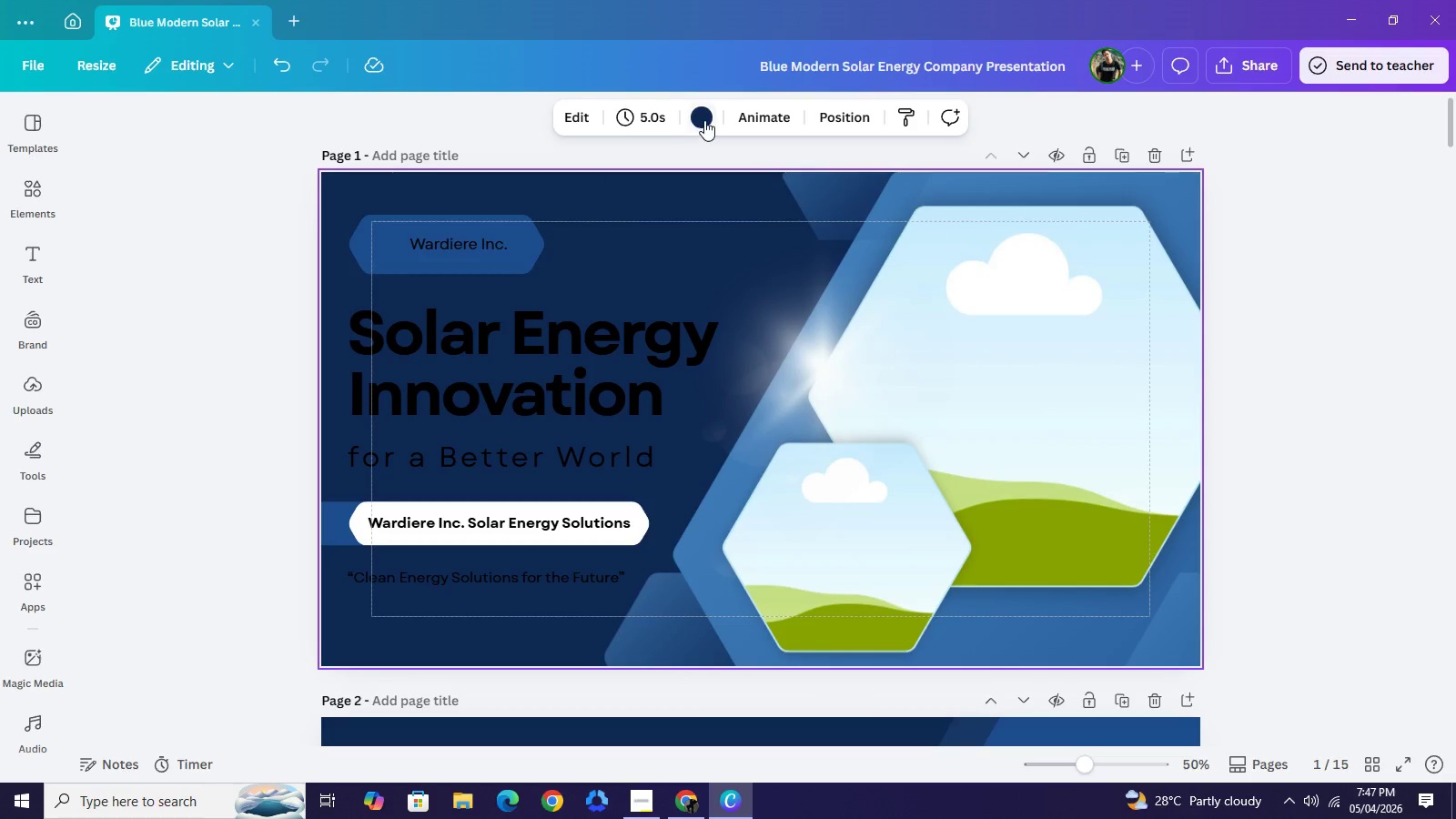 
left_click([704, 120])
 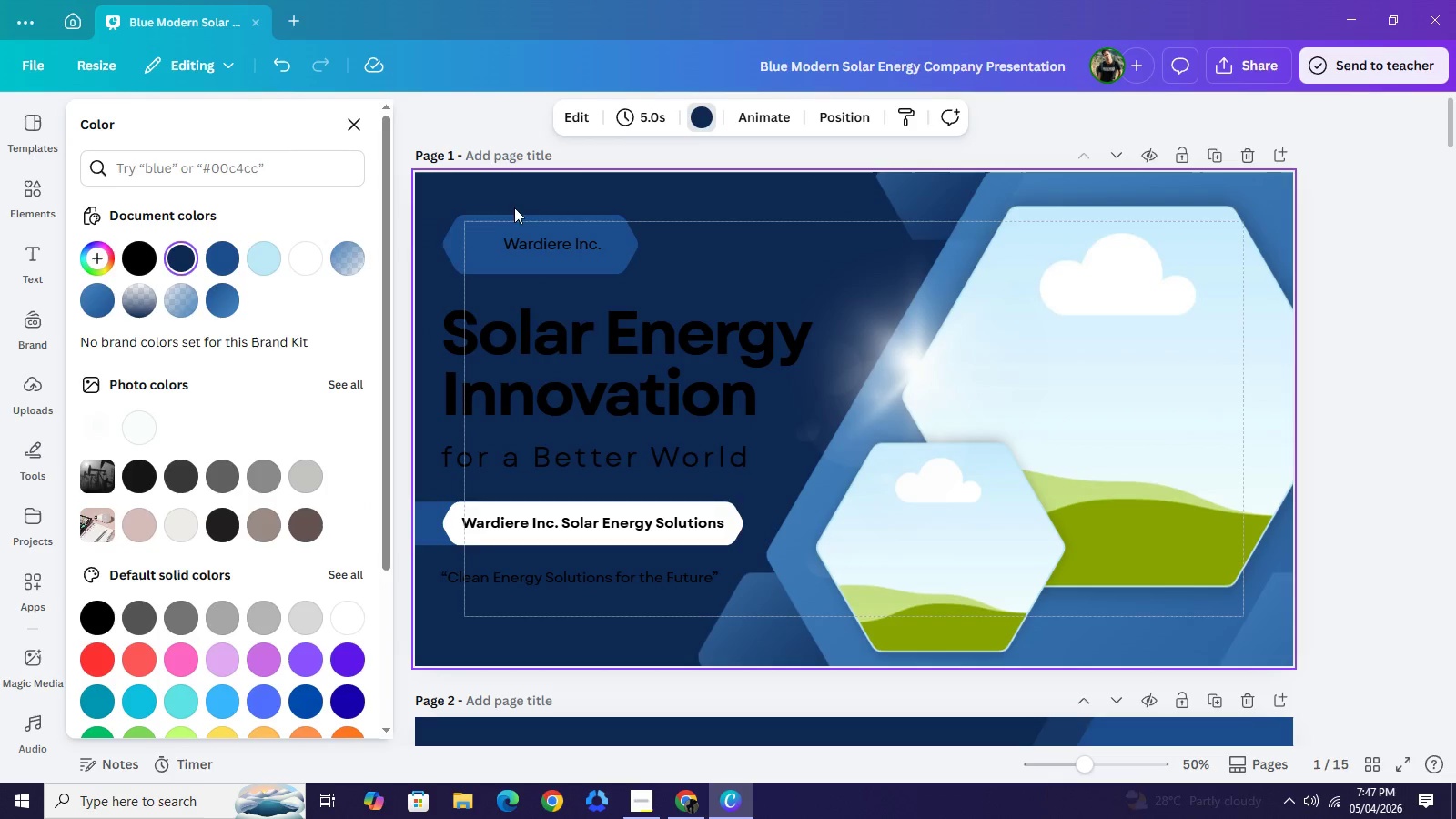 
mouse_move([169, 271])
 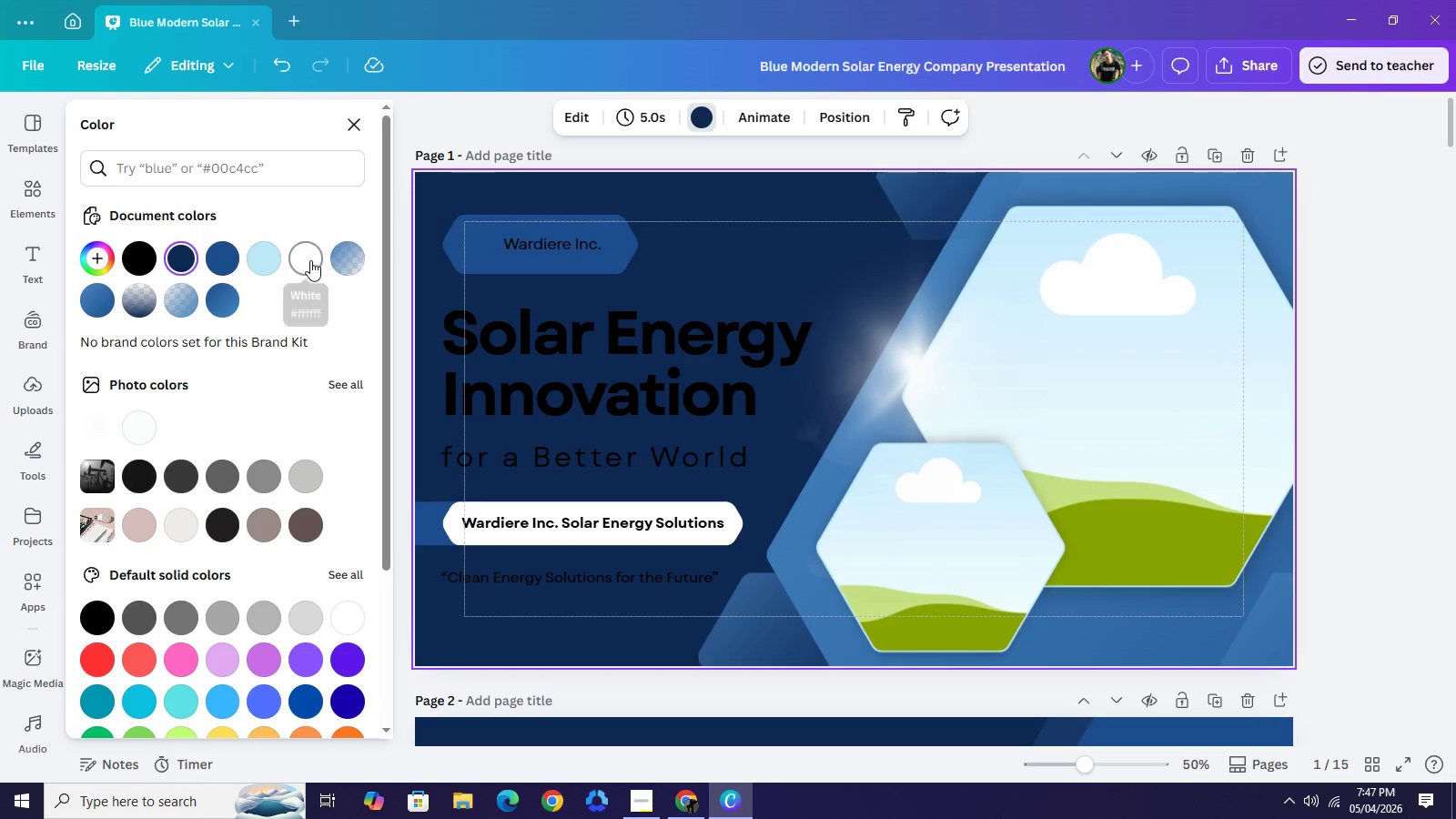 
left_click([310, 260])
 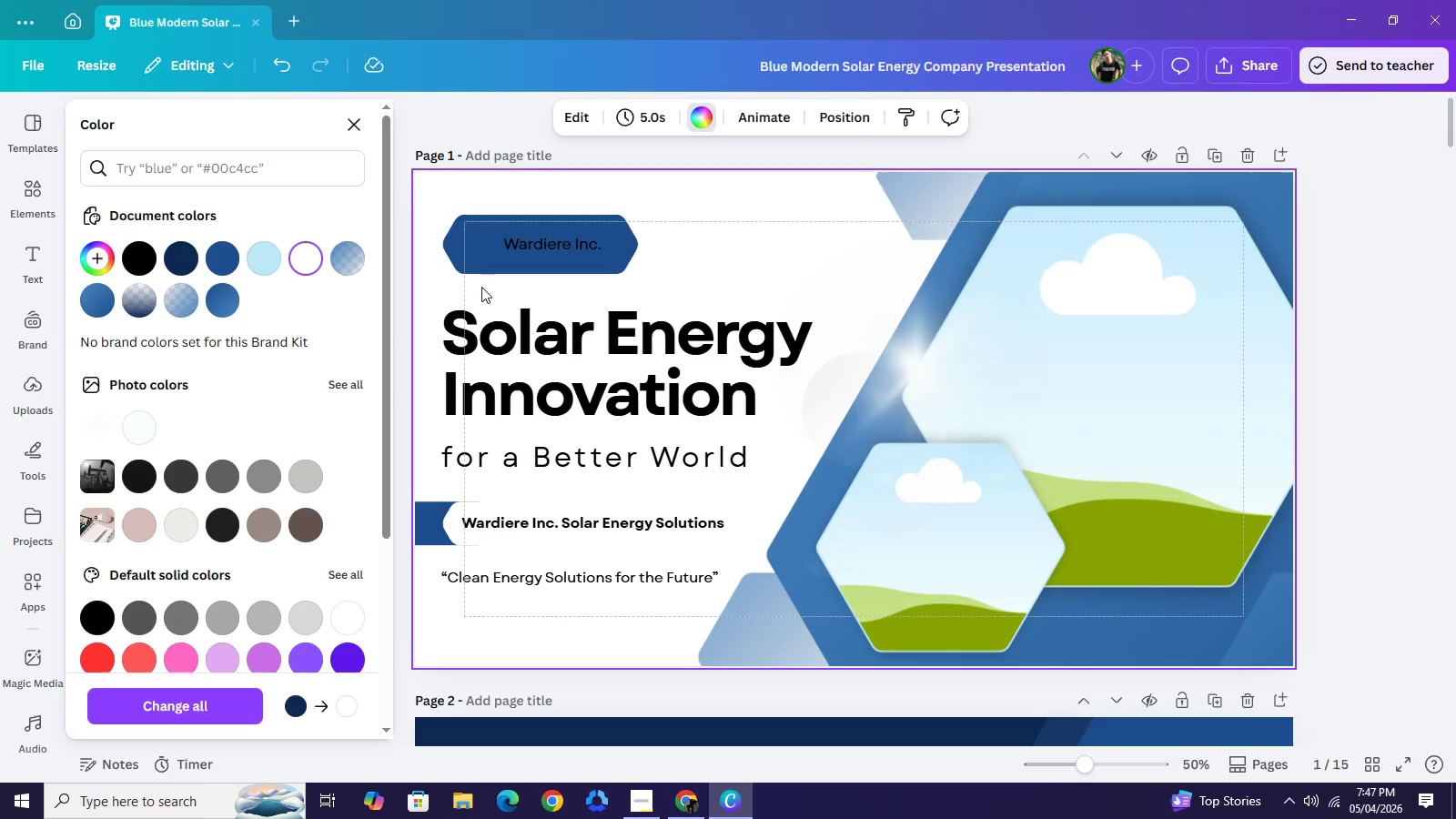 
left_click([278, 69])
 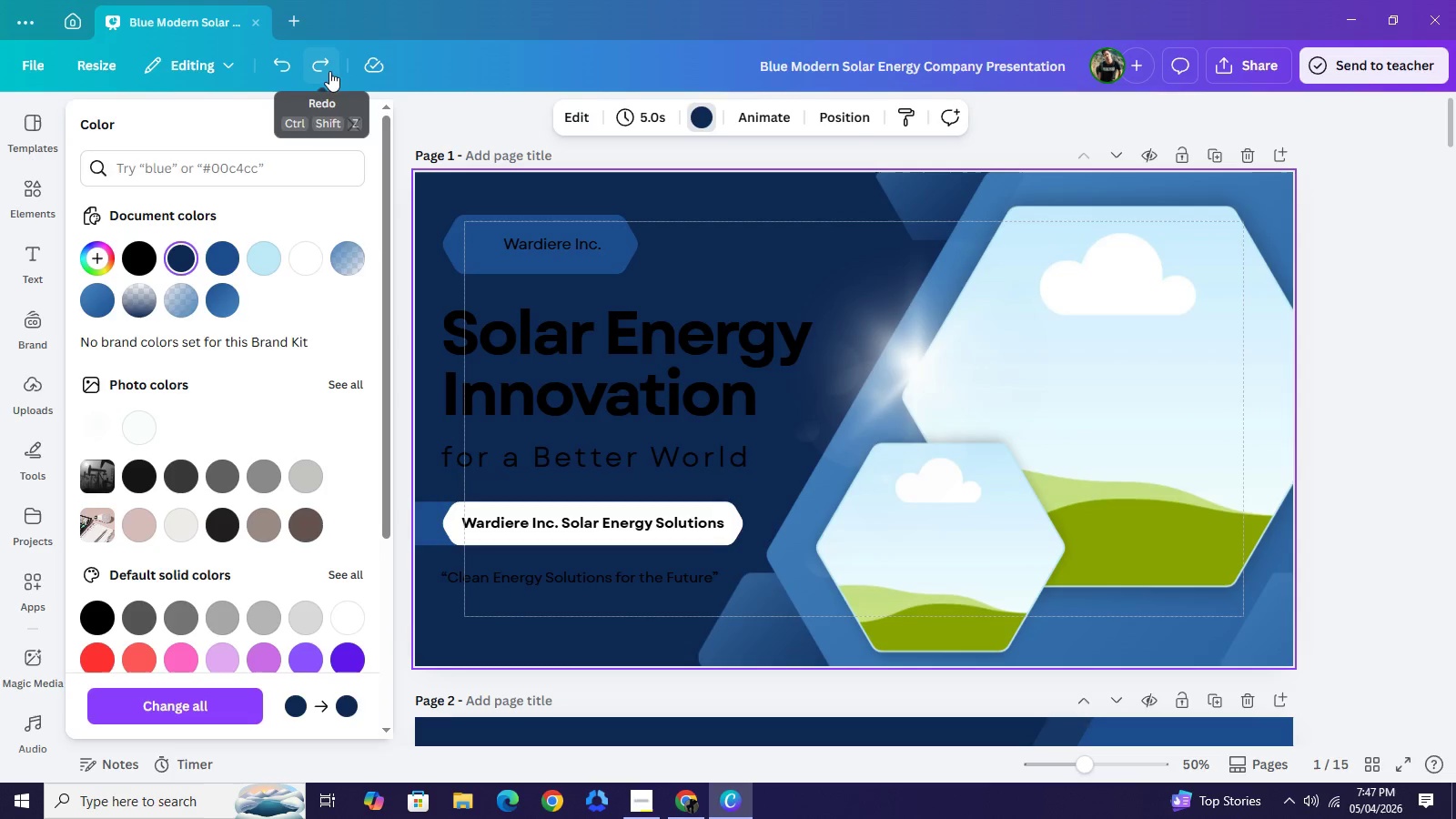 
left_click([329, 71])
 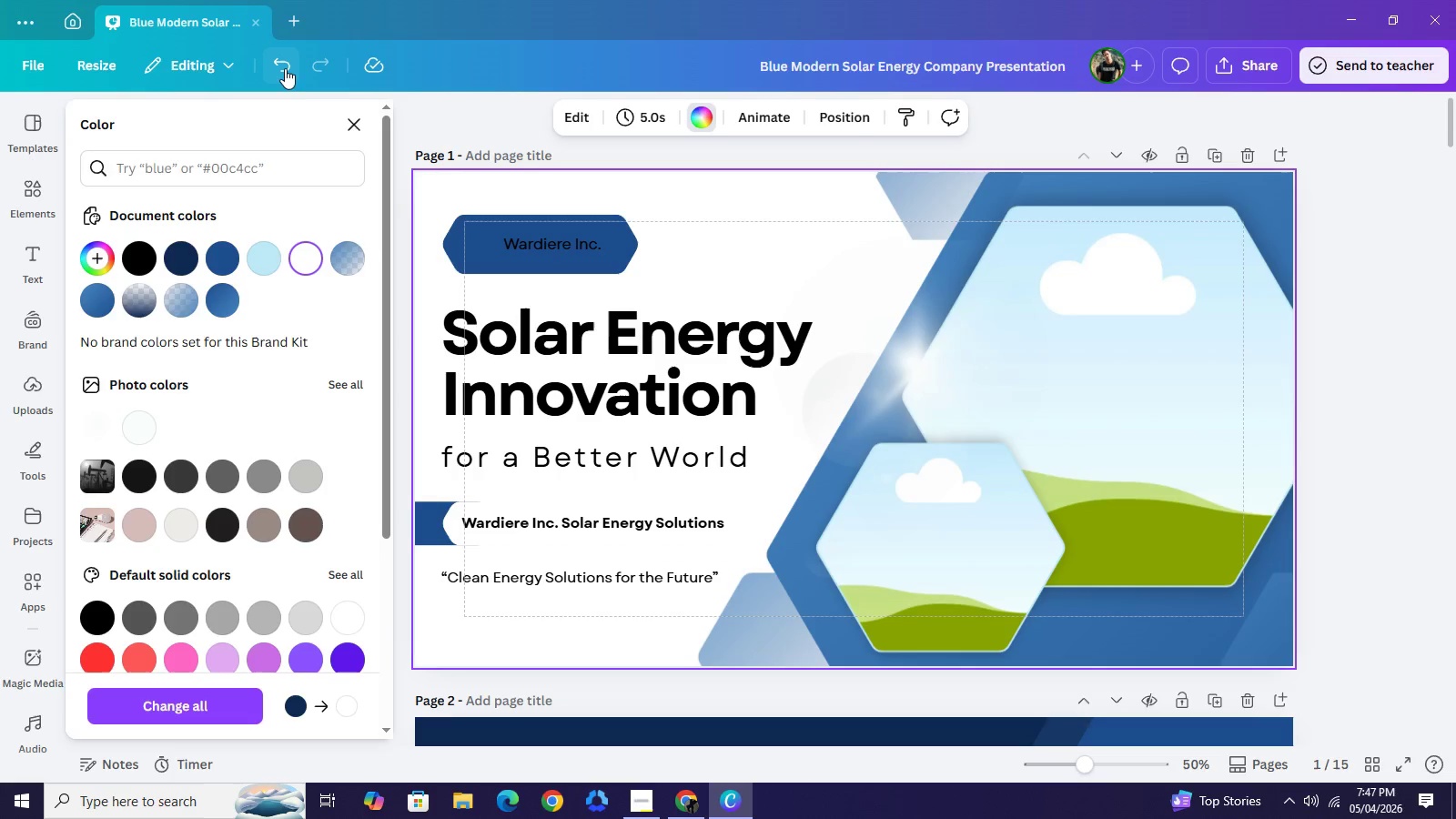 
left_click([285, 68])
 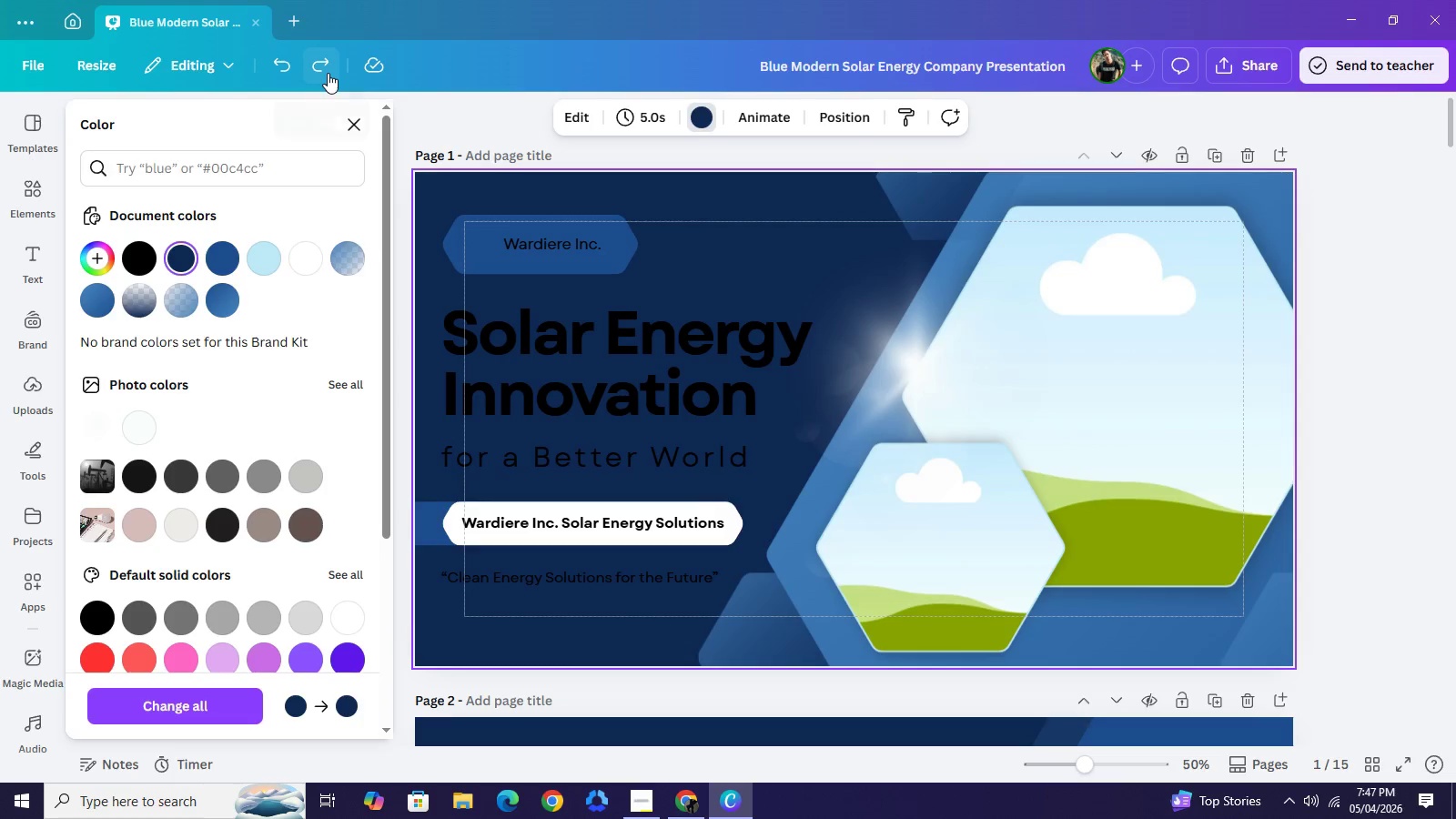 
left_click([329, 73])
 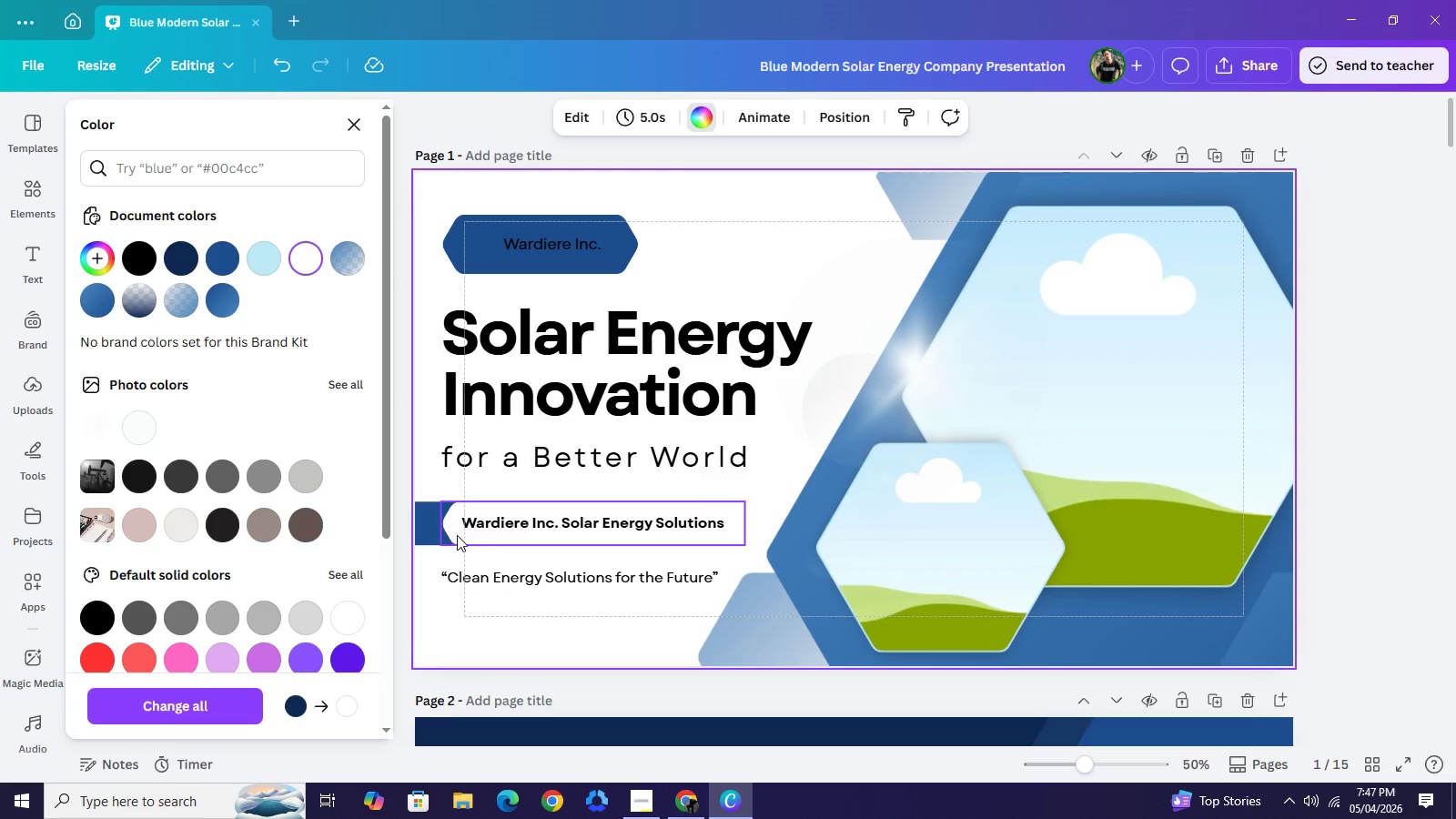 
left_click([456, 534])
 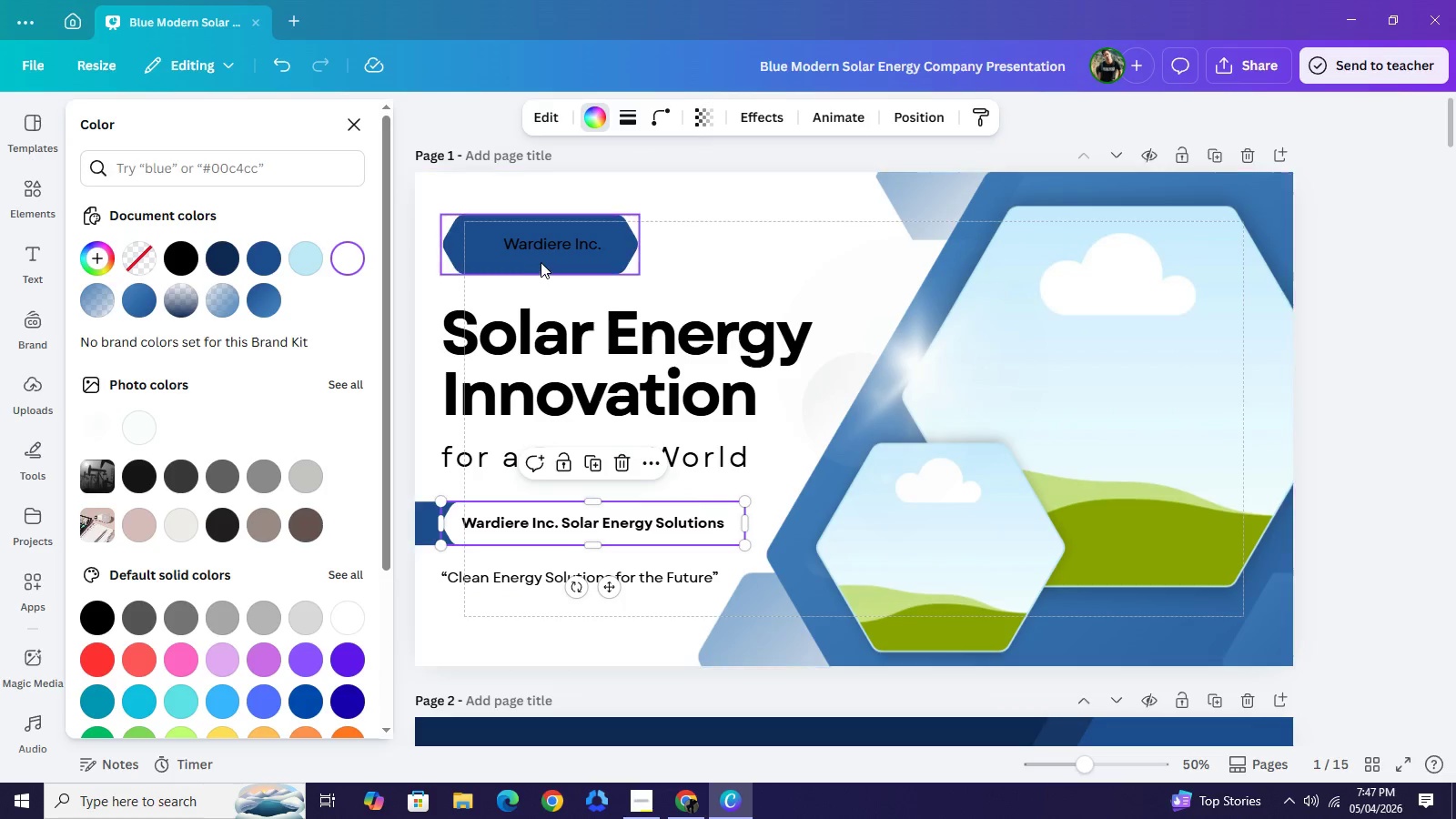 
left_click([542, 253])
 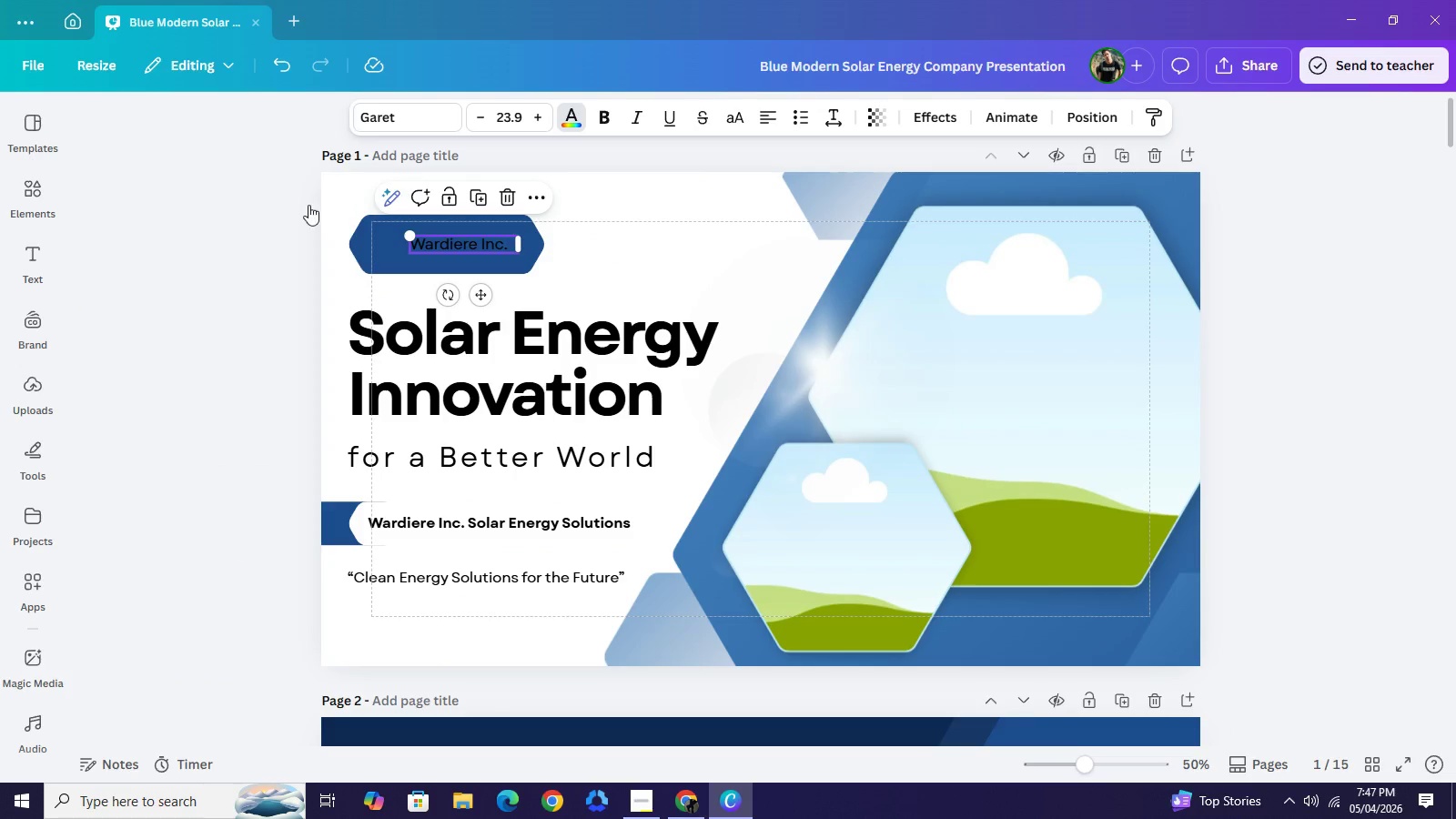 
mouse_move([207, 185])
 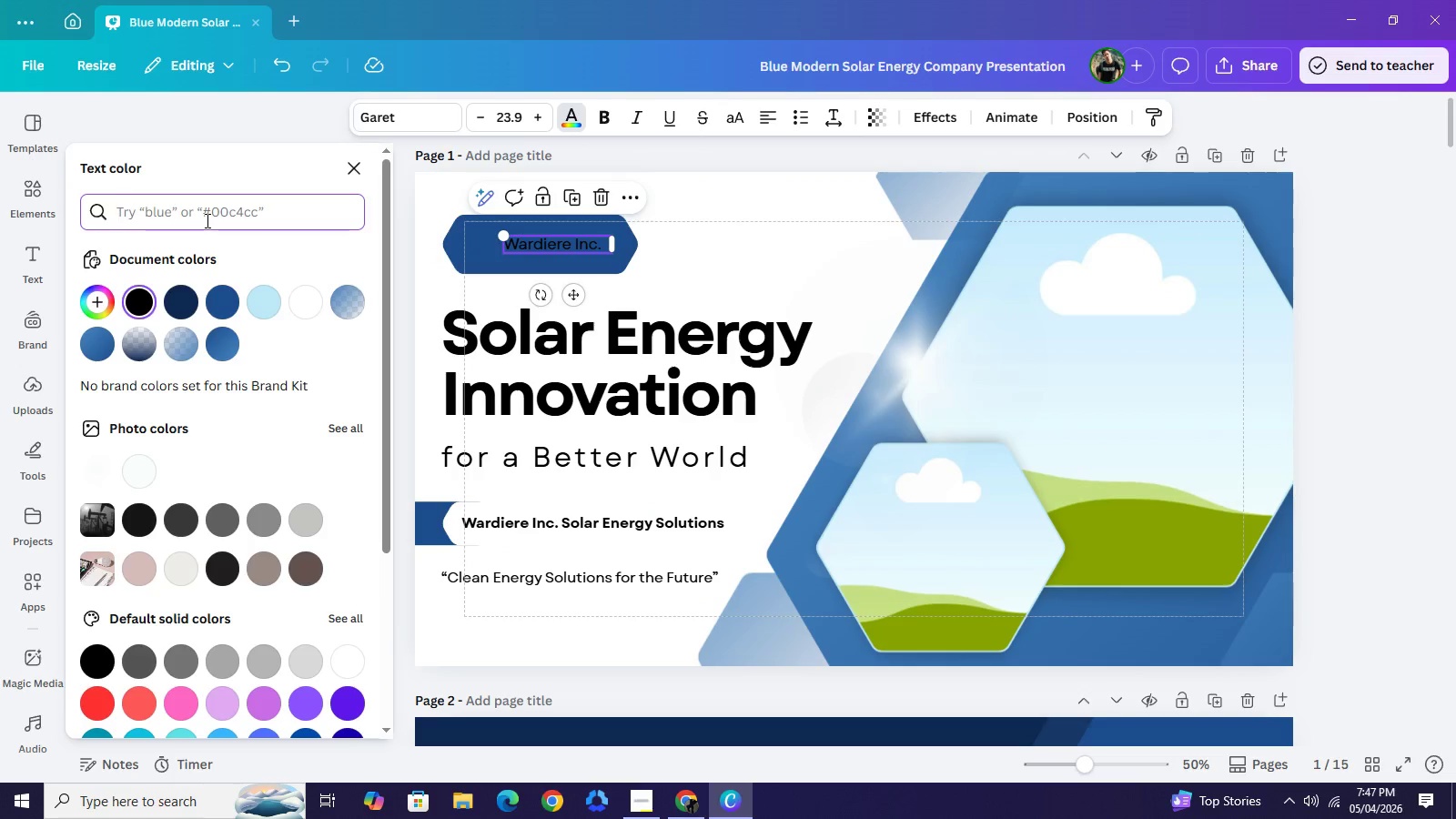 
key(Shift+3)
 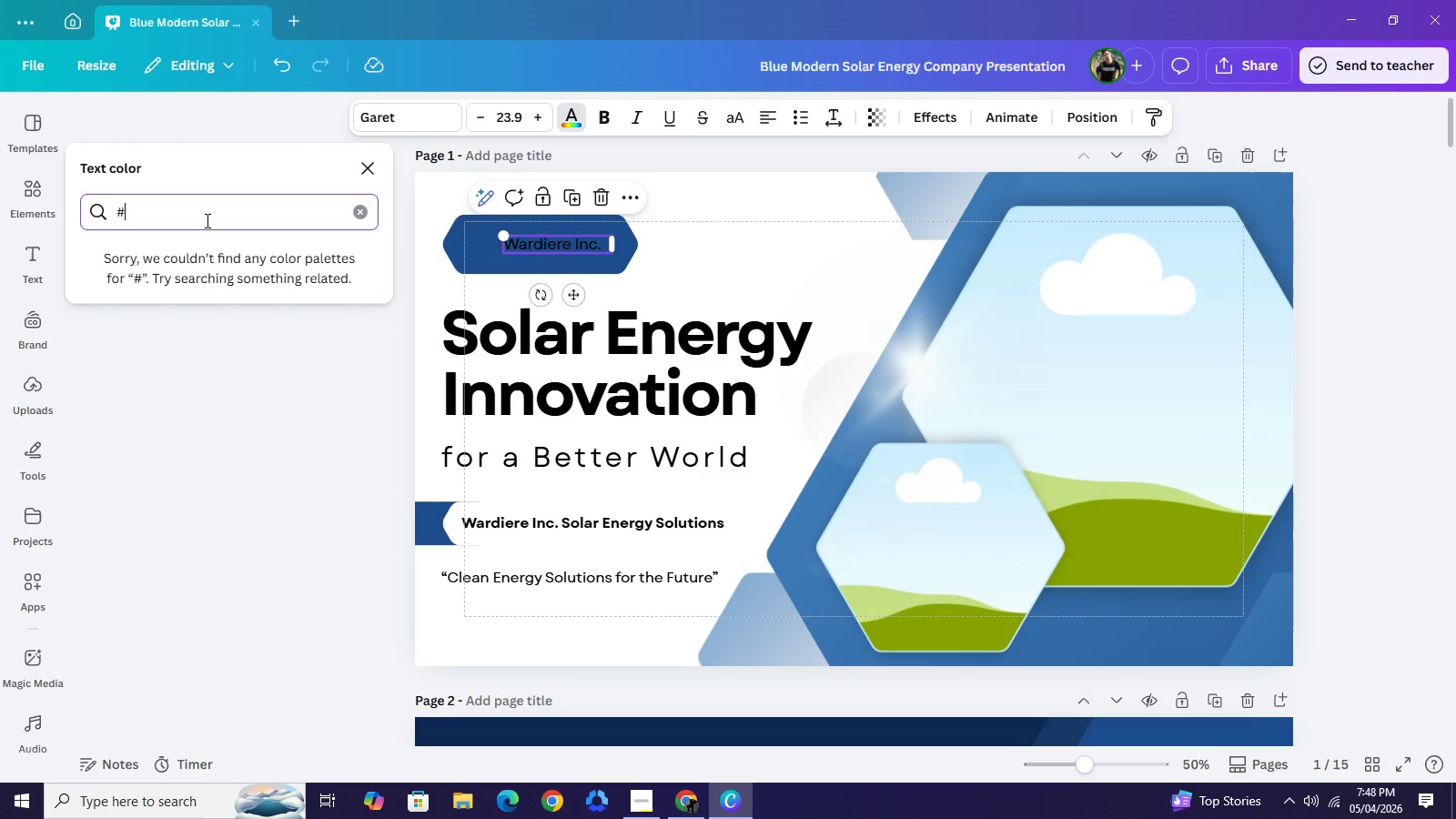 
type(FFD700)
 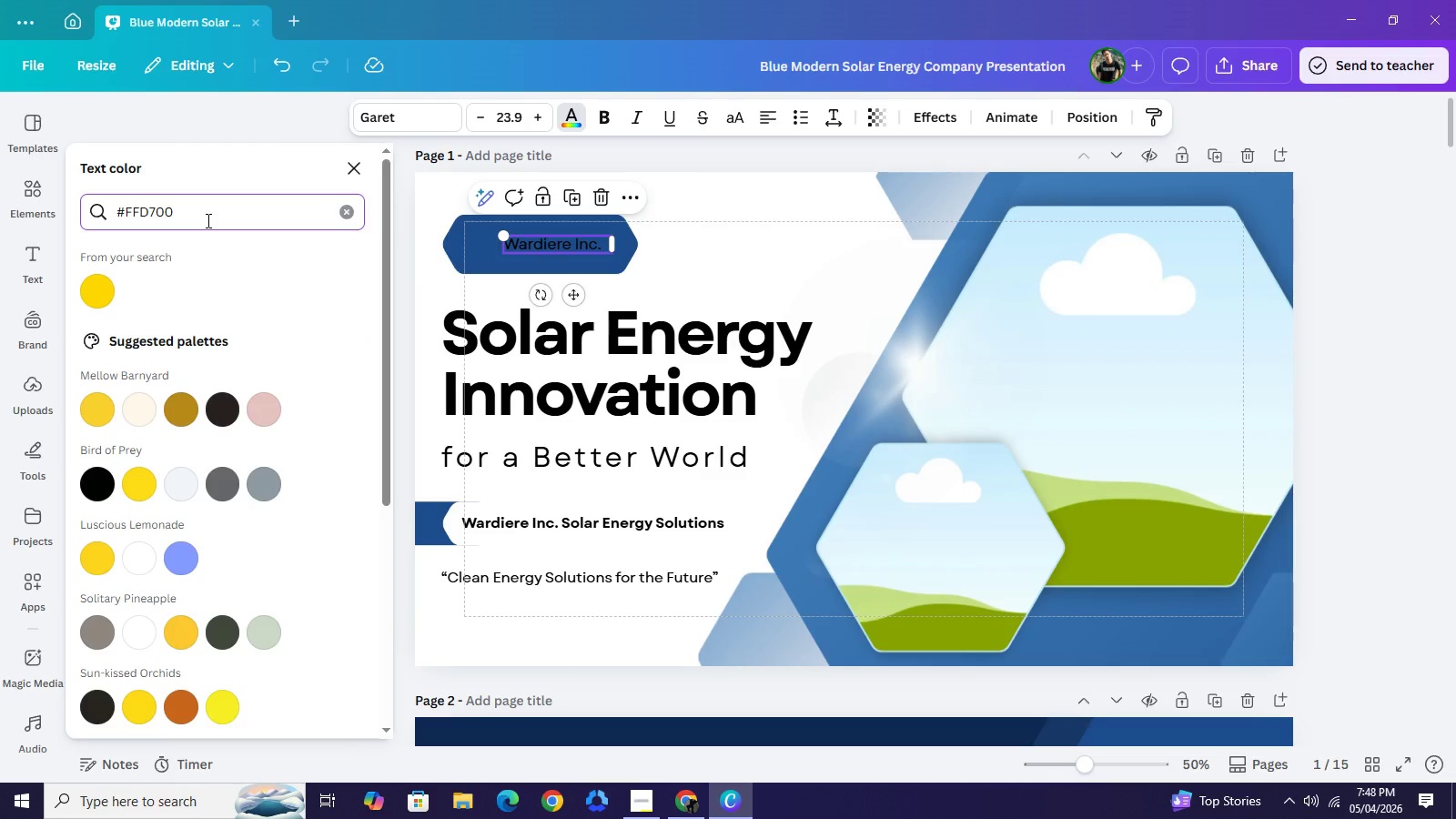 
key(Backspace)
key(Backspace)
key(Backspace)
key(Backspace)
key(Backspace)
type(9D)
 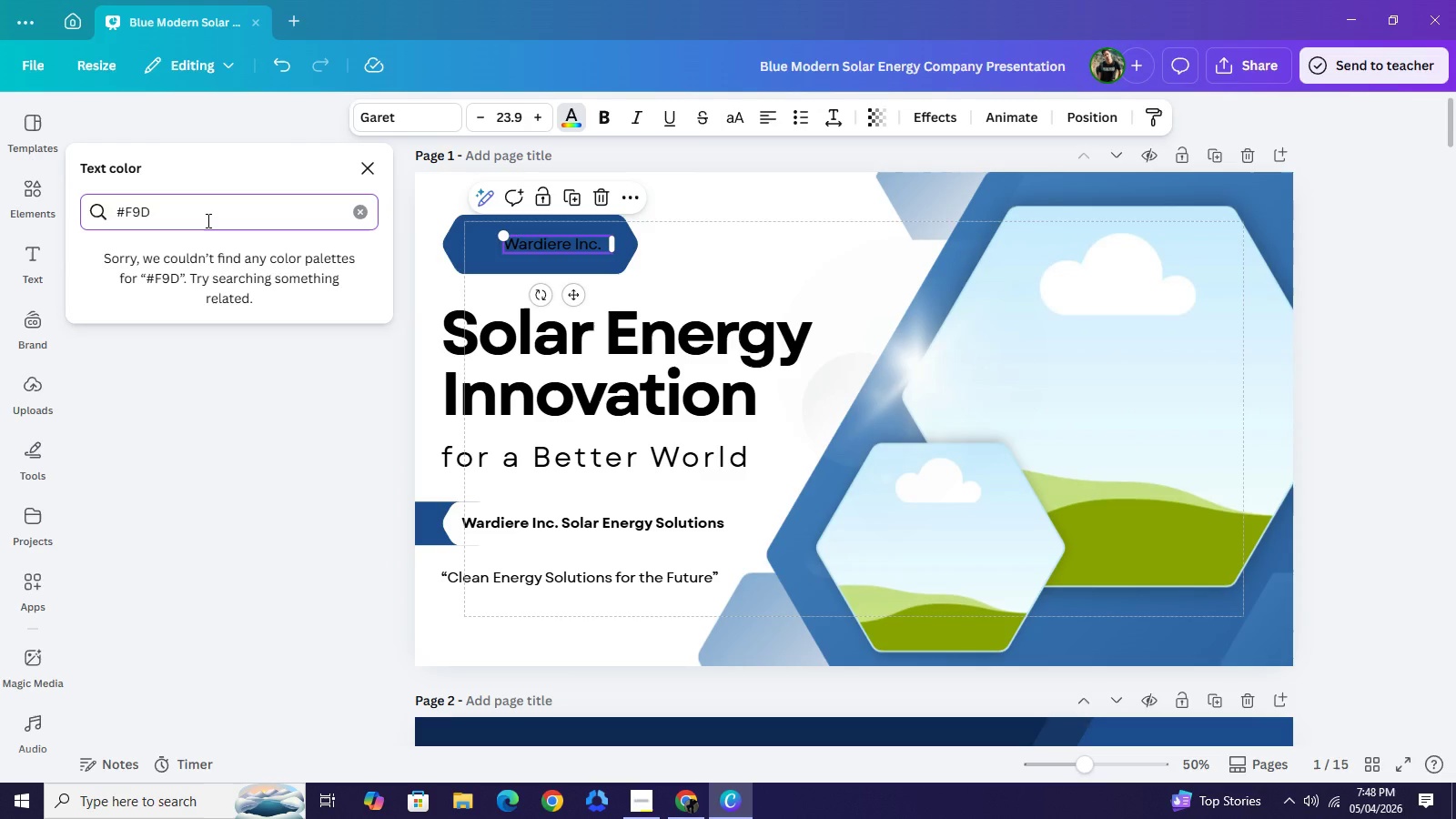 
type(71C)
key(Backspace)
key(Backspace)
key(Backspace)
key(Backspace)
key(Backspace)
type(FD700)
 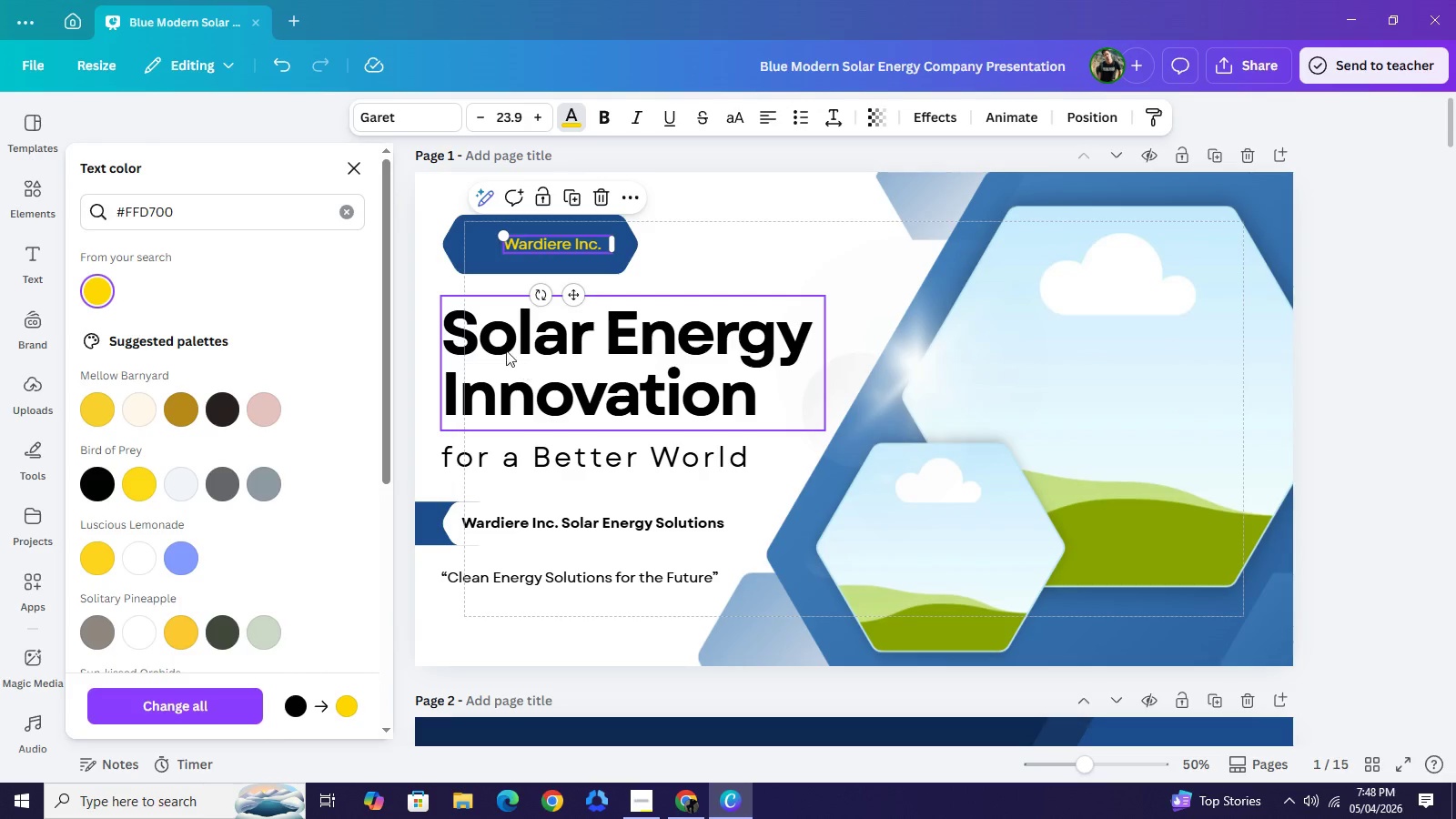 
wait(5.45)
 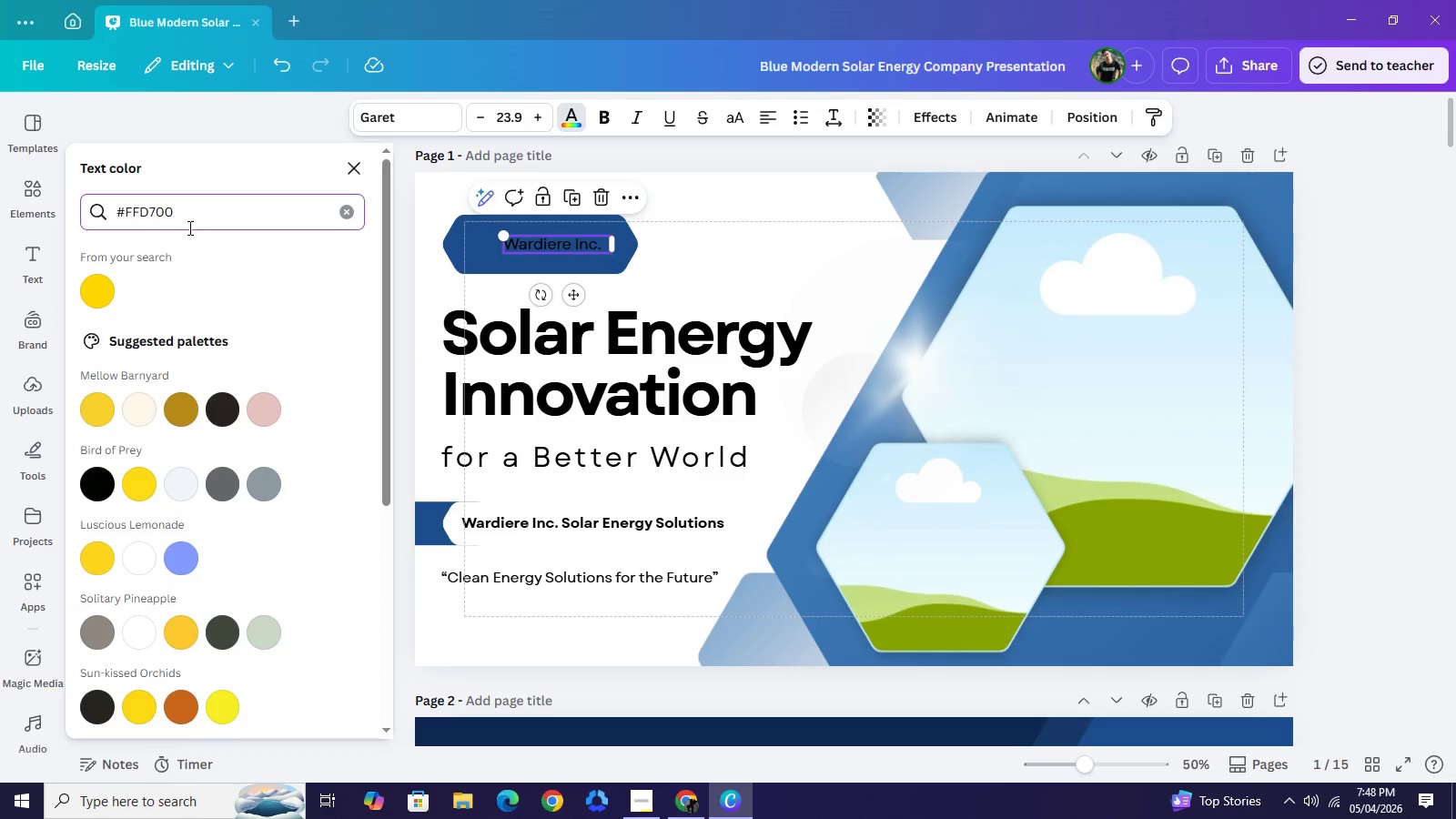 
left_click([785, 272])
 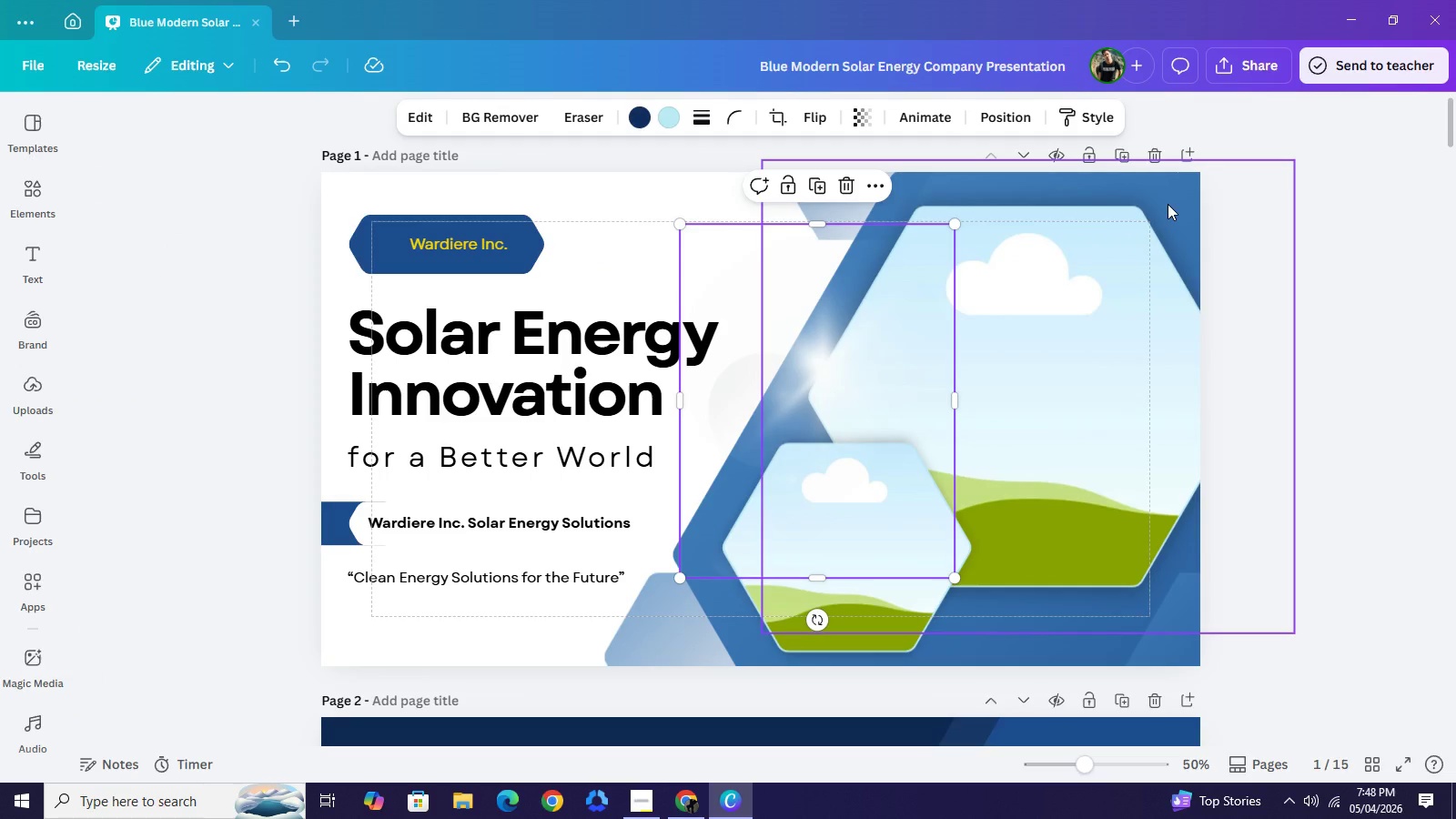 
left_click([1168, 204])
 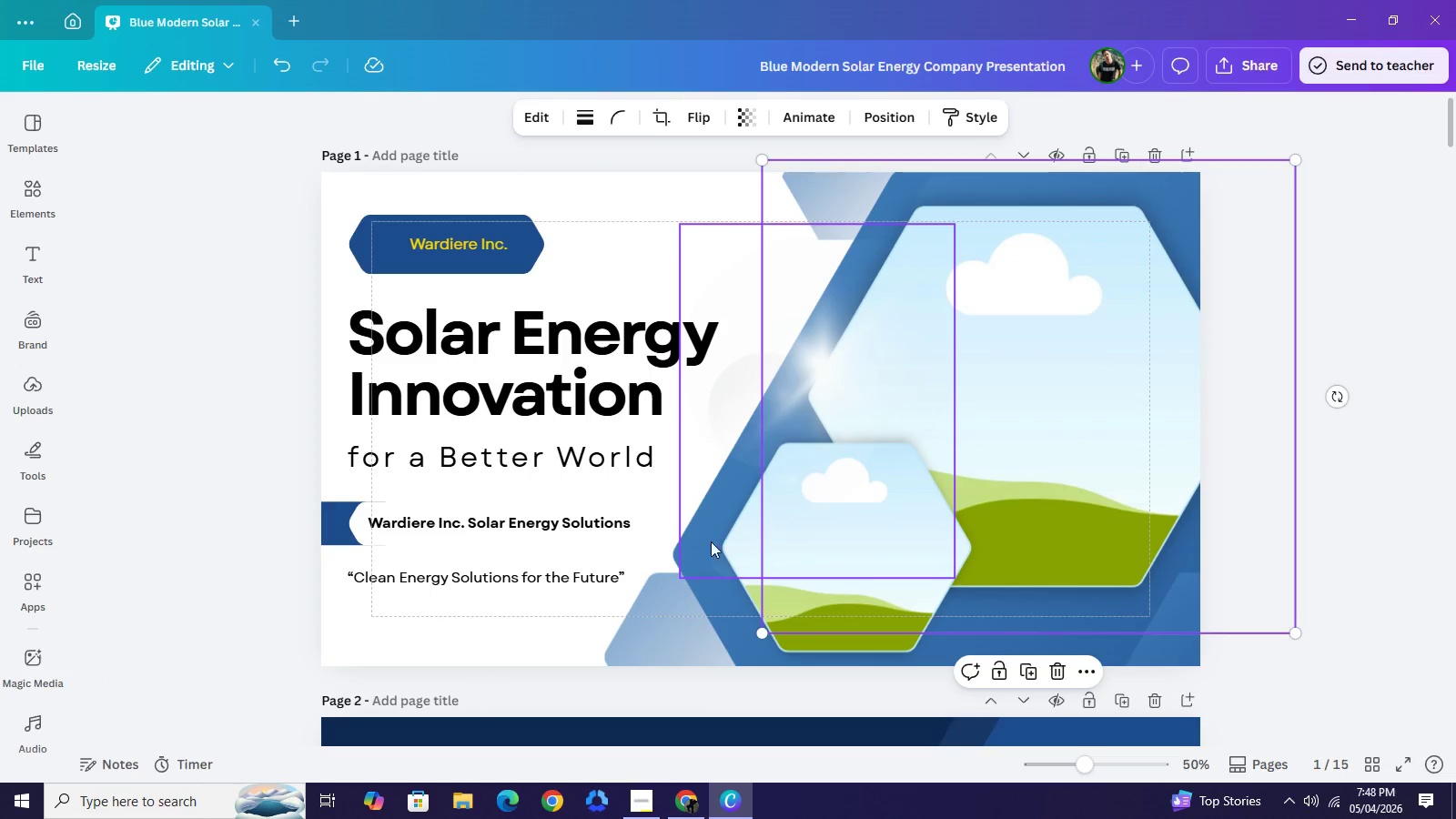 
left_click([723, 615])
 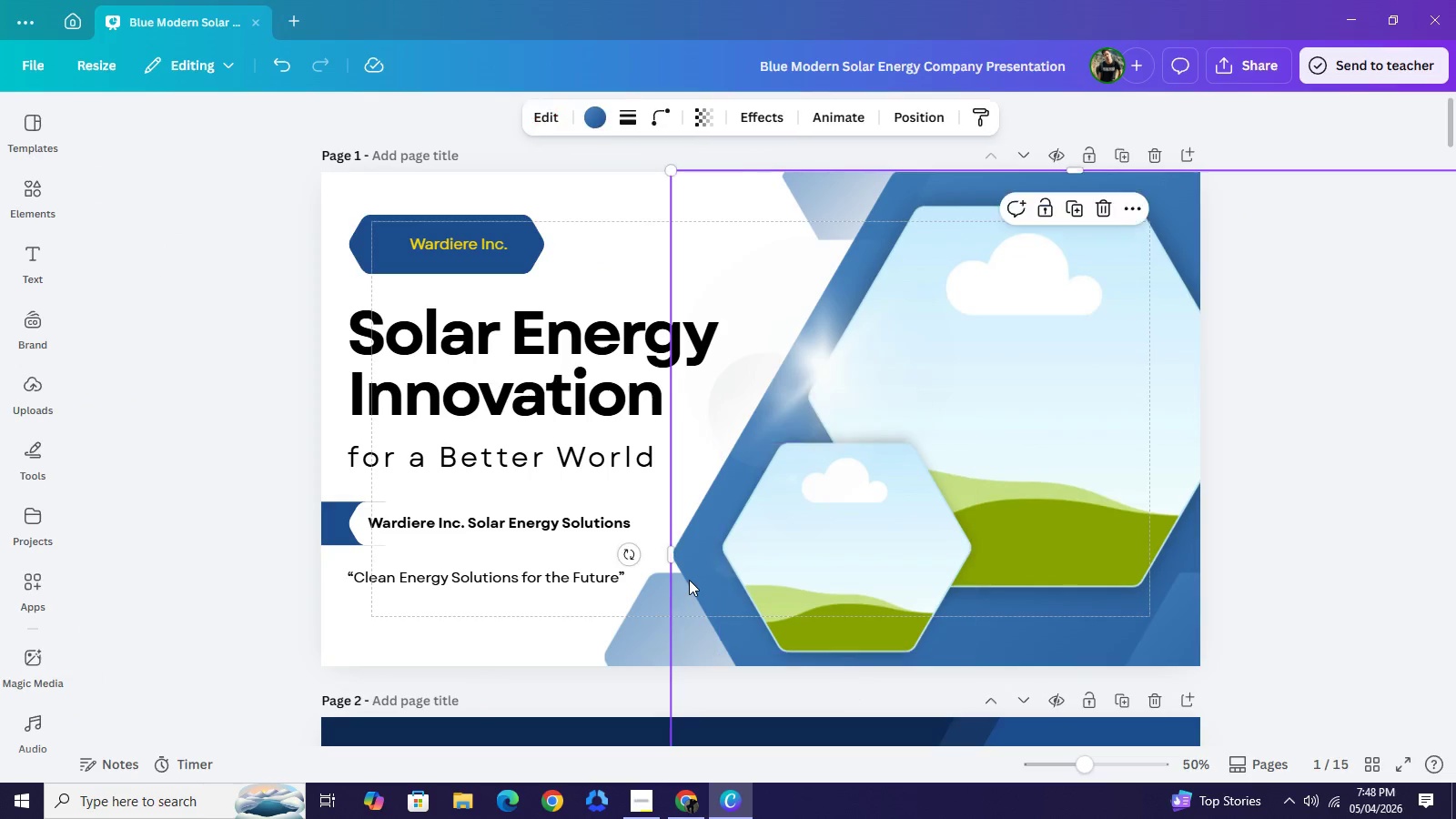 
left_click([689, 580])
 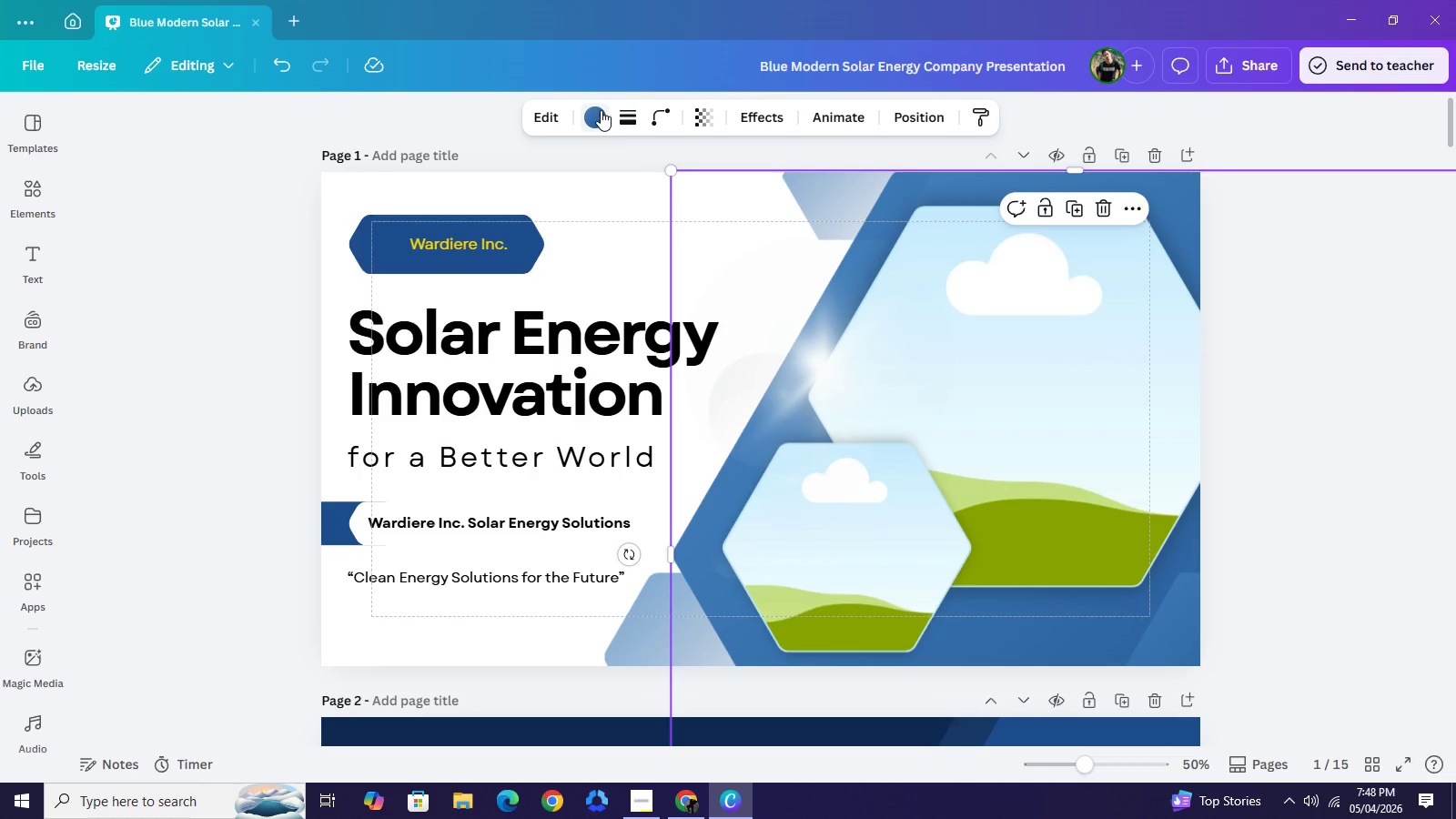 
left_click([601, 110])
 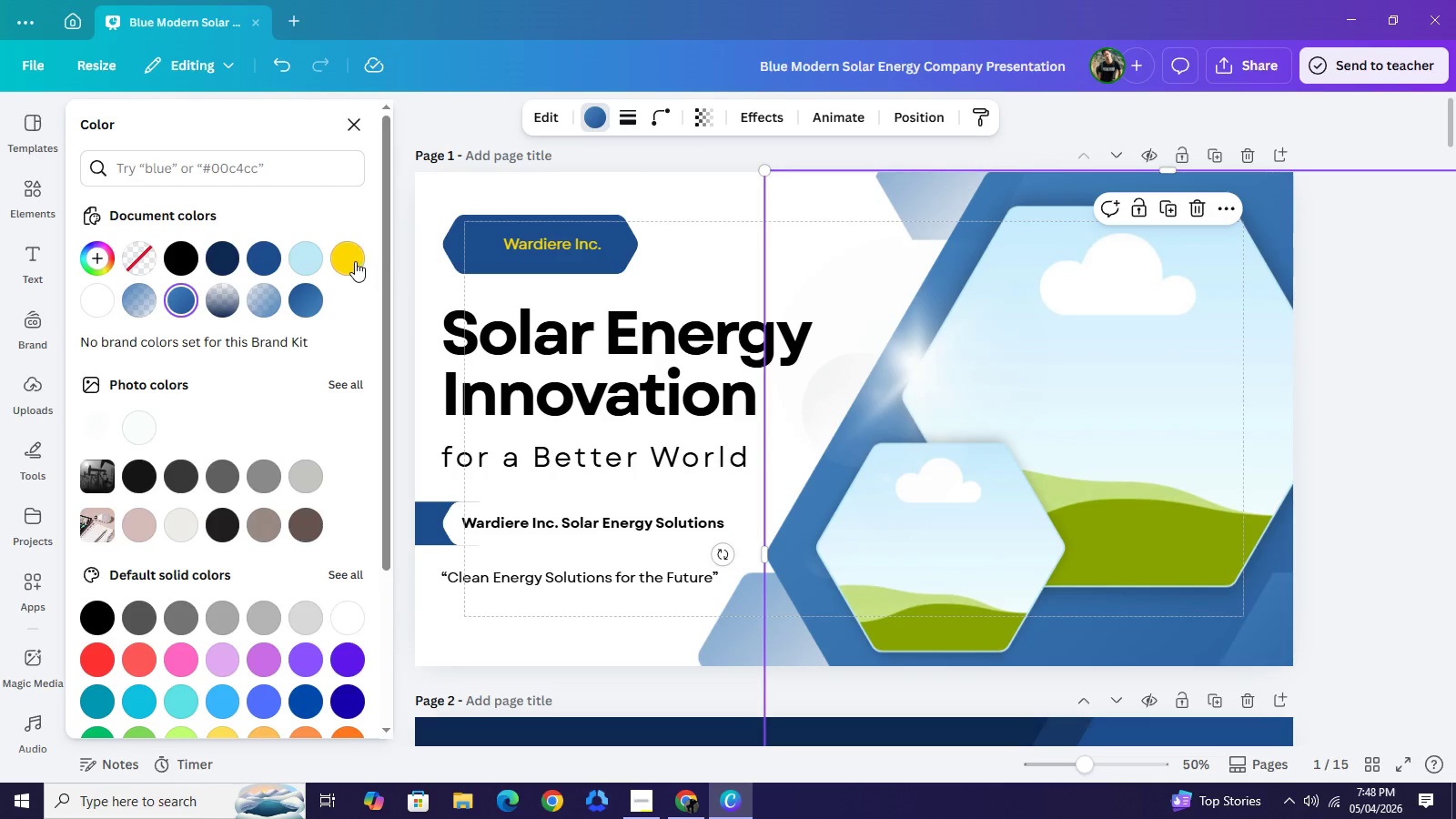 
left_click([355, 261])
 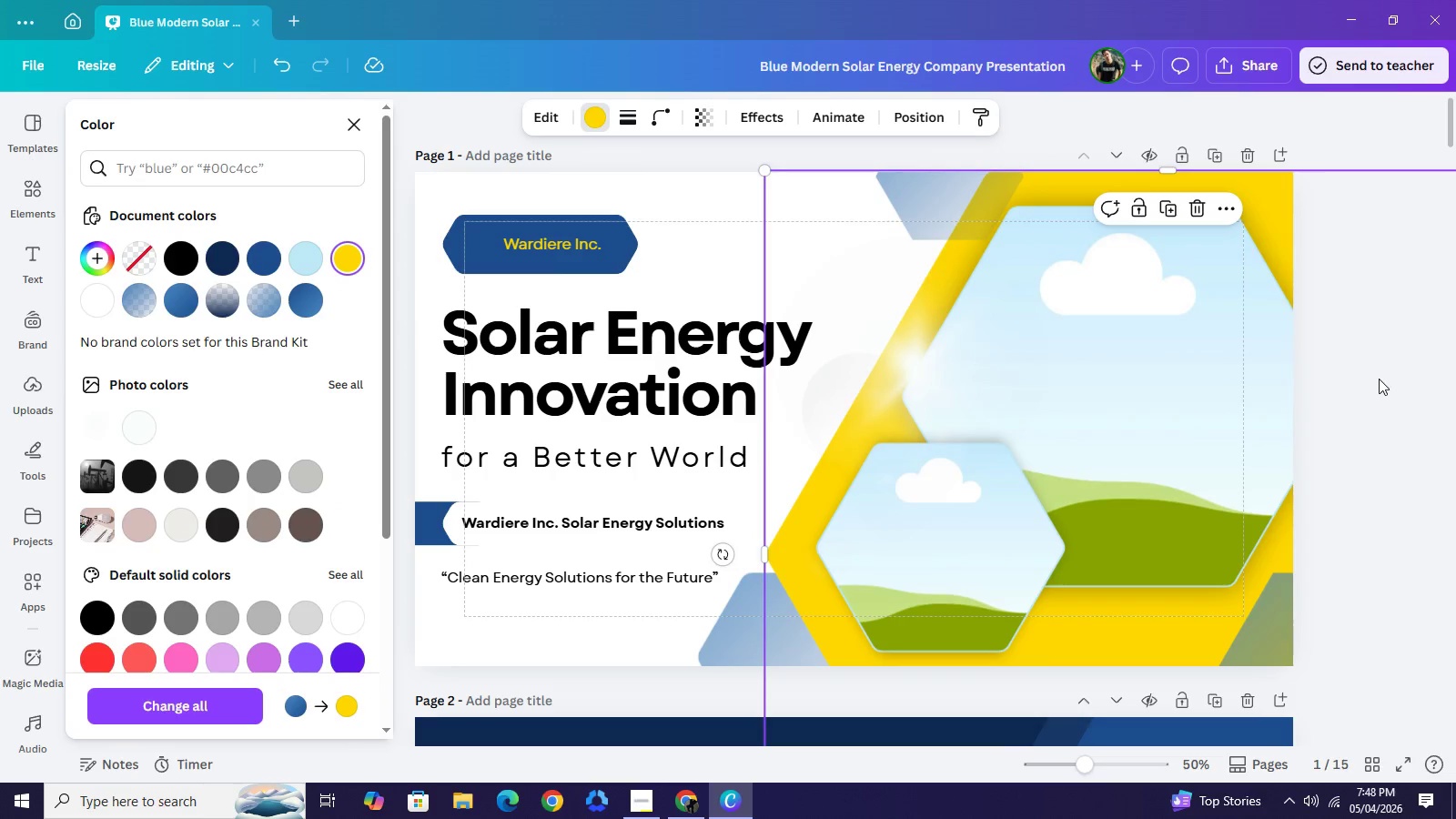 
left_click([1379, 379])
 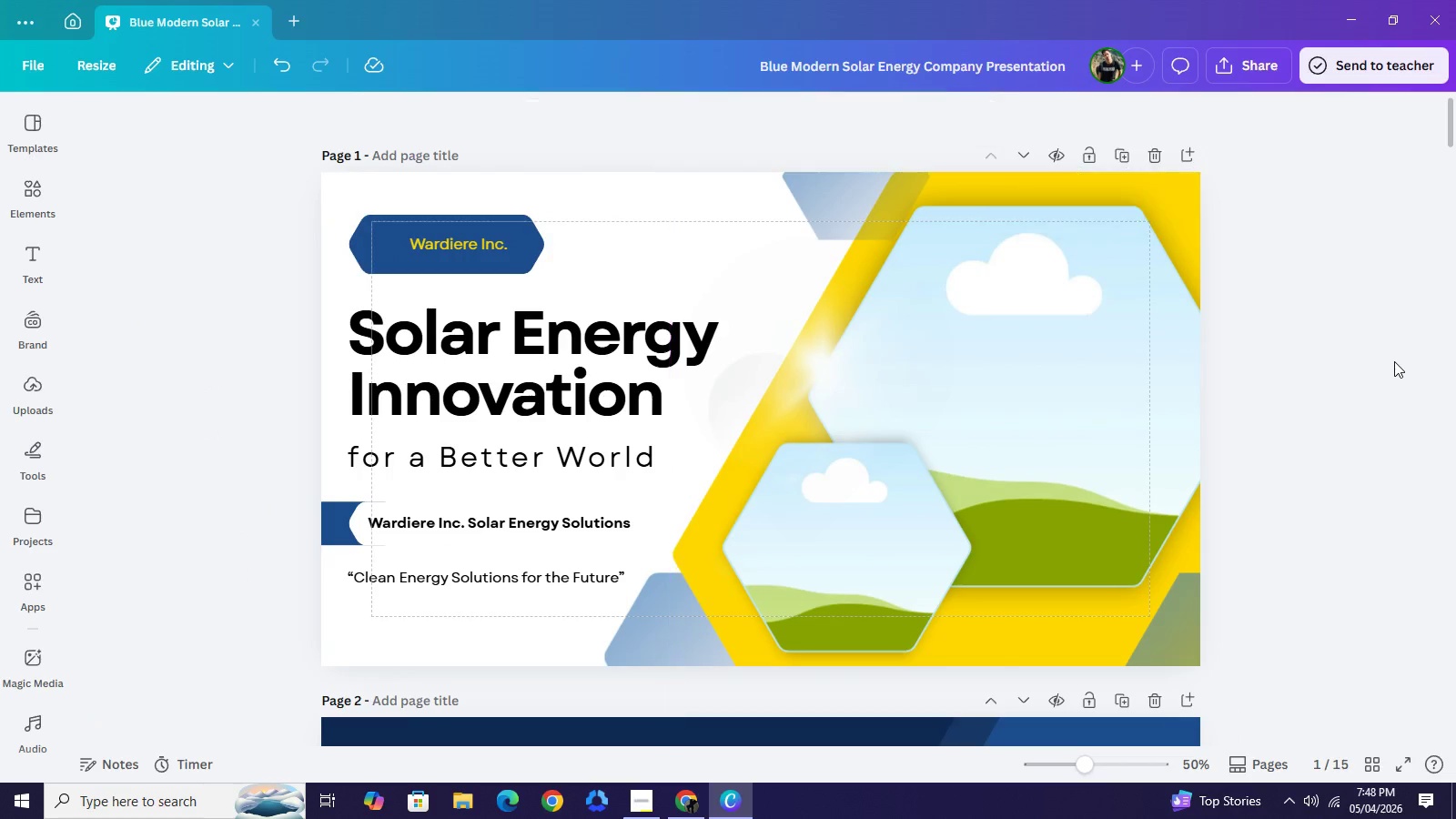 
left_click([1394, 361])
 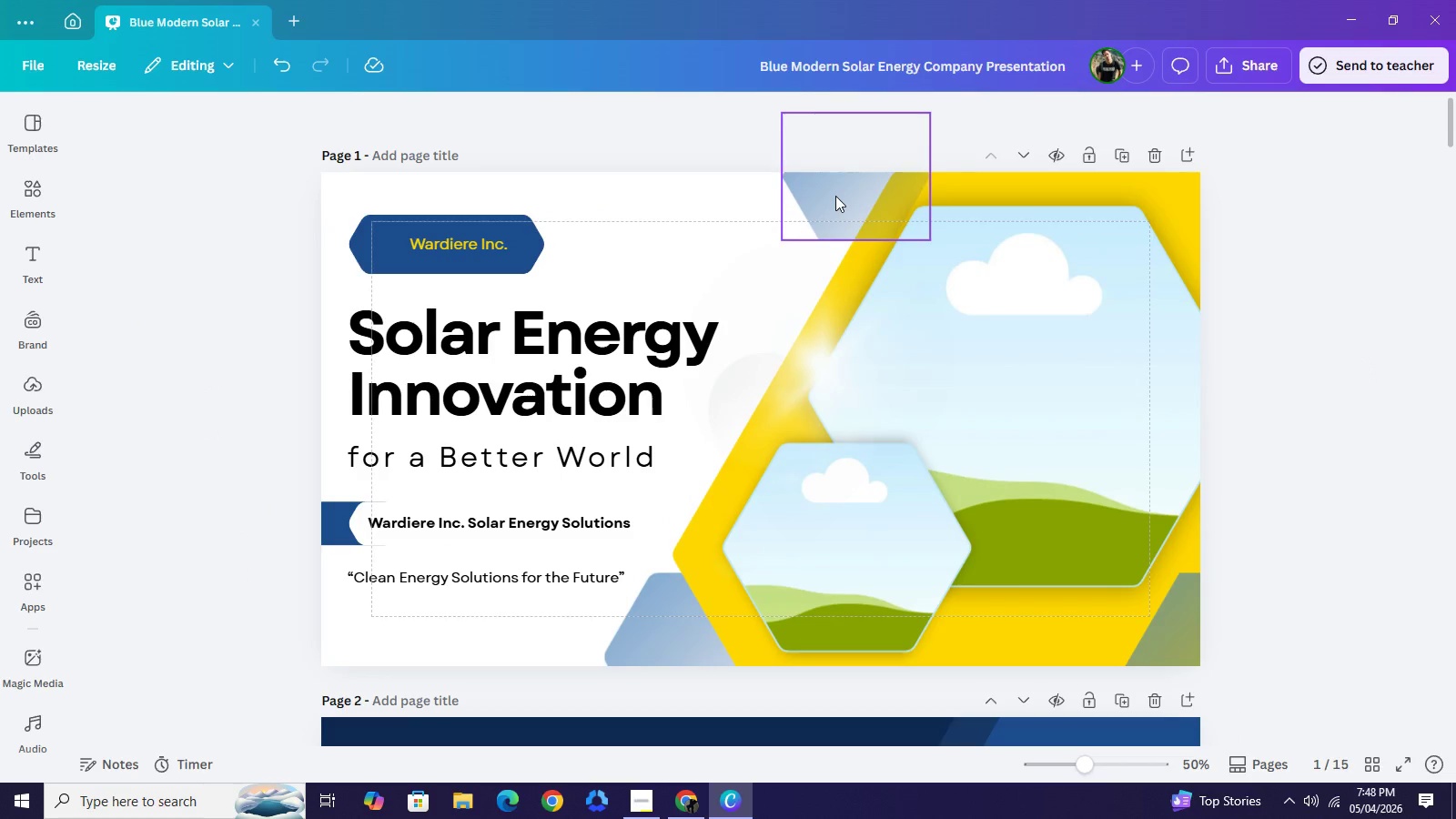 
left_click([835, 196])
 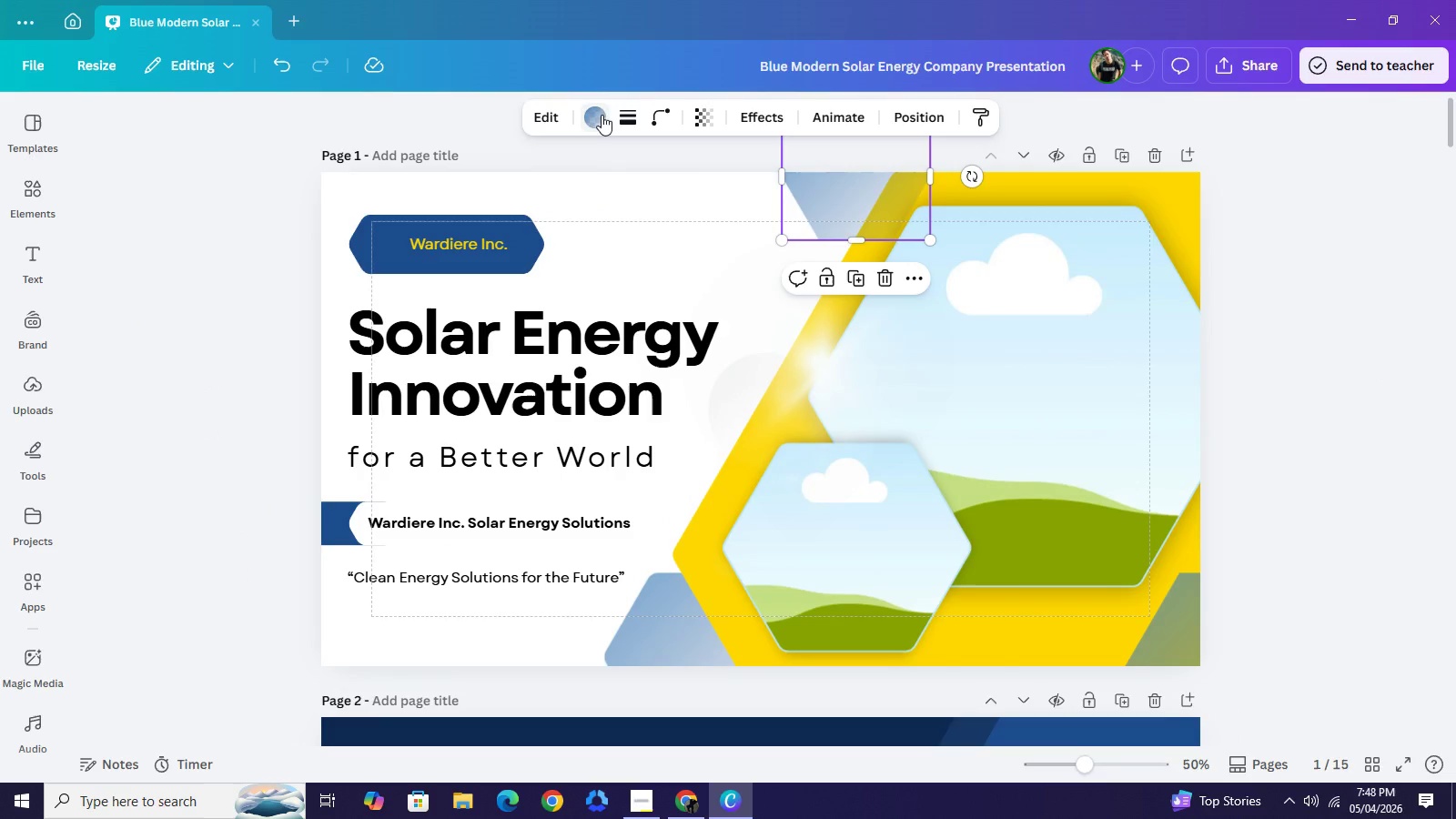 
left_click([602, 115])
 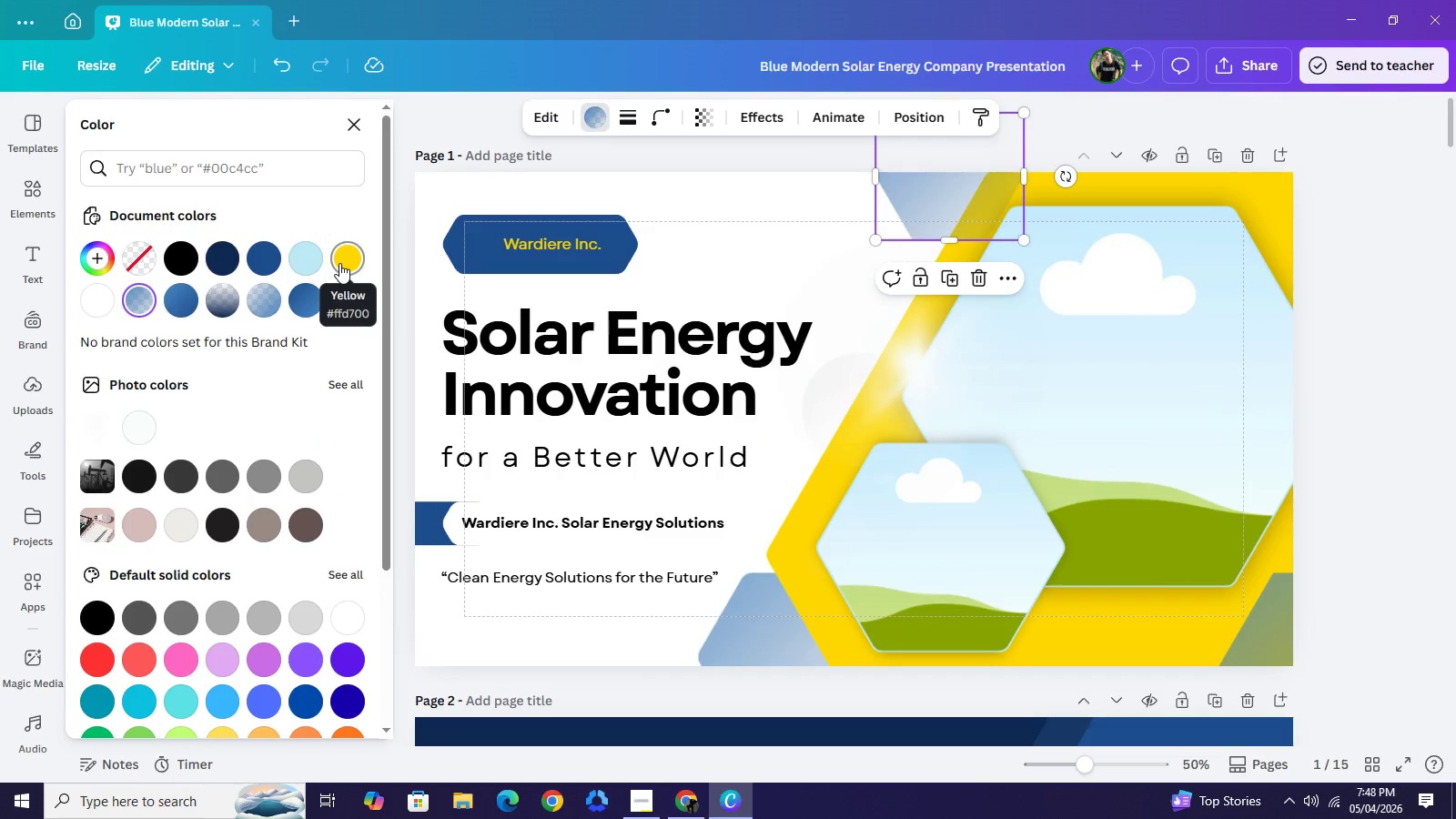 
left_click([339, 263])
 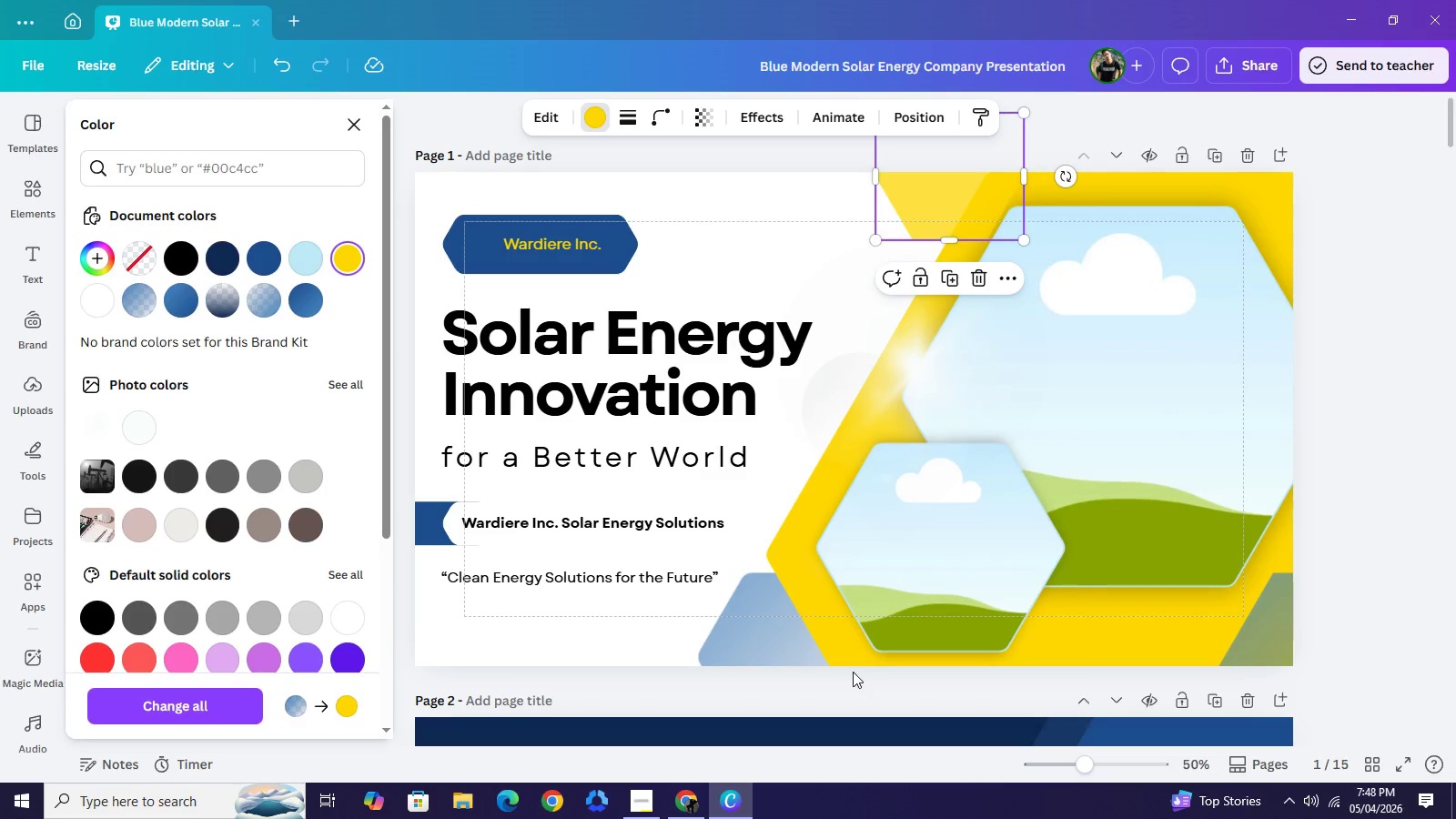 
left_click([748, 615])
 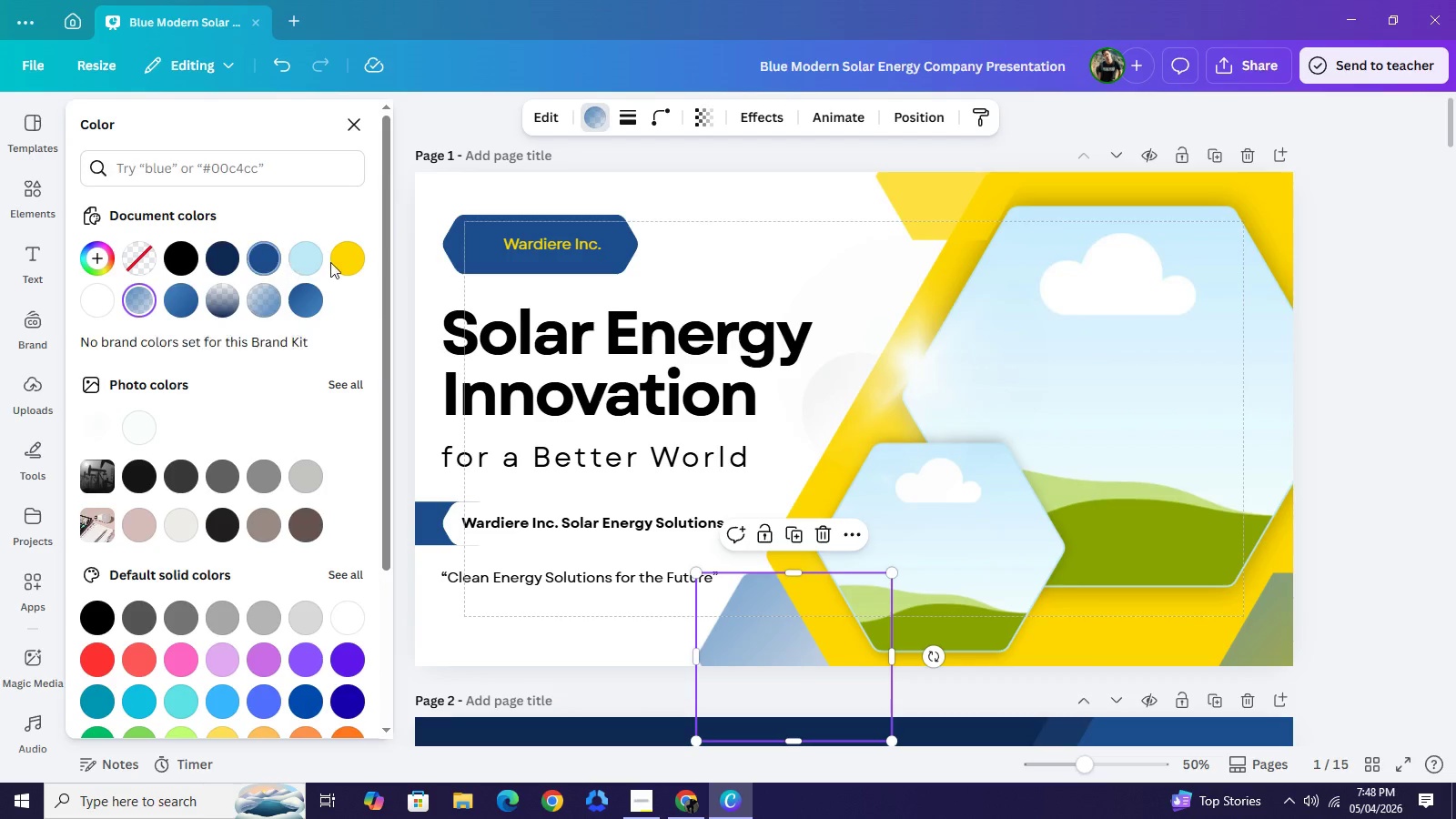 
left_click([339, 262])
 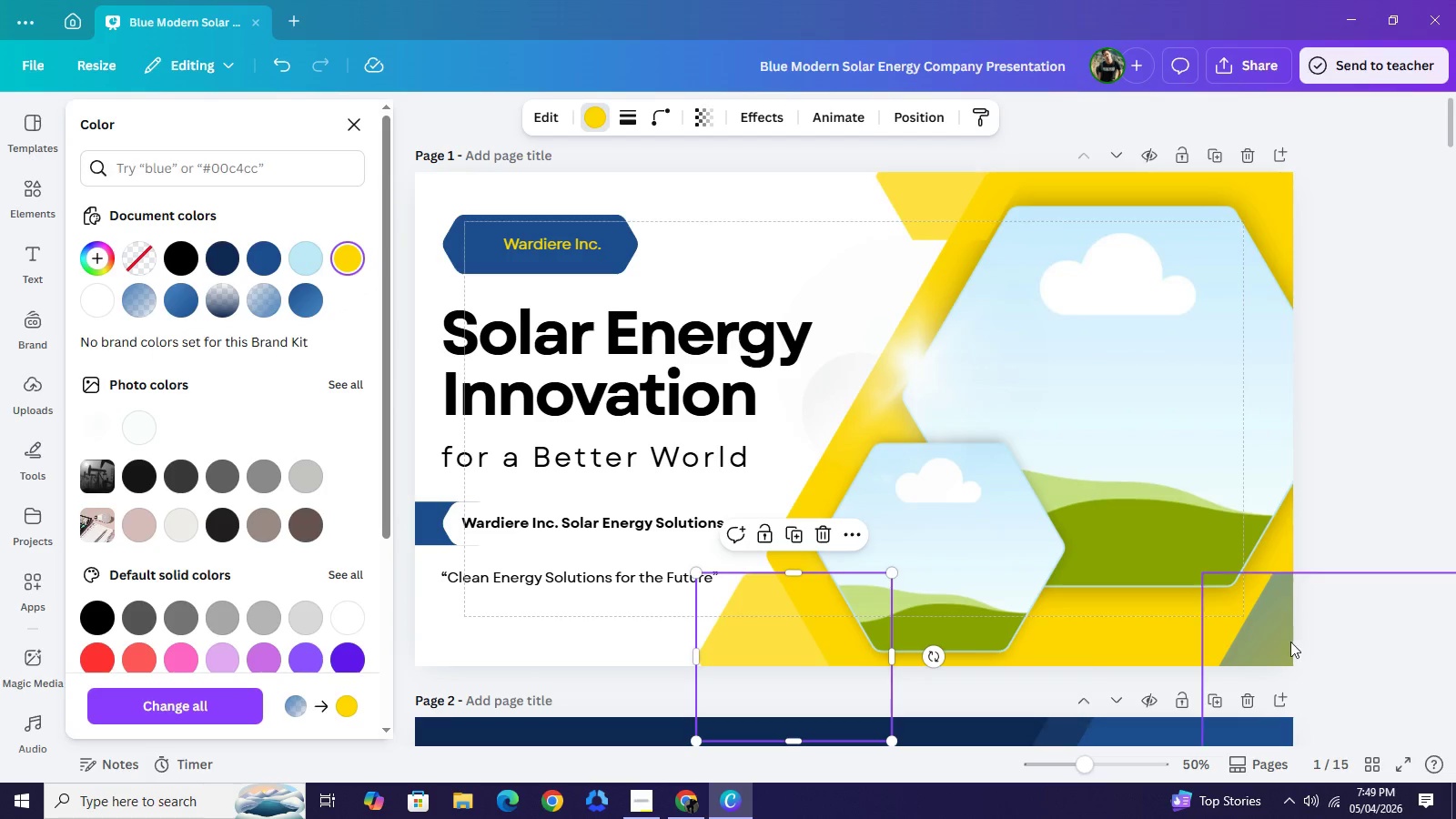 
left_click([1273, 632])
 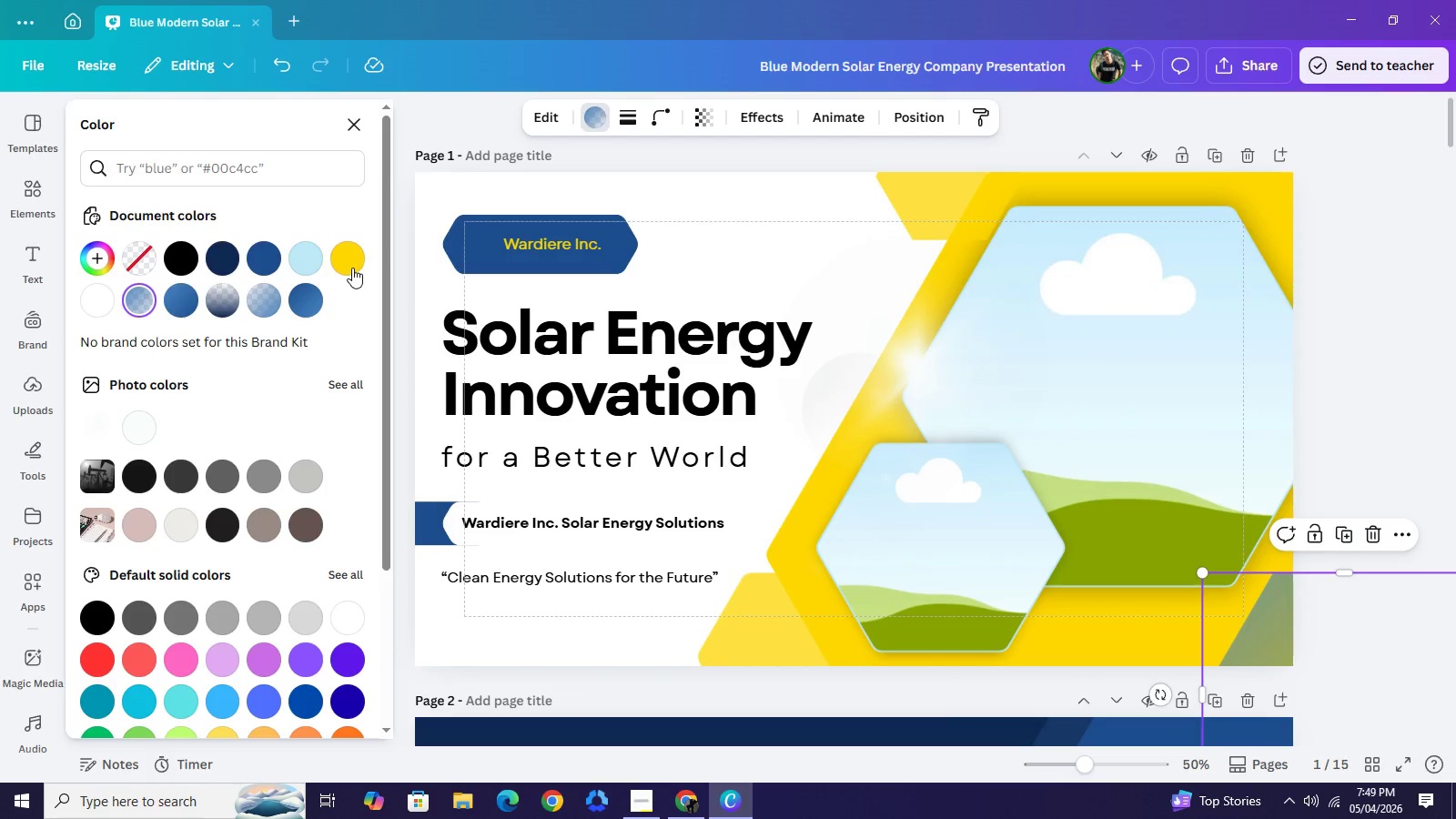 
left_click([352, 268])
 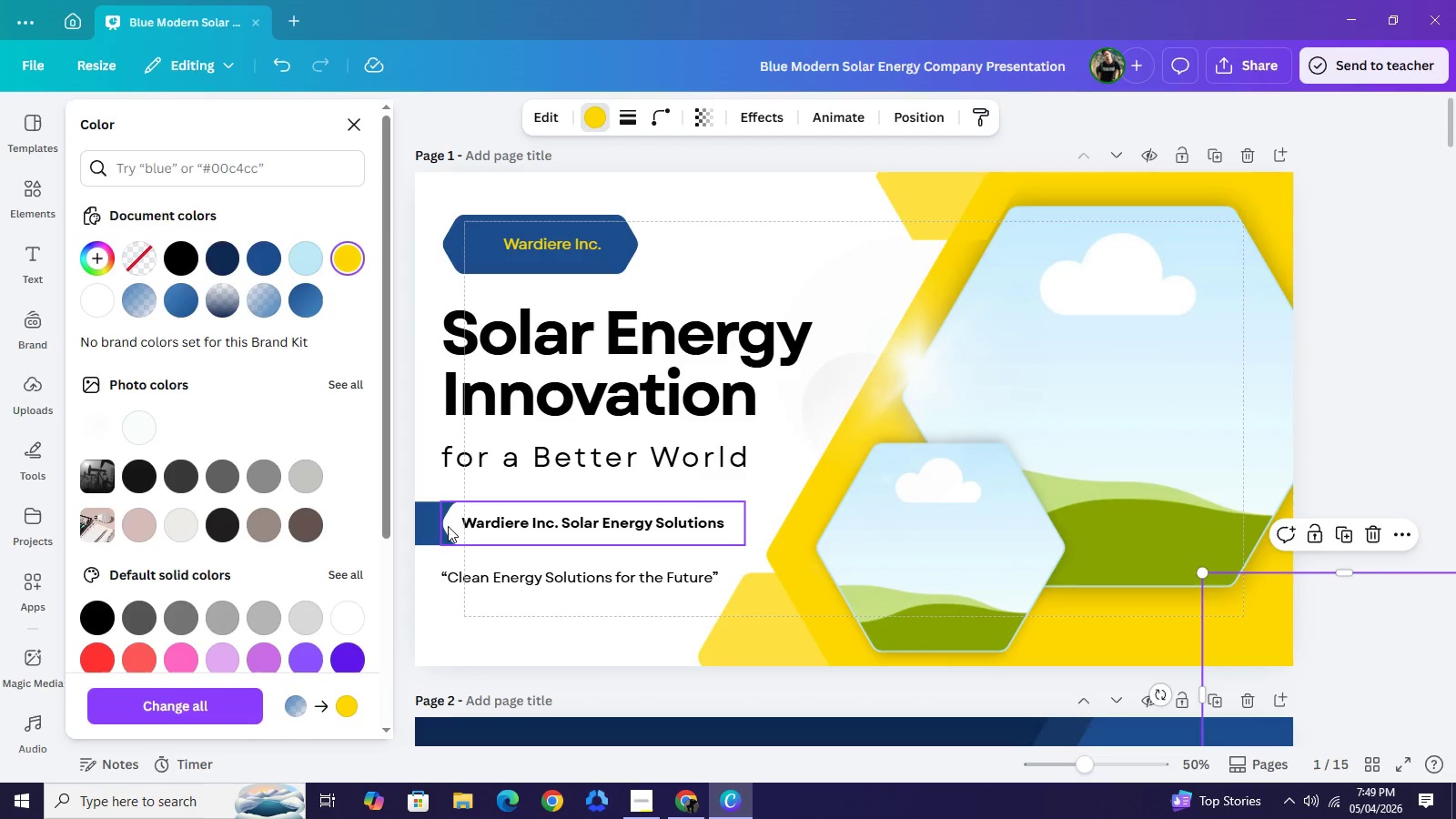 
left_click([448, 526])
 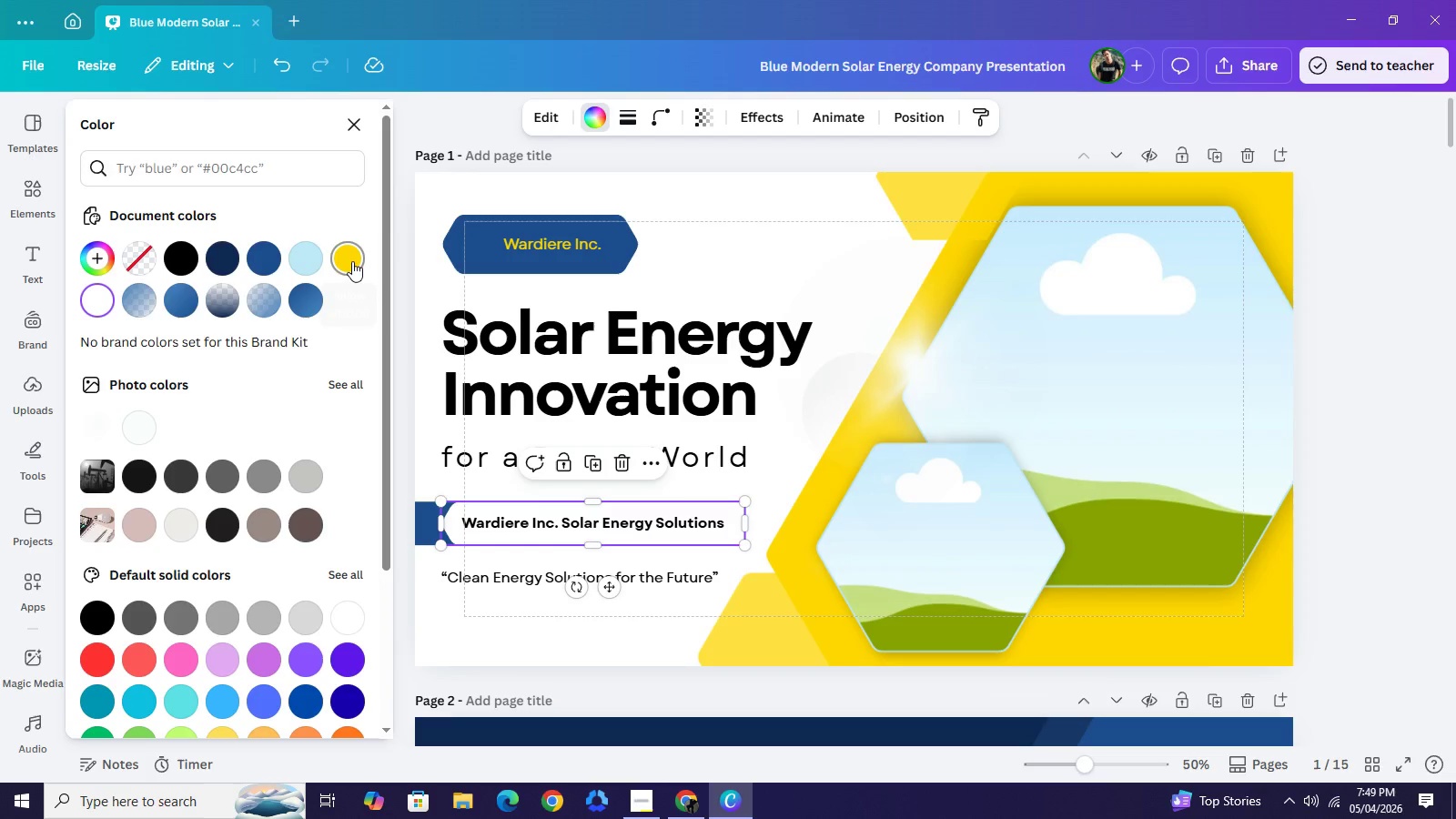 
left_click([352, 261])
 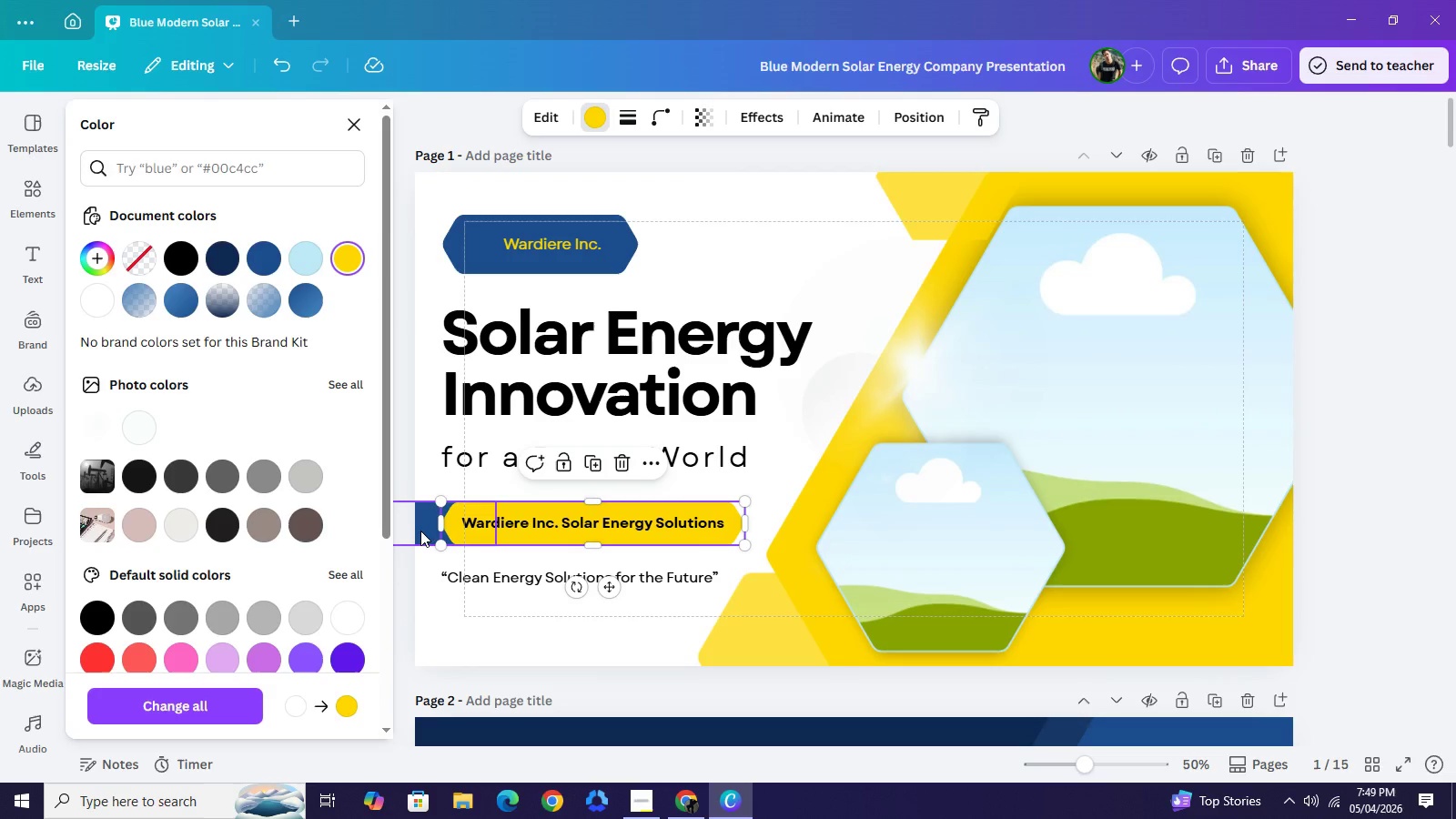 
left_click([422, 529])
 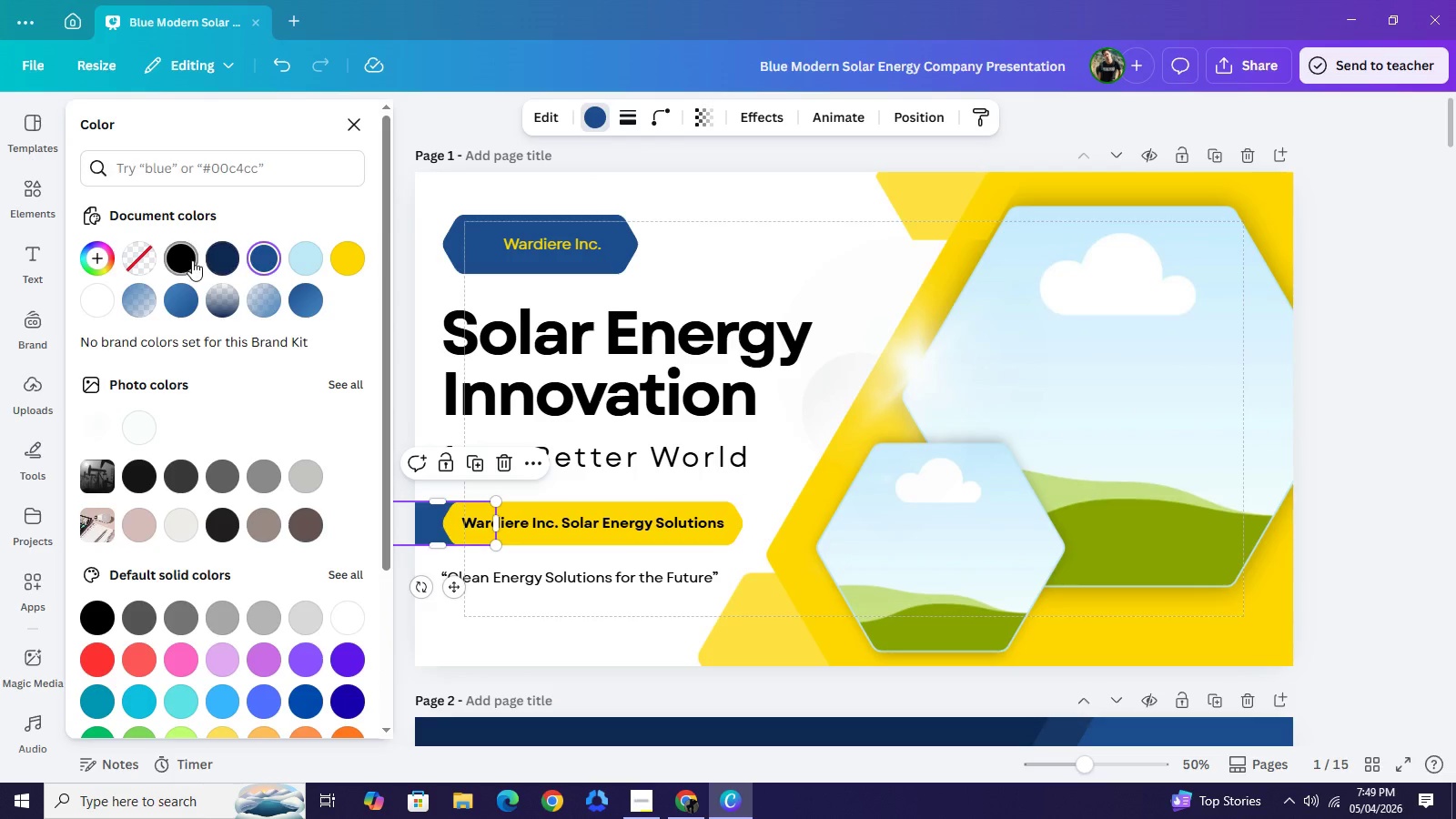 
left_click([192, 260])
 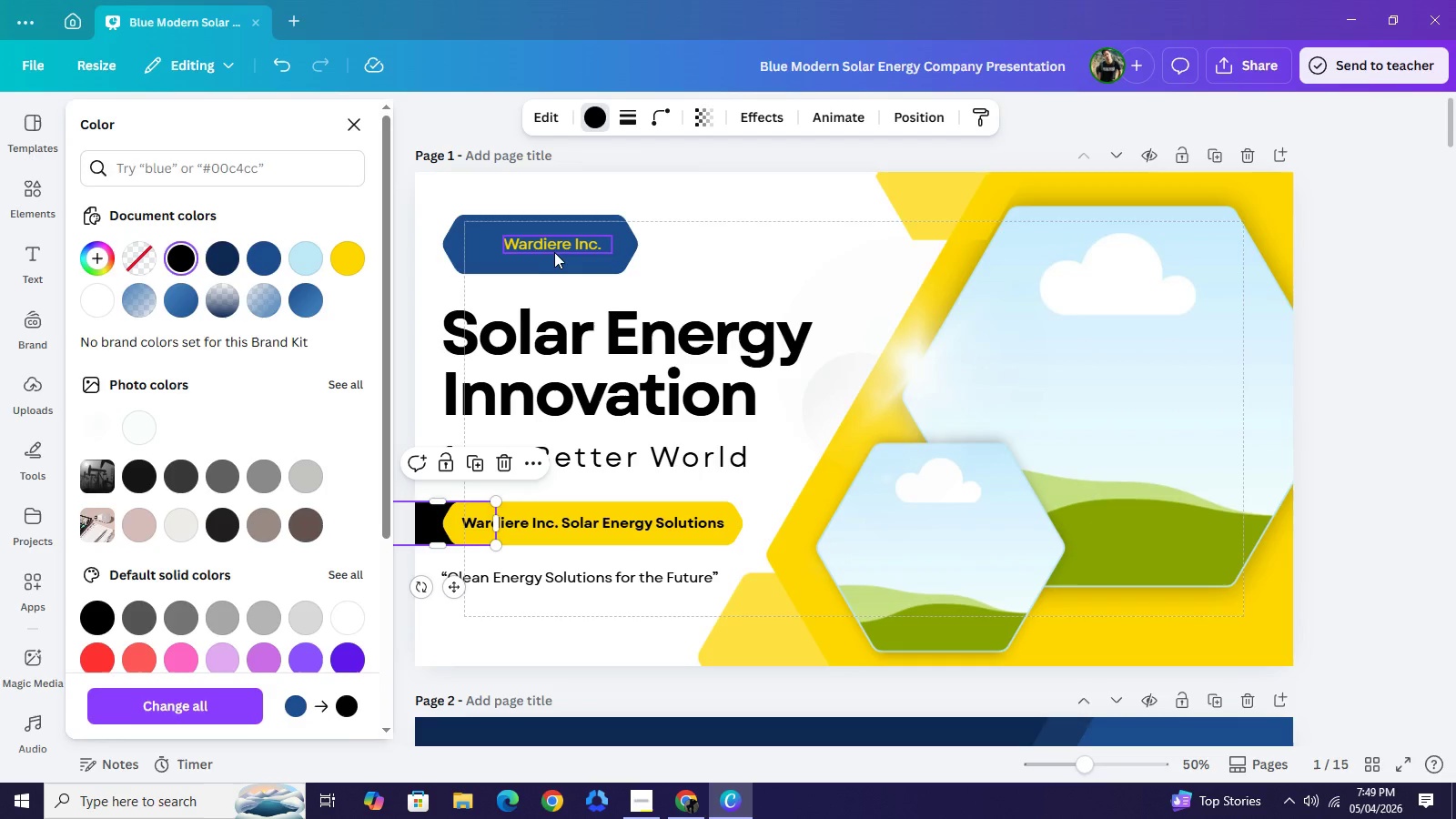 
left_click([475, 257])
 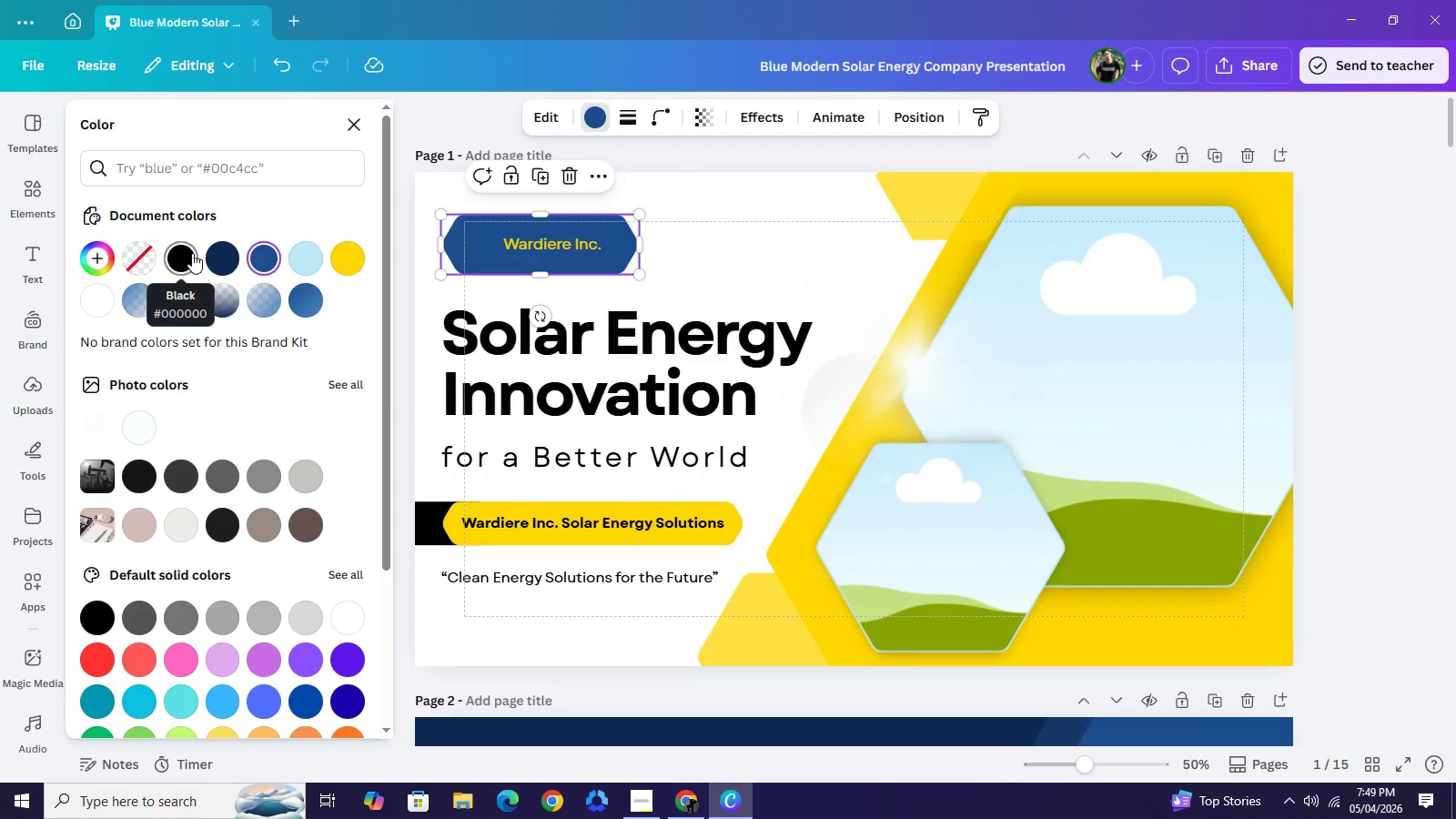 
left_click([192, 253])
 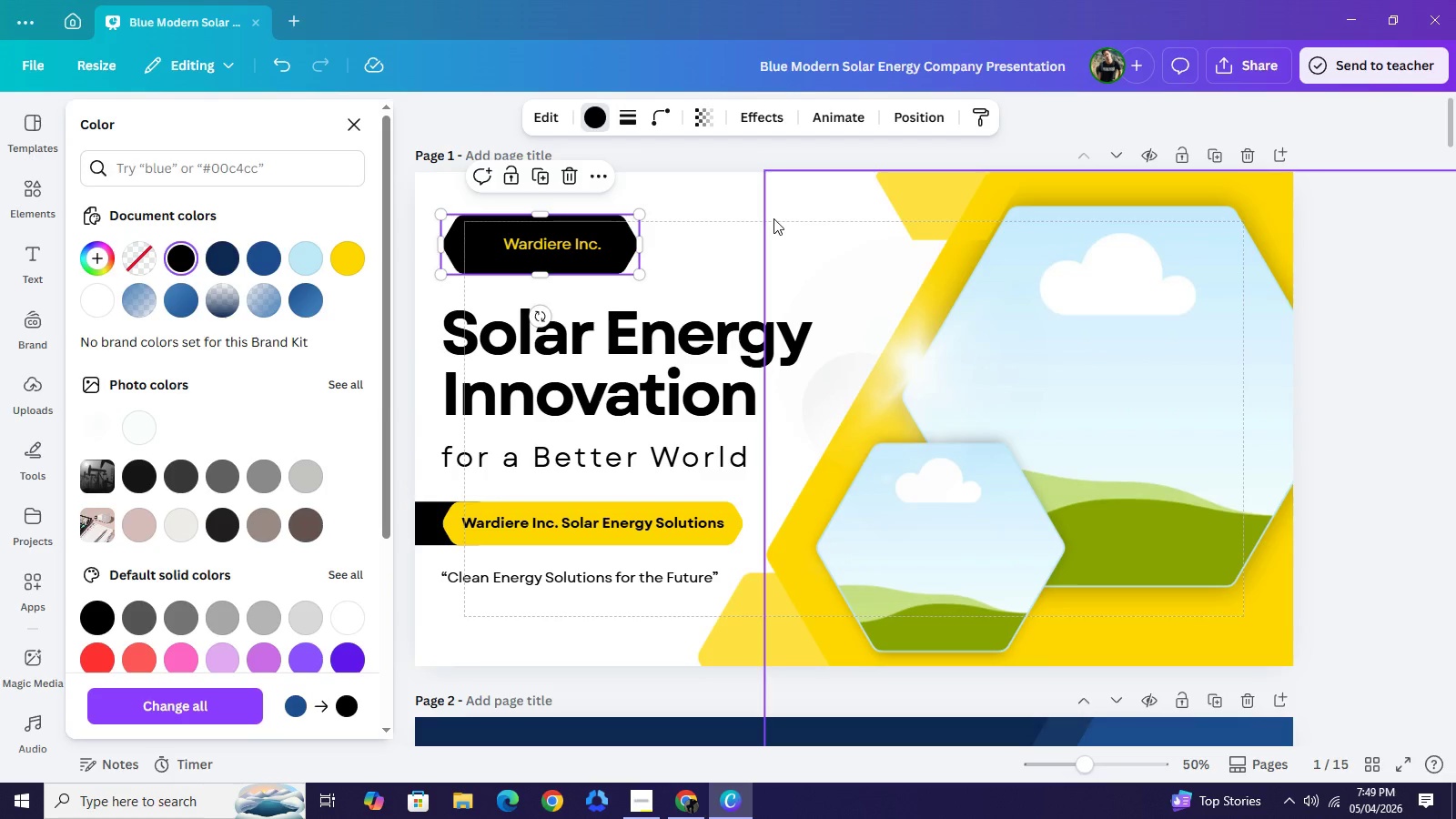 
left_click([771, 215])
 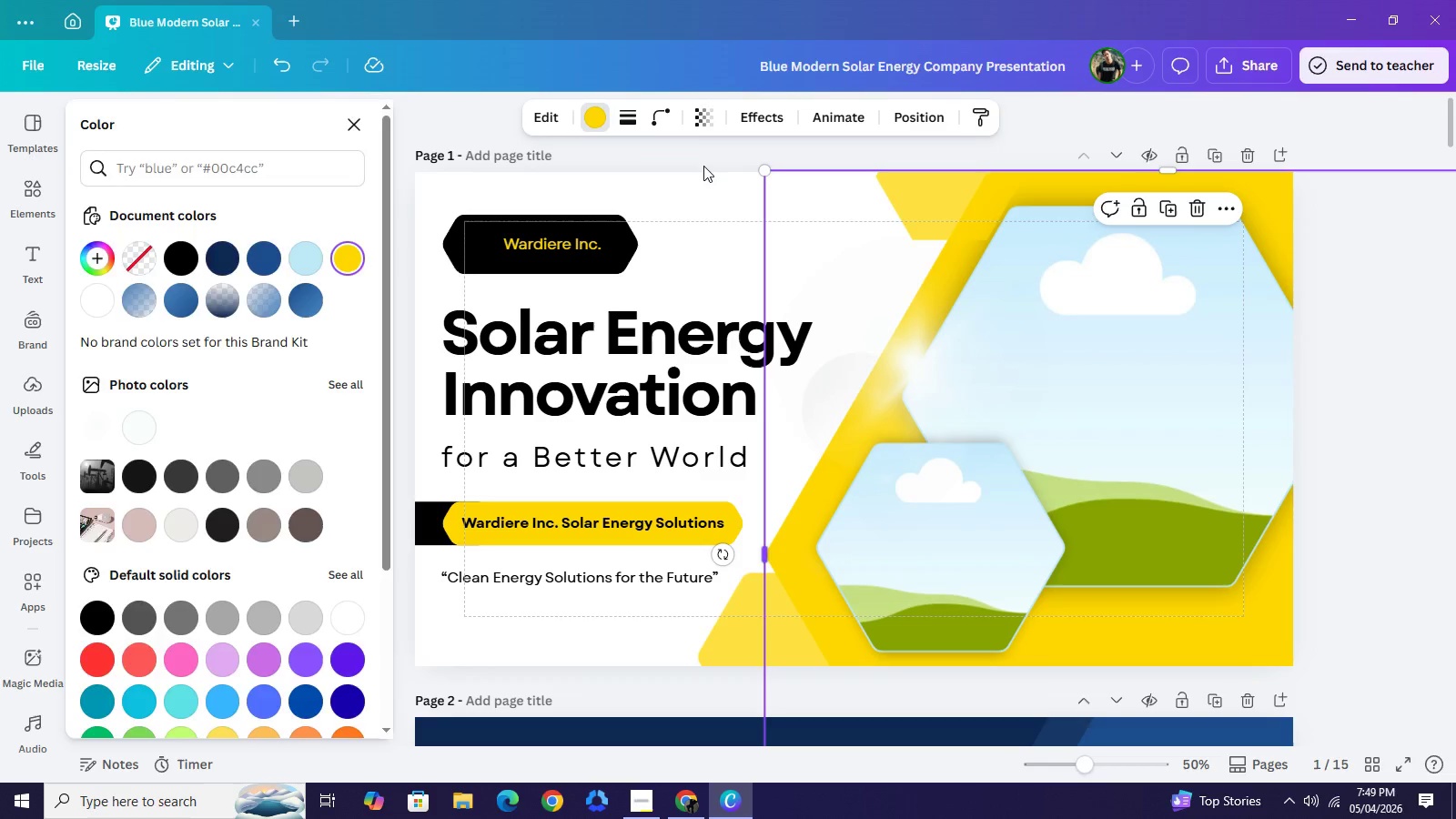 
left_click([703, 166])
 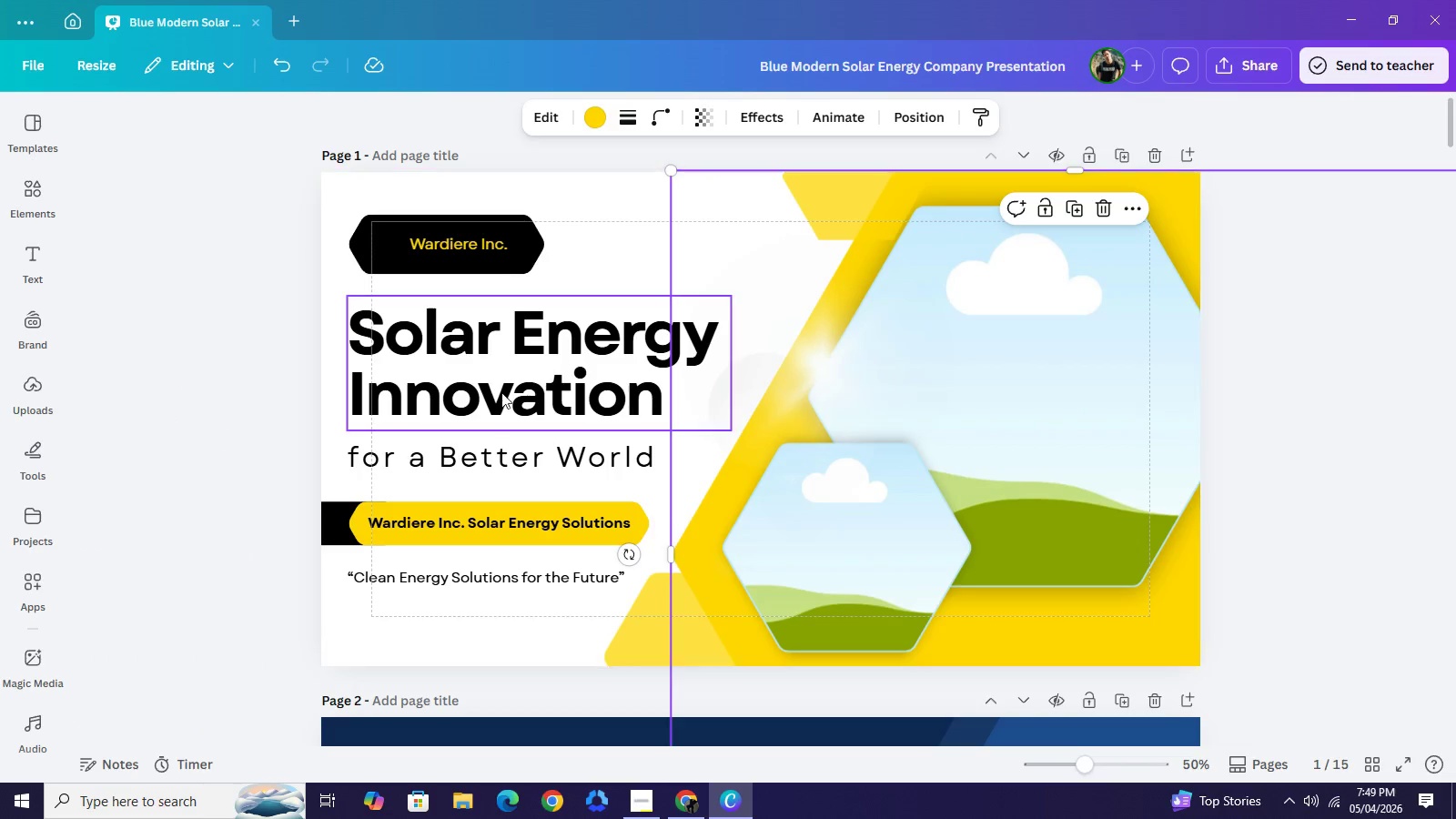 
double_click([501, 388])
 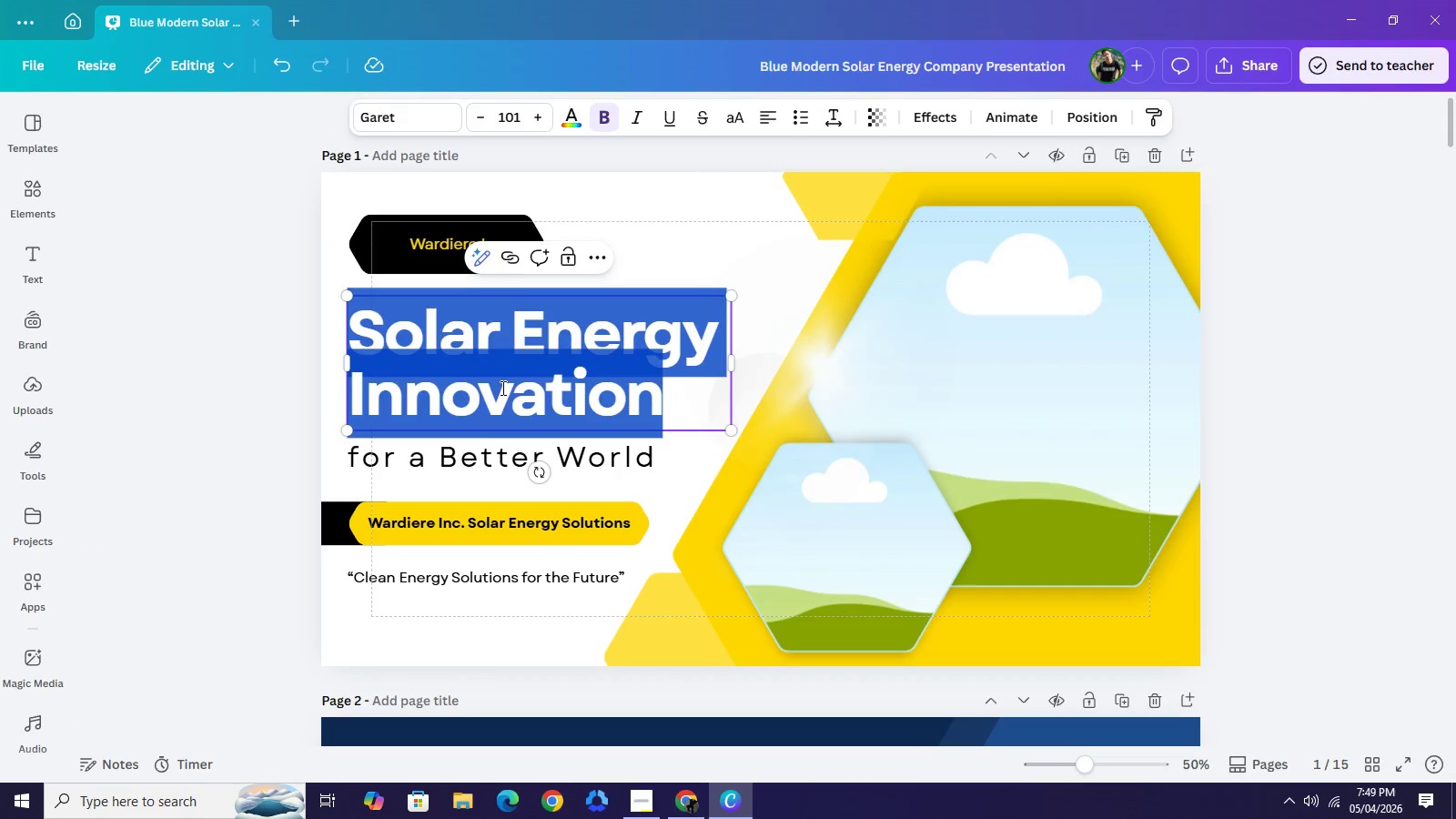 
wait(19.34)
 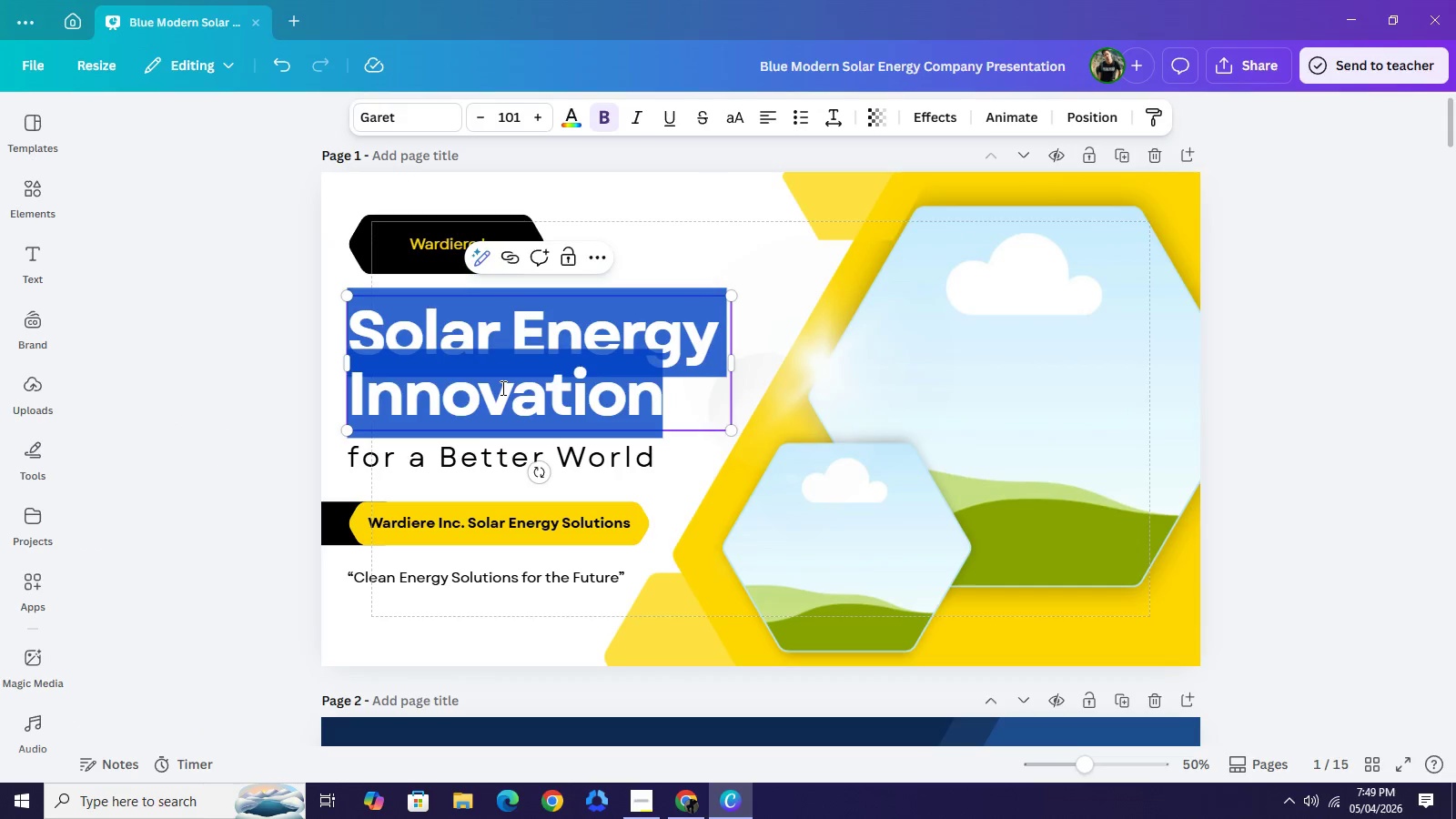 
type(LuminaPath)
 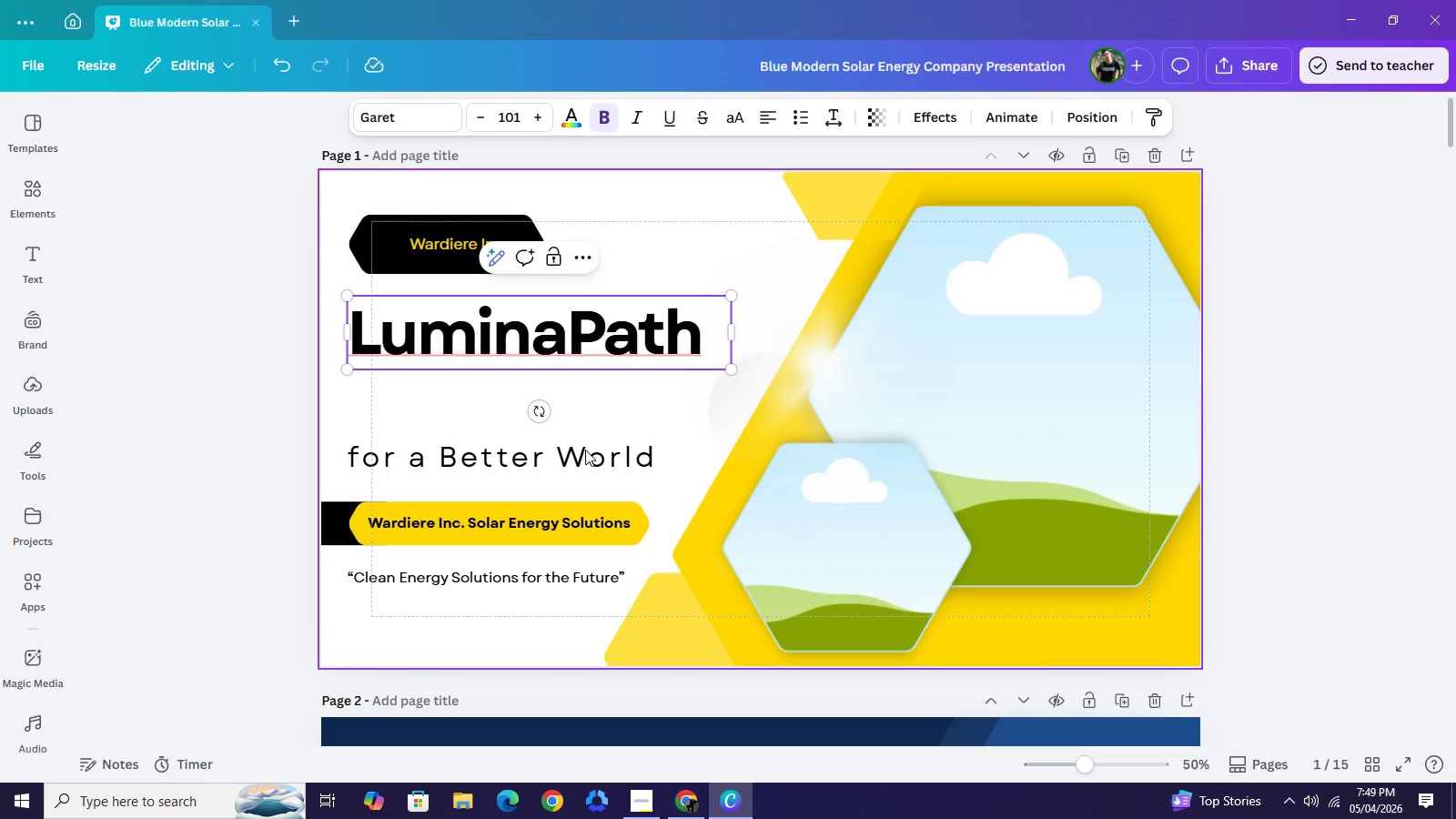 
wait(7.66)
 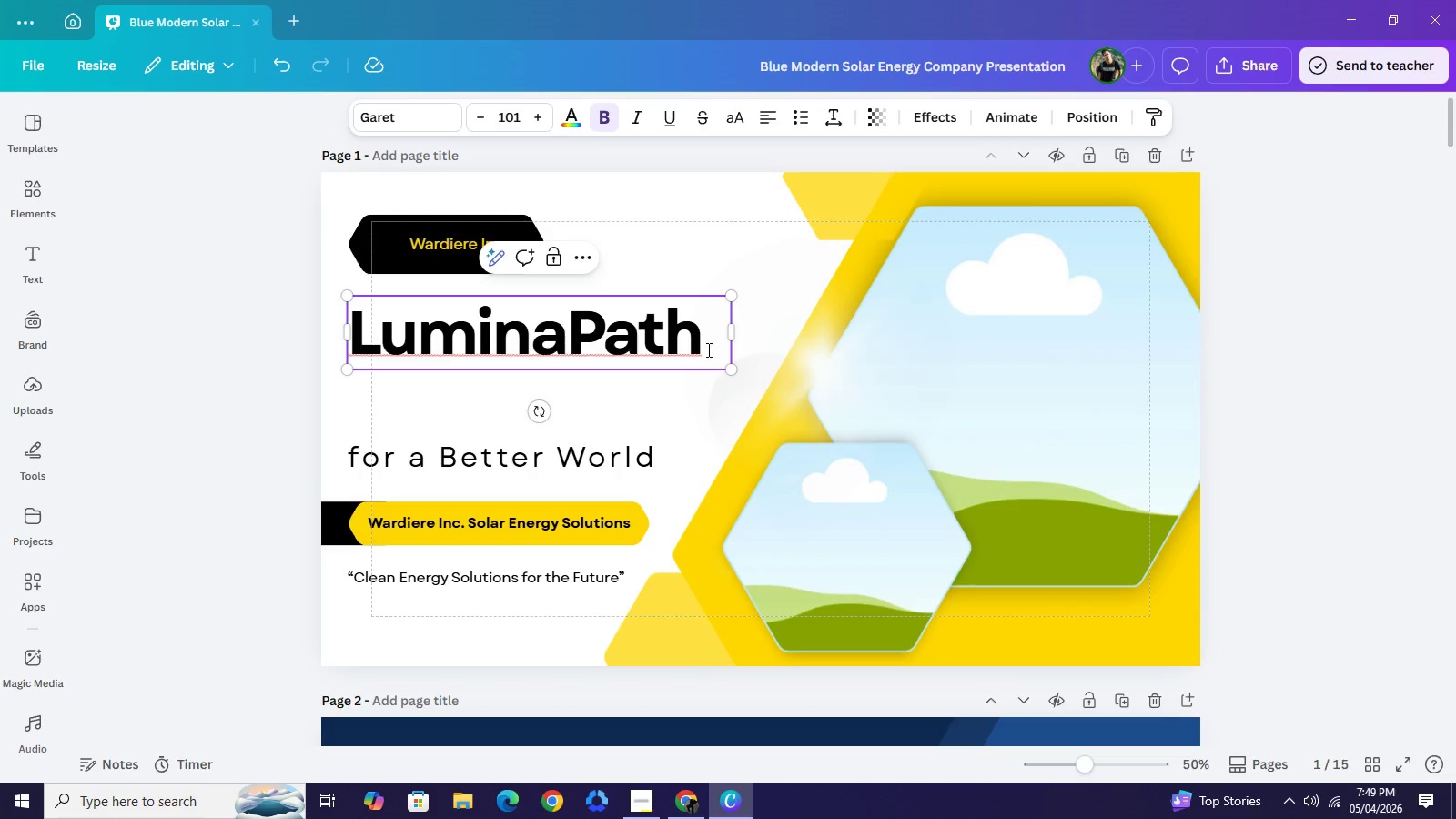 
key(Enter)
 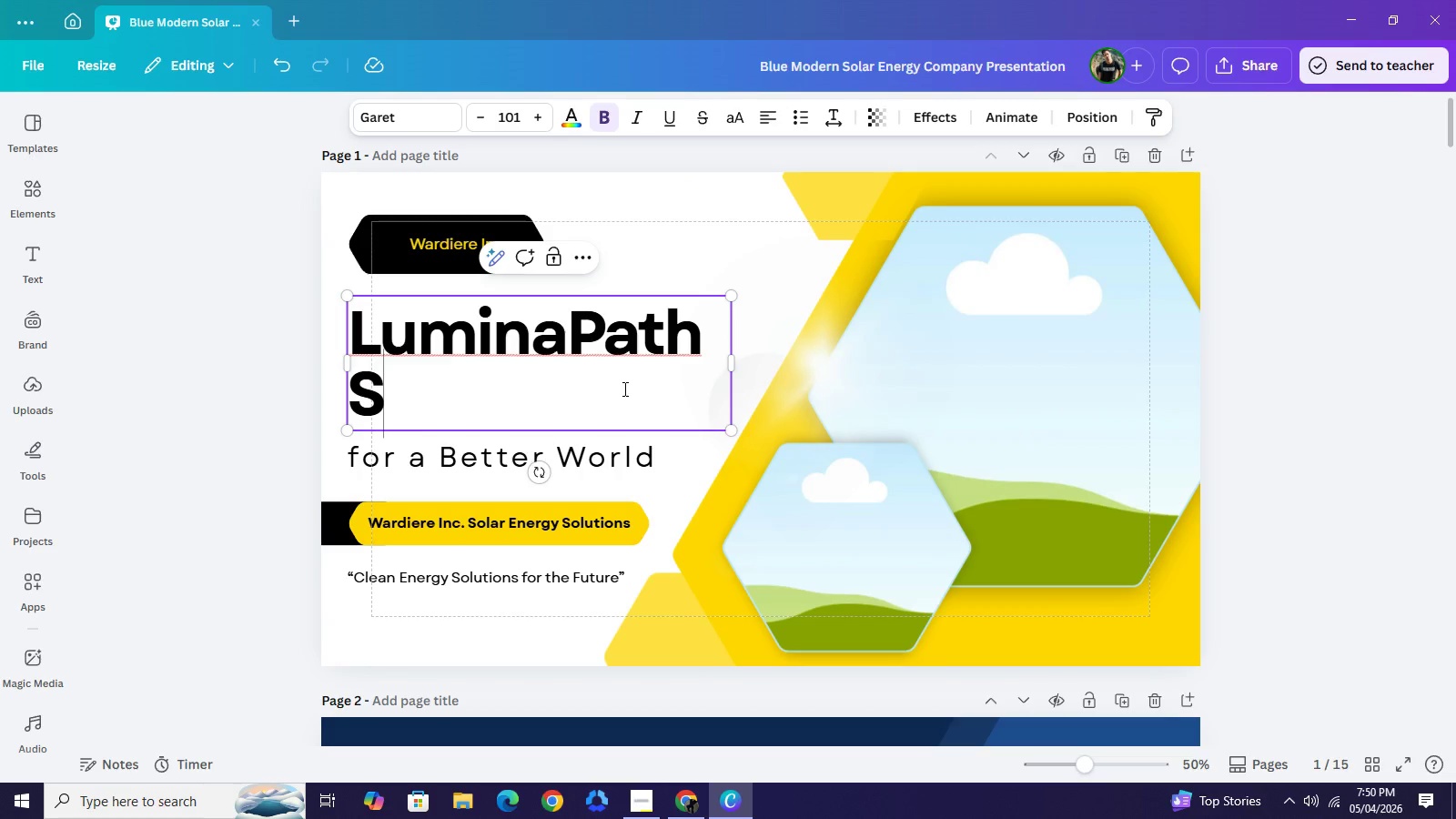 
type(Solr)
 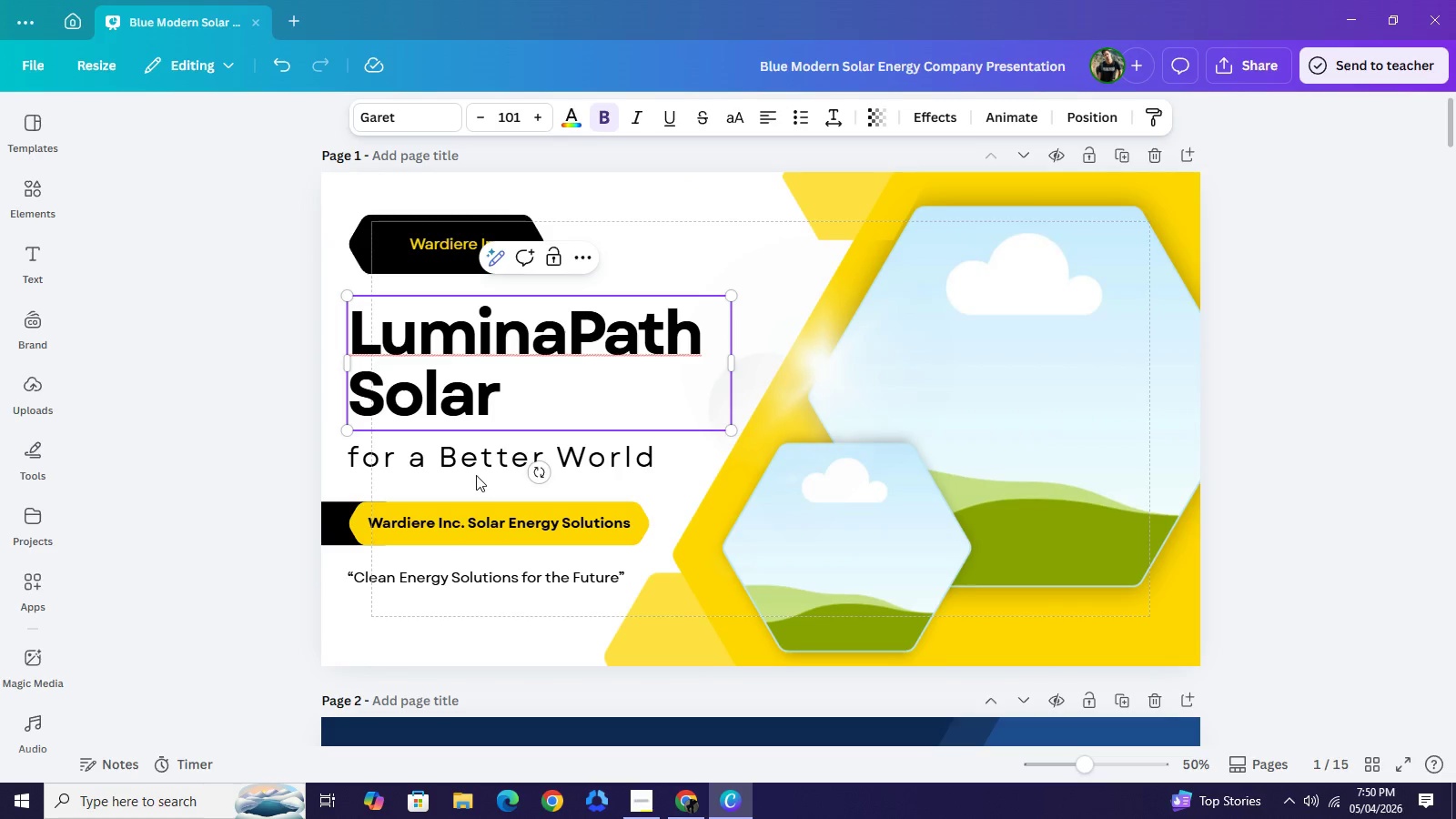 
hold_key(key=A, duration=0.41)
 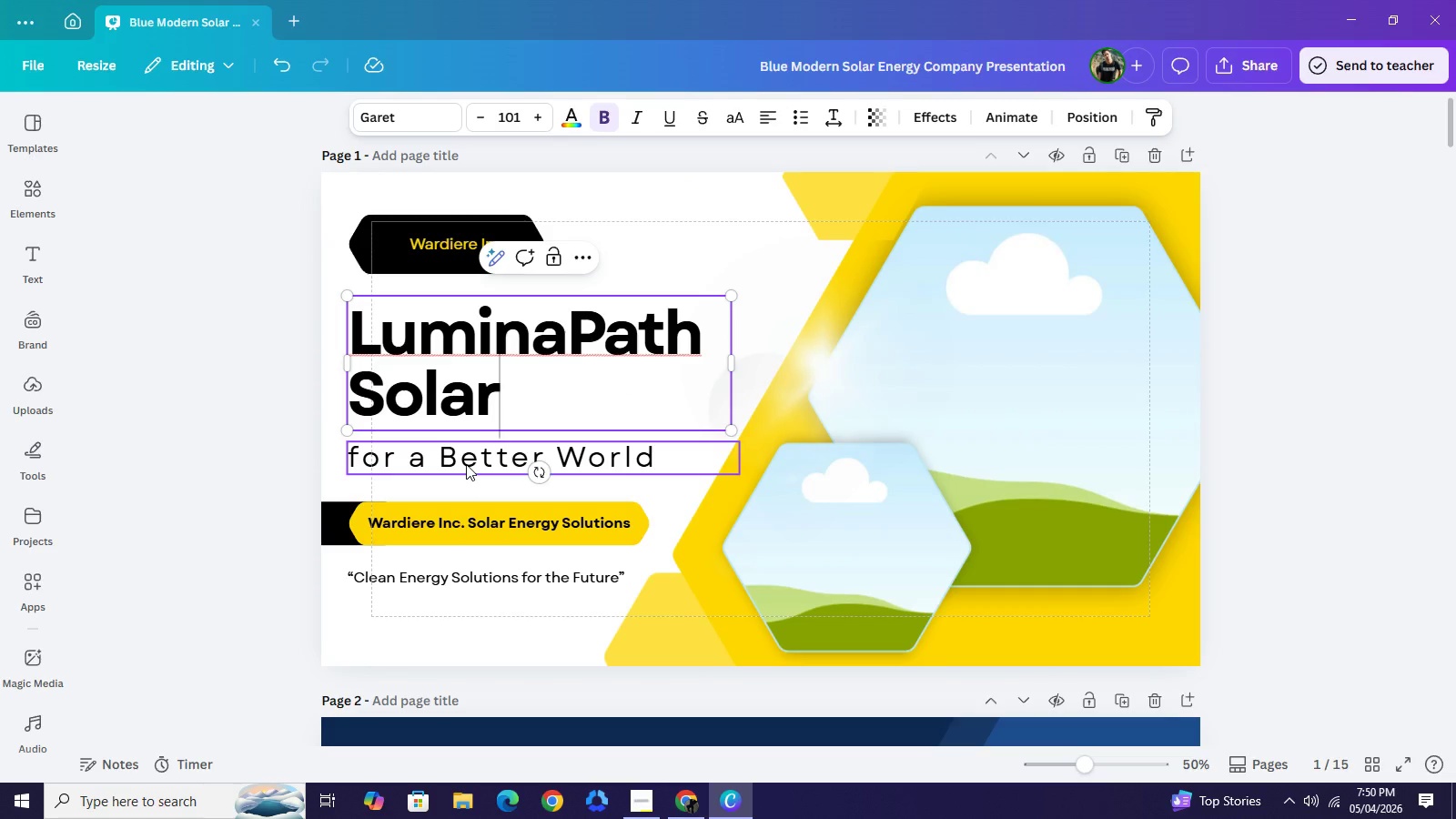 
left_click([466, 464])
 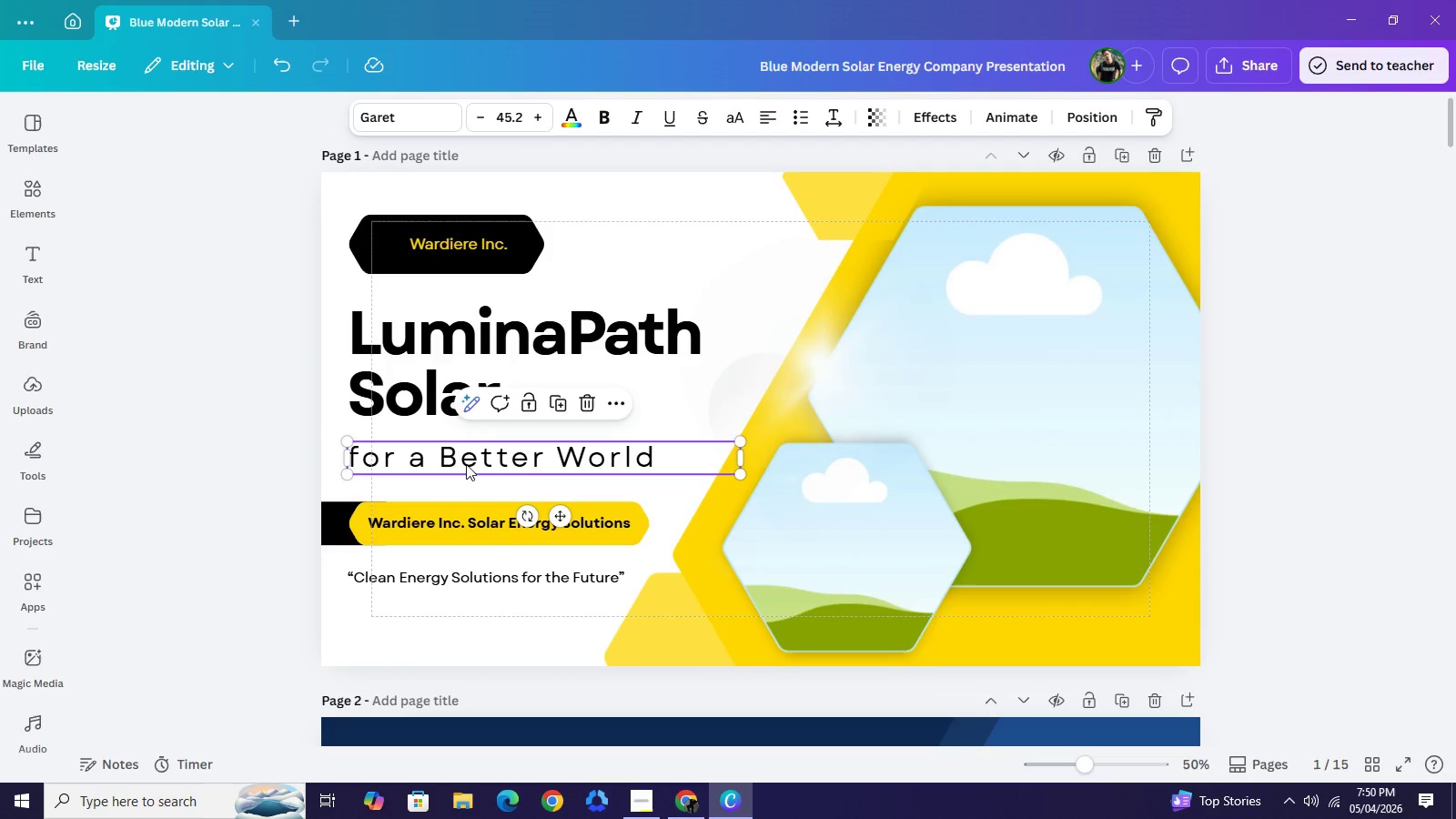 
key(Backspace)
 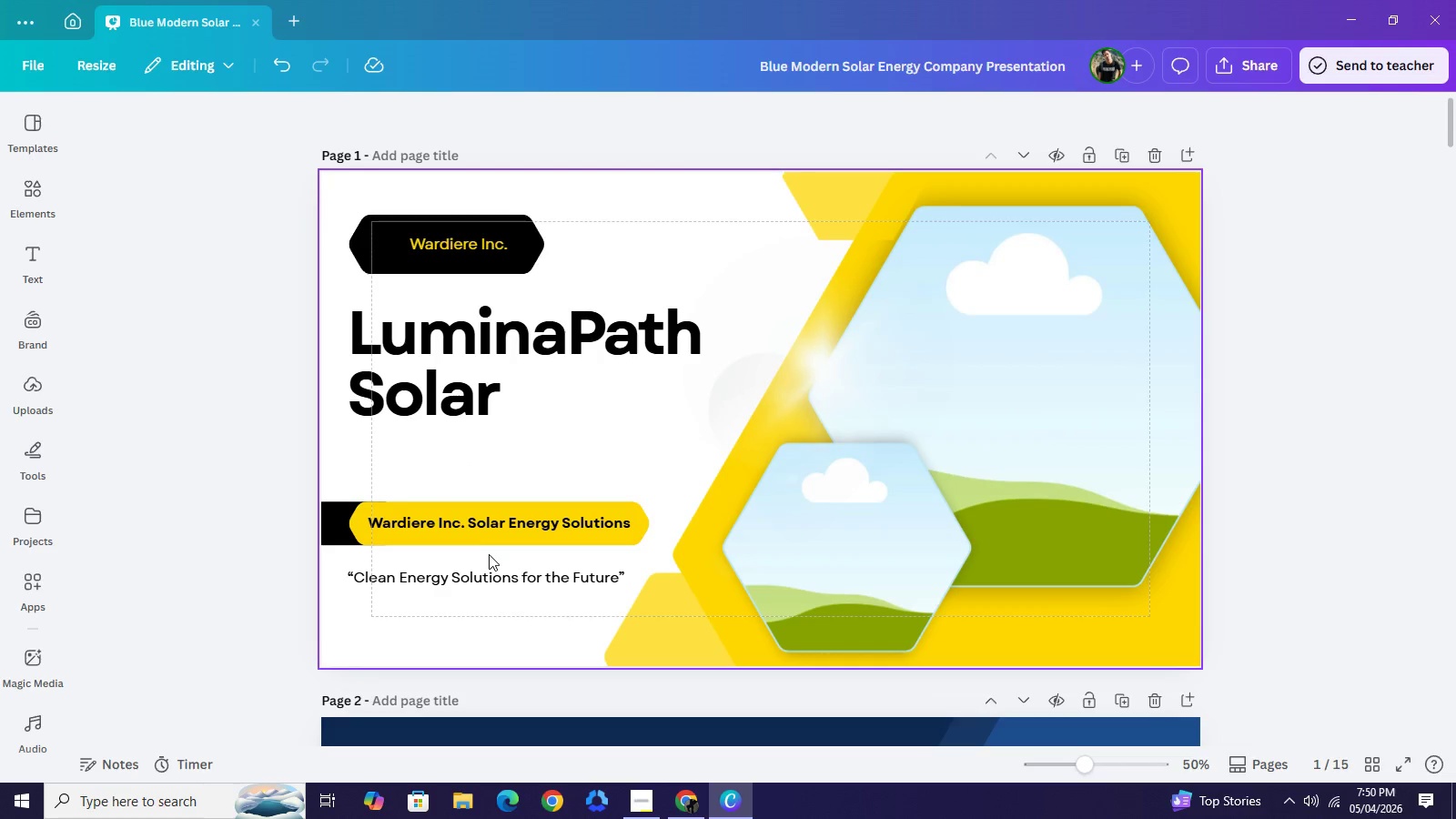 
wait(12.69)
 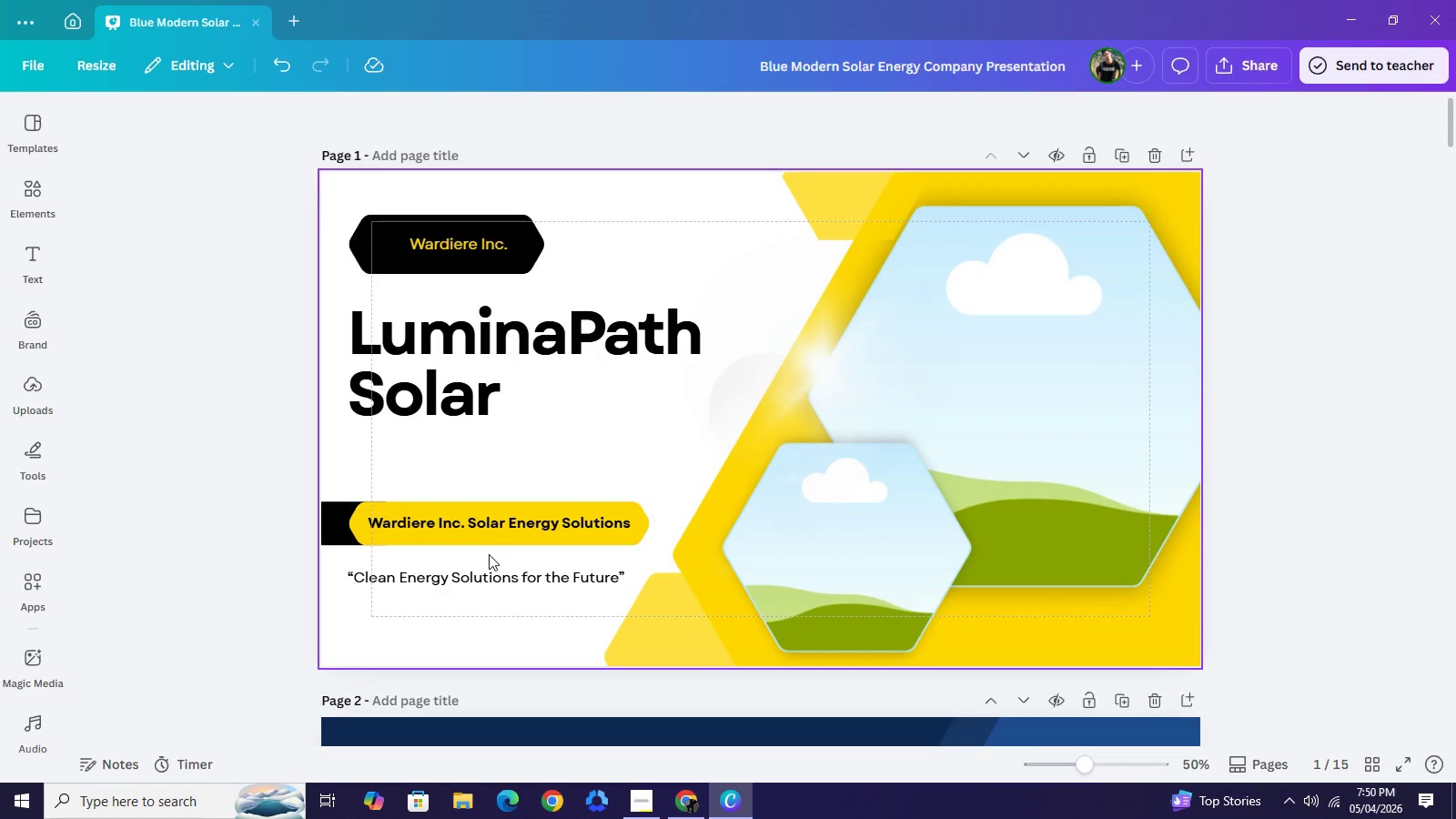 
left_click([337, 512])
 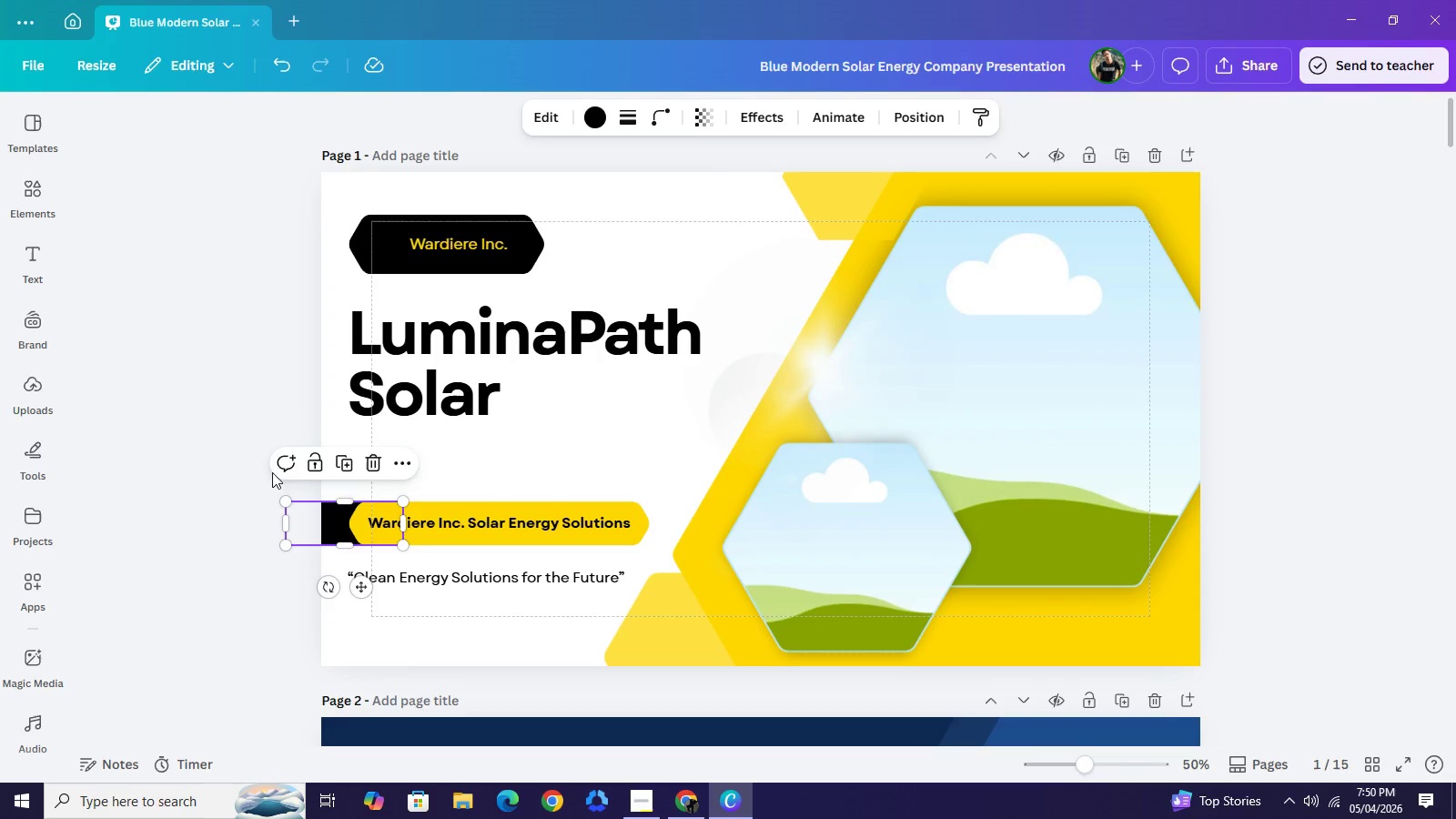 
left_click([272, 472])
 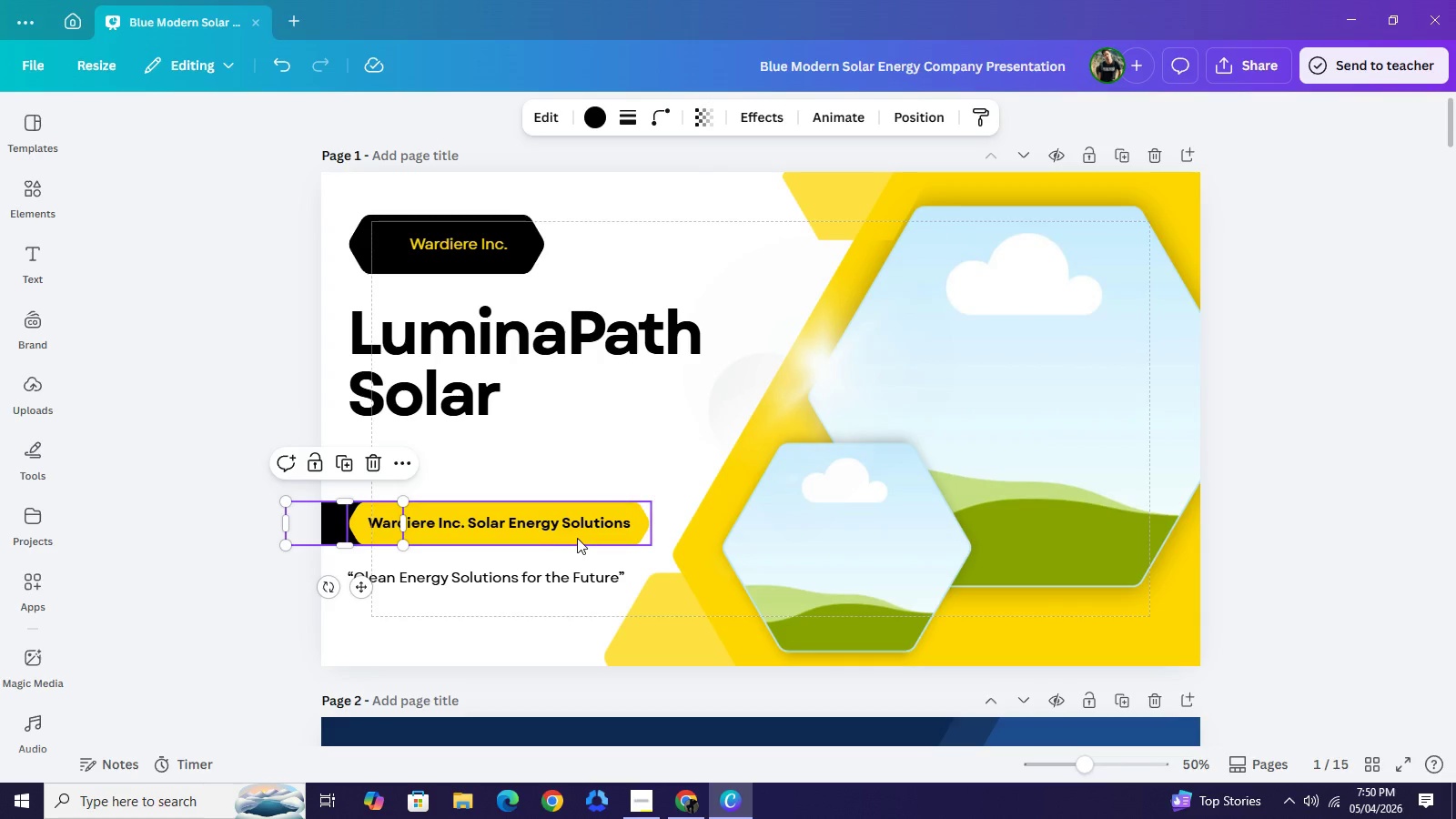 
mouse_move([554, 523])
 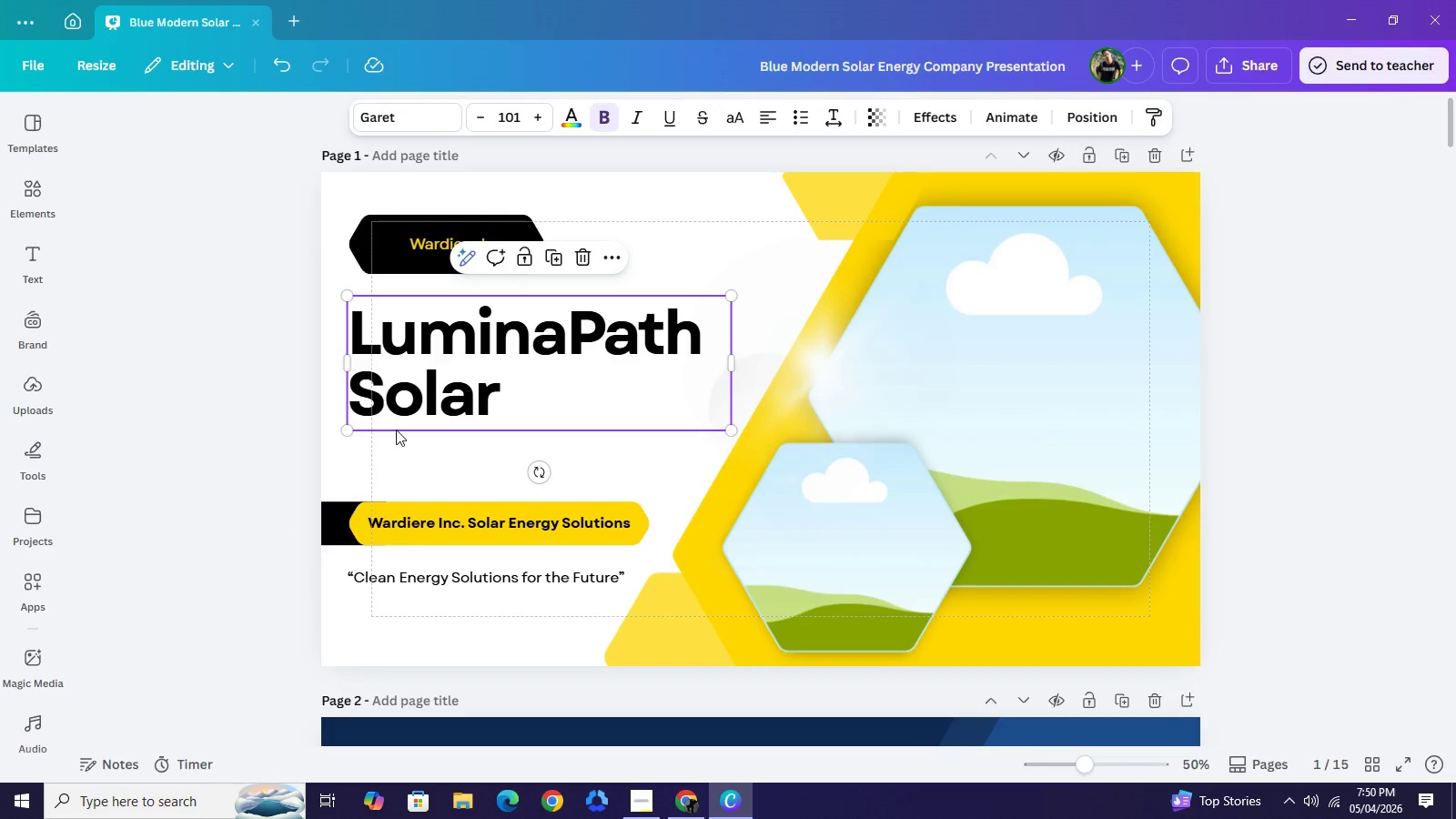 
left_click([482, 401])
 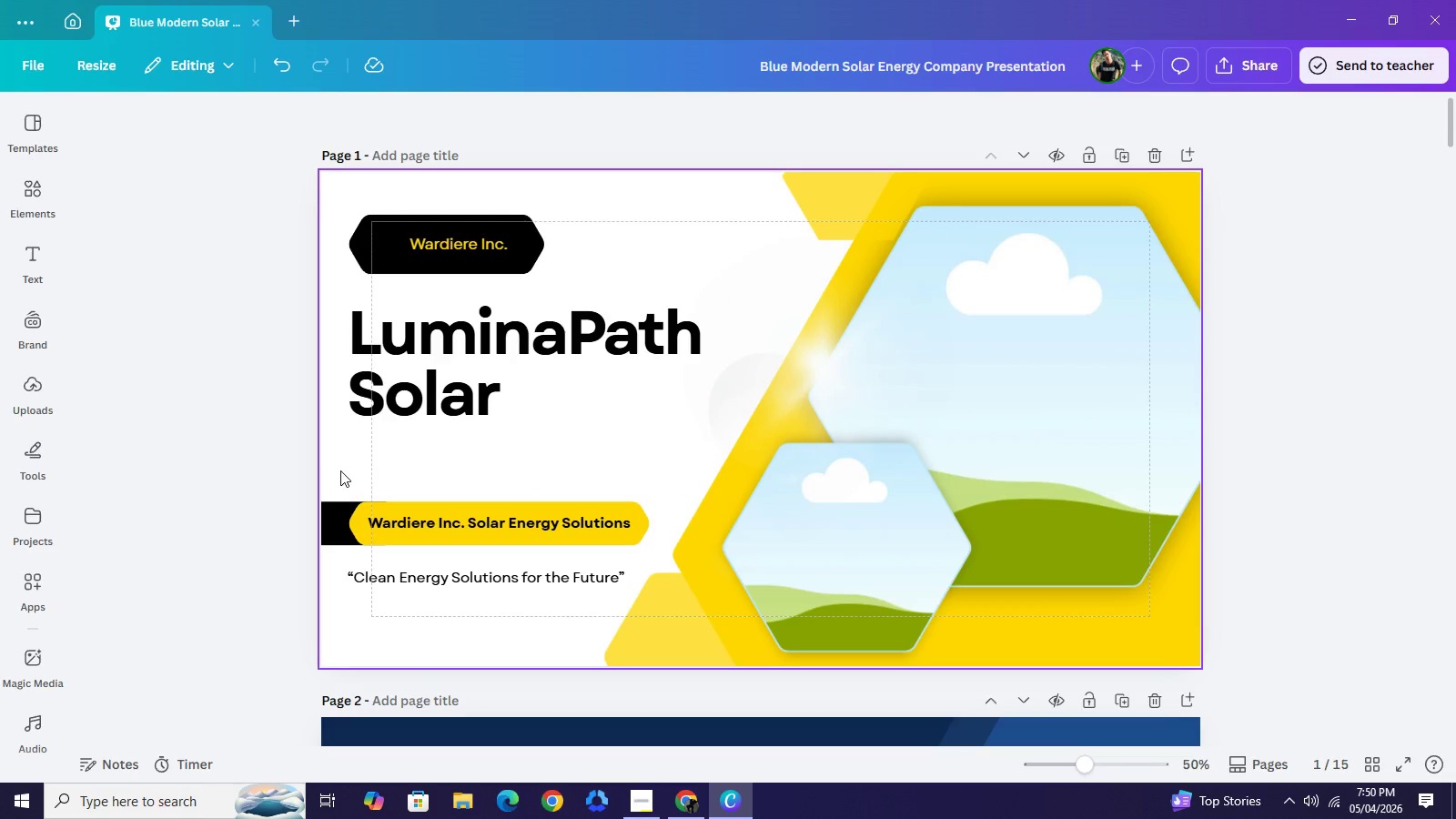 
left_click_drag(start_coordinate=[339, 470], to_coordinate=[394, 507])
 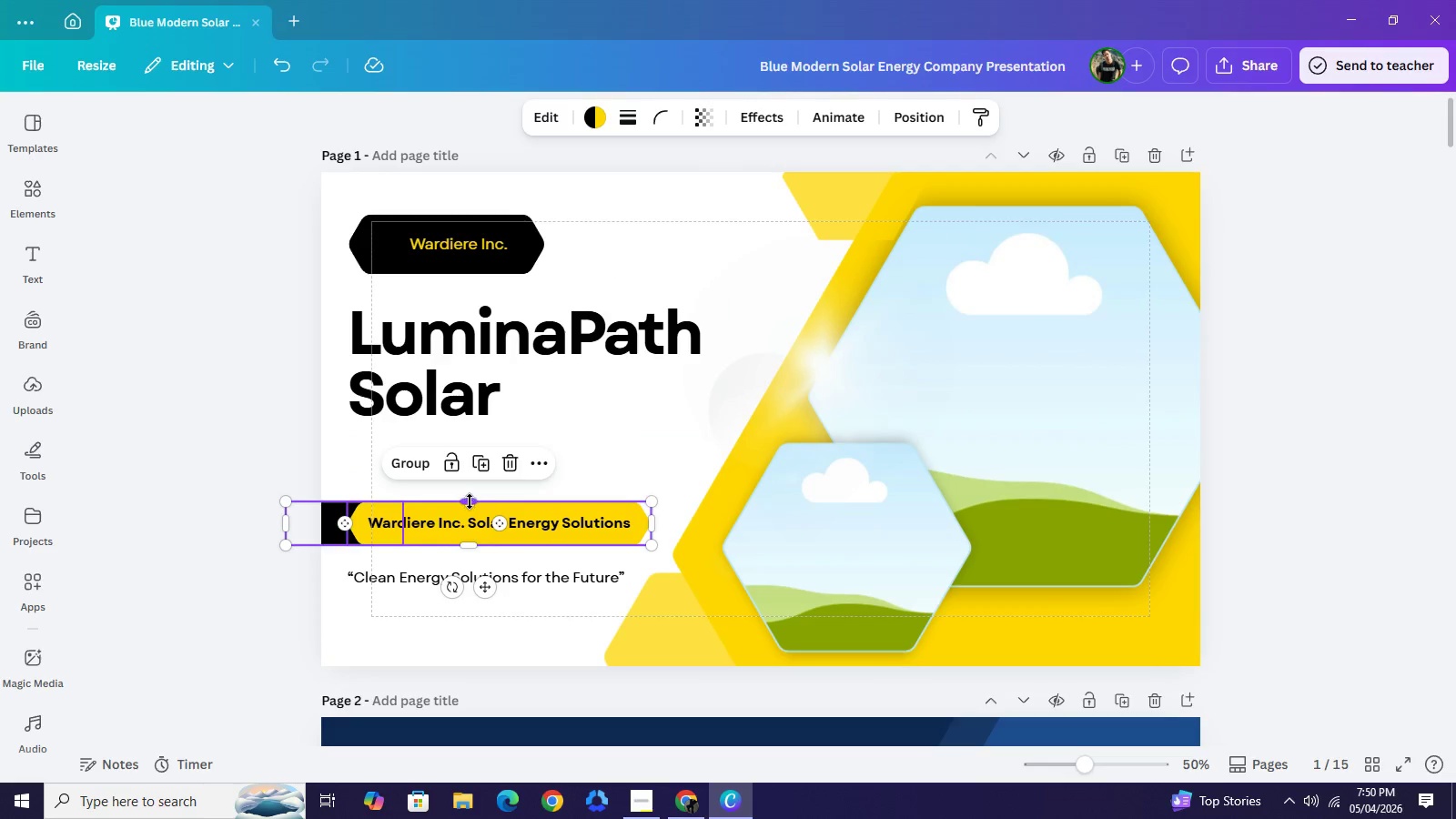 
left_click_drag(start_coordinate=[470, 504], to_coordinate=[477, 464])
 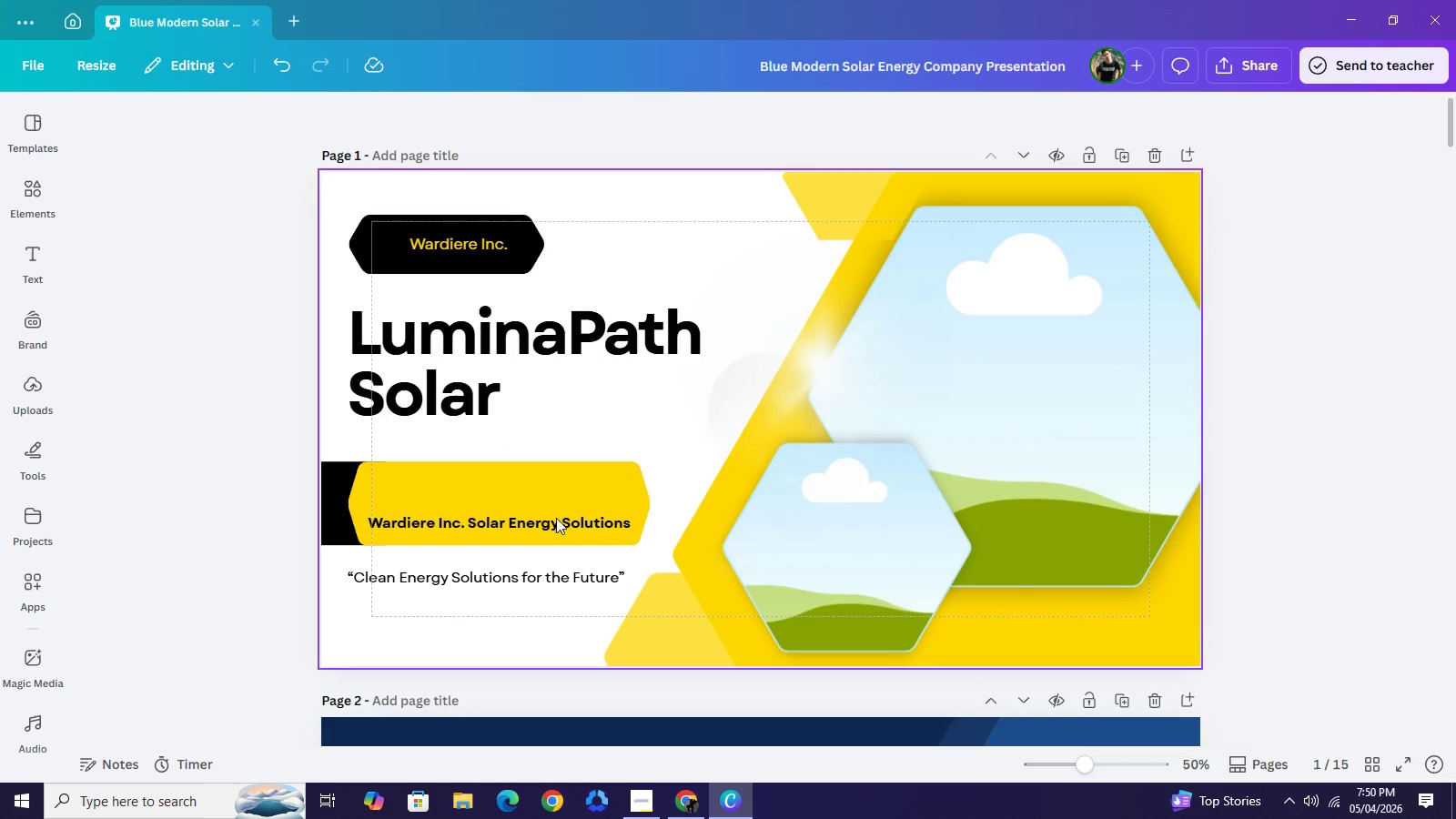 
left_click_drag(start_coordinate=[556, 517], to_coordinate=[560, 498])
 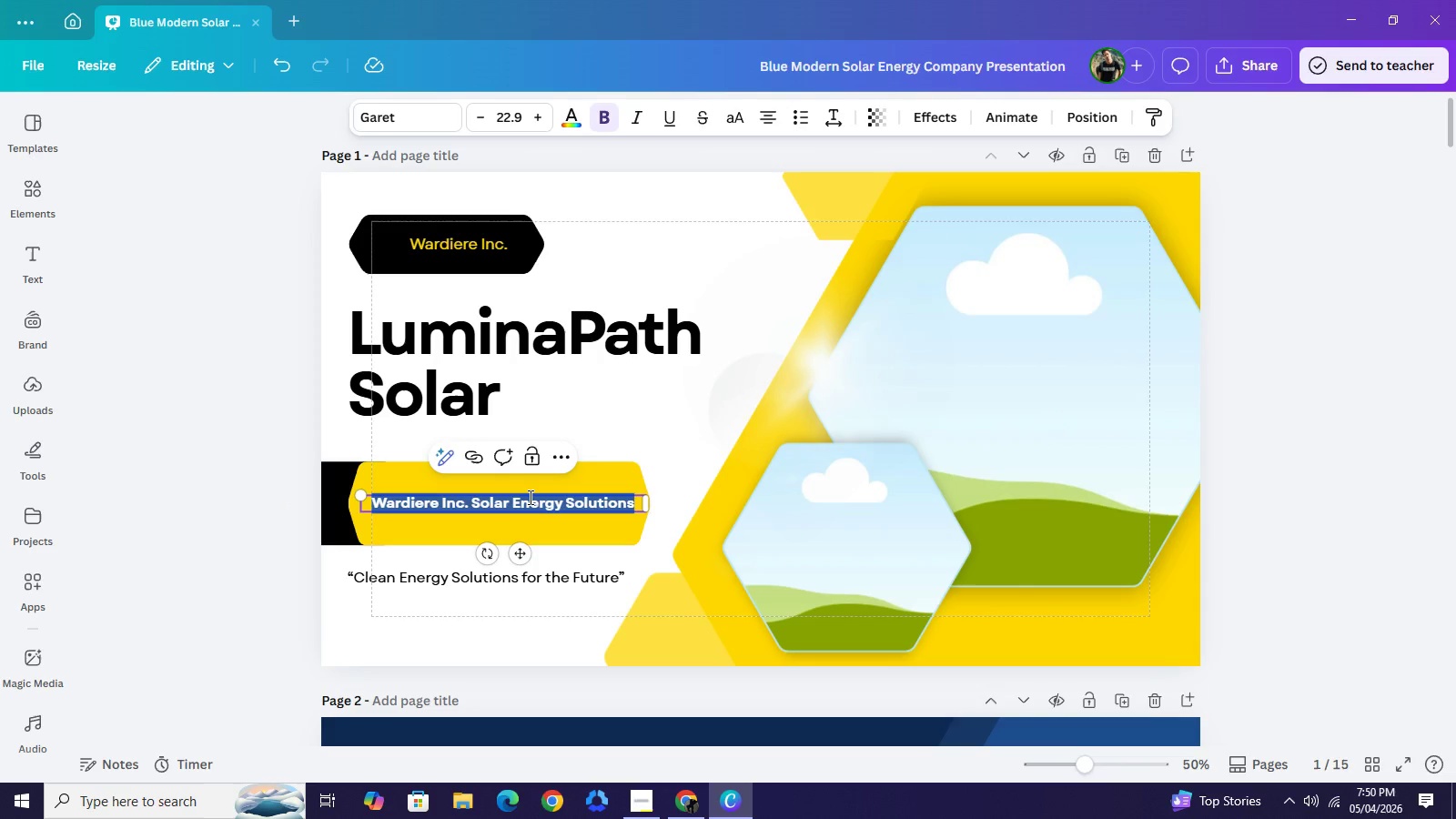 
double_click([529, 497])
 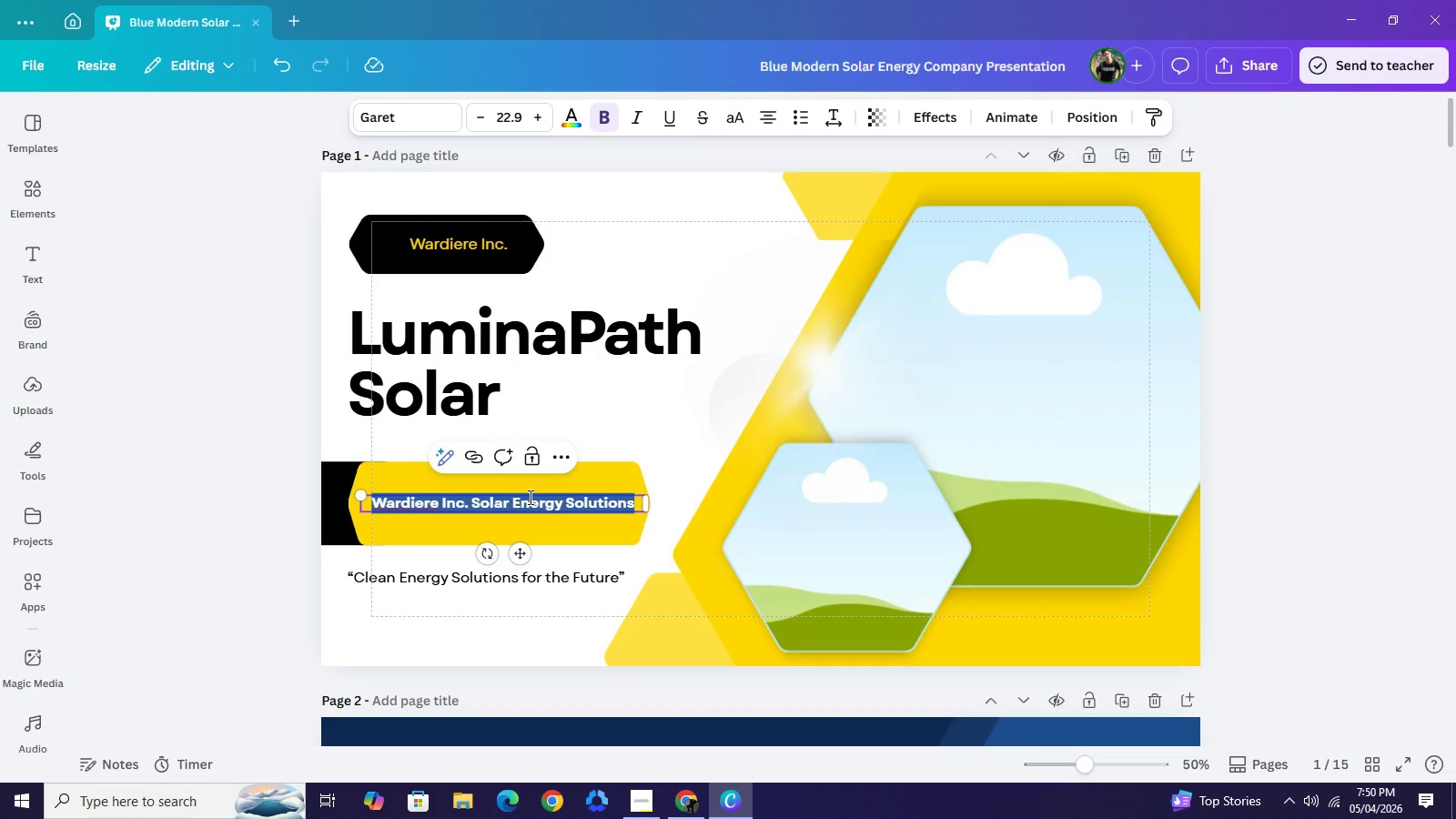 
type(Premium Architectural Lighting:)
 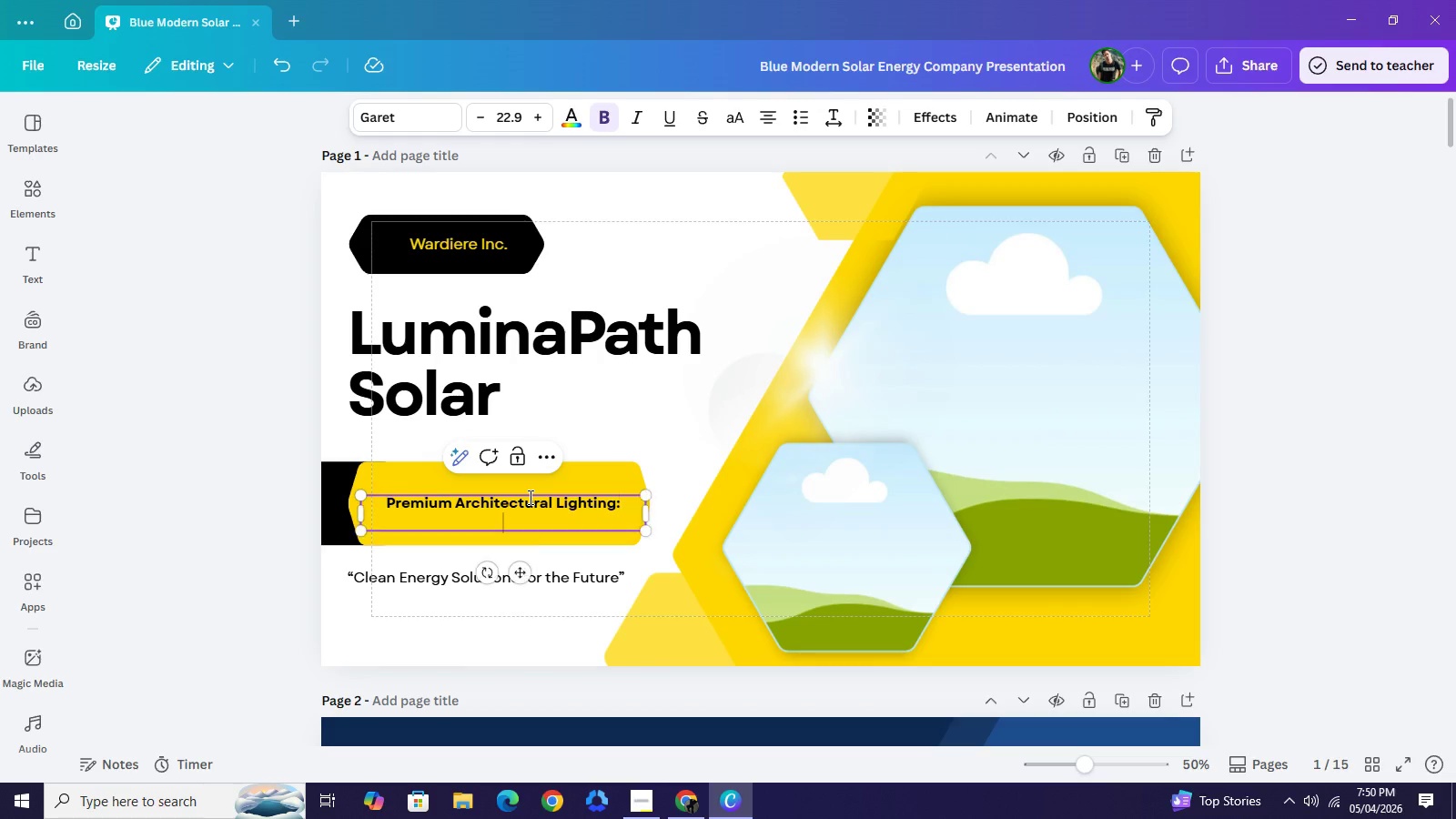 
key(Enter)
 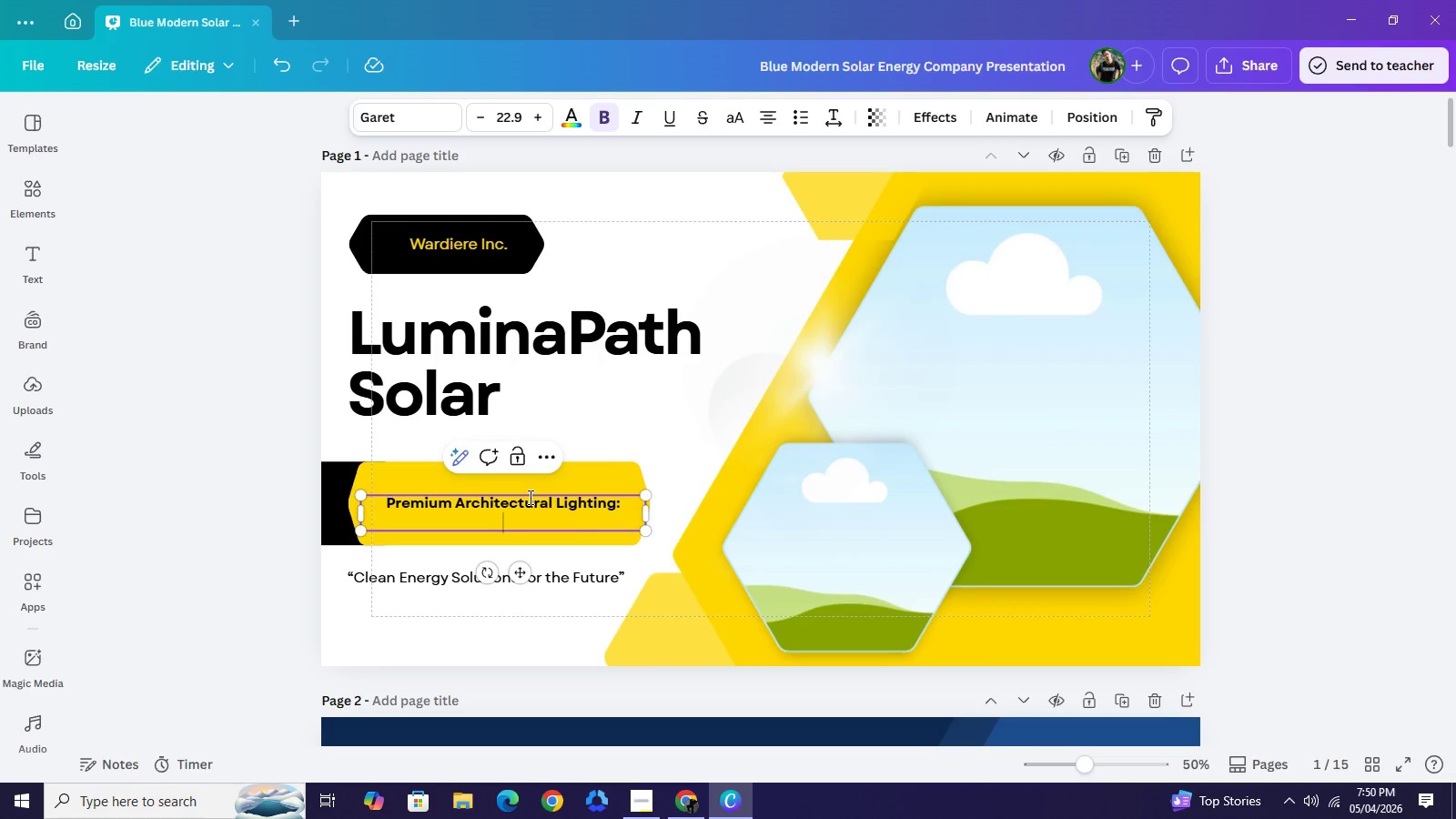 
type(National)
 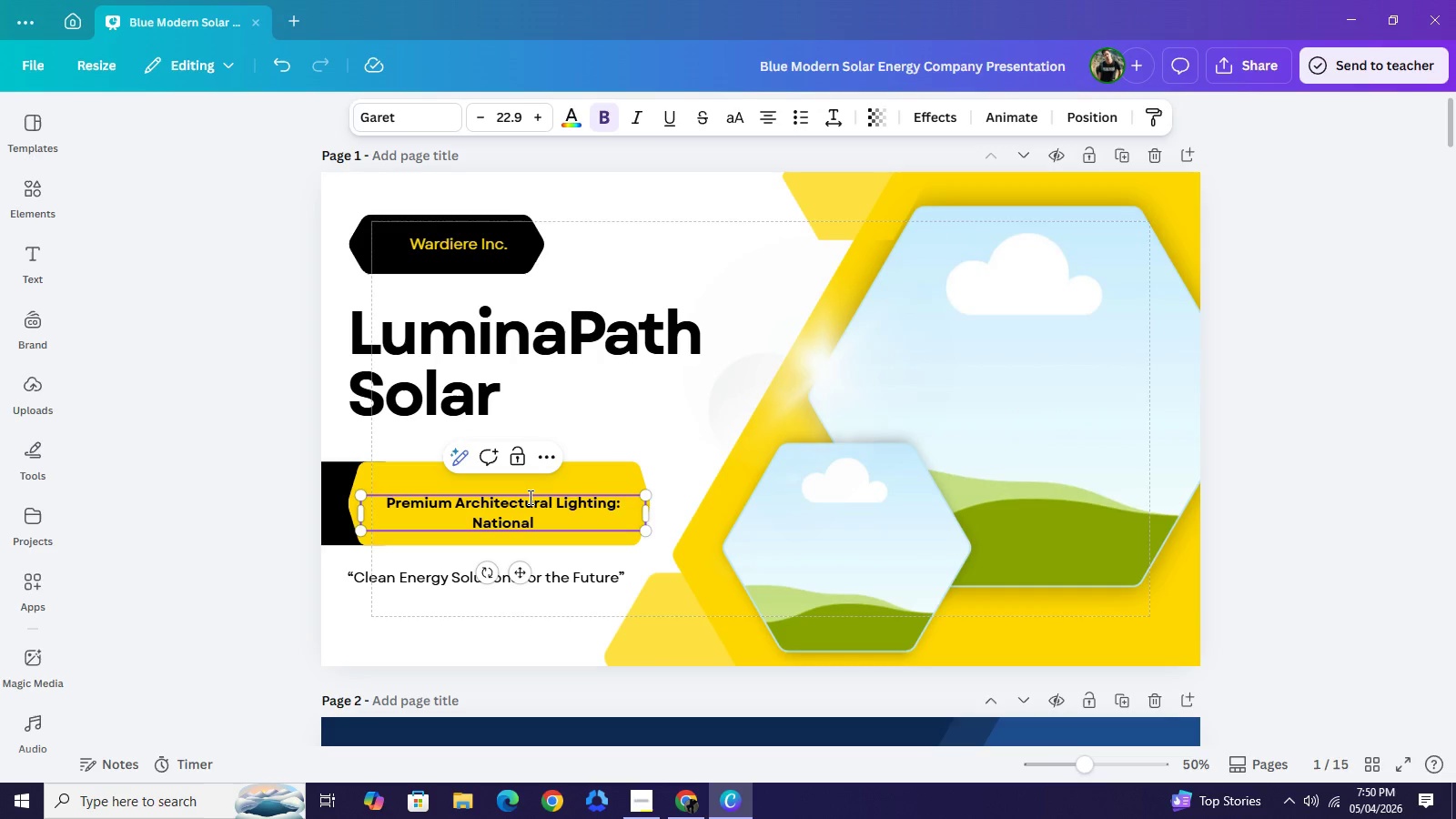 
type( Distribution Proposal)
 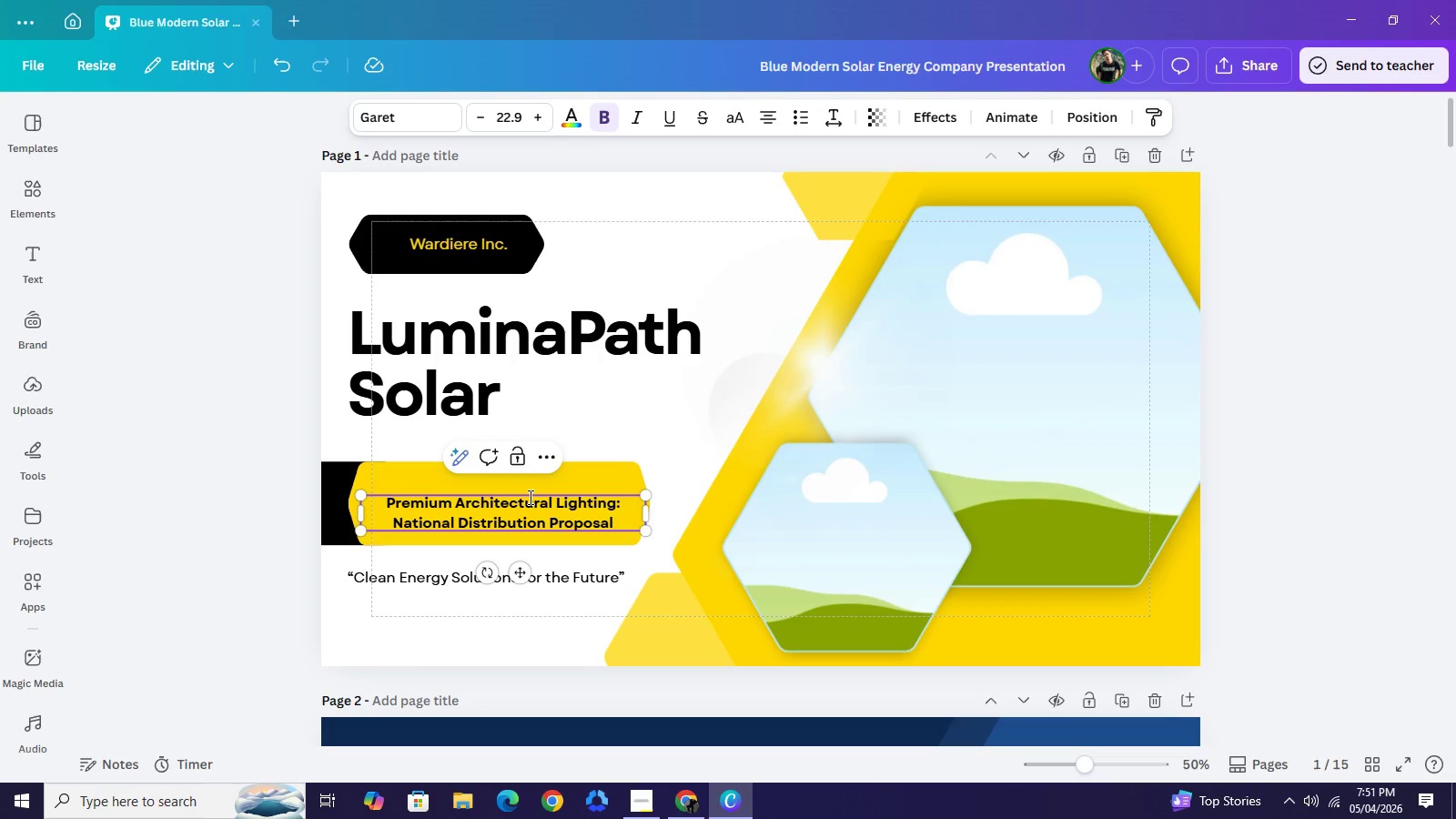 
wait(5.69)
 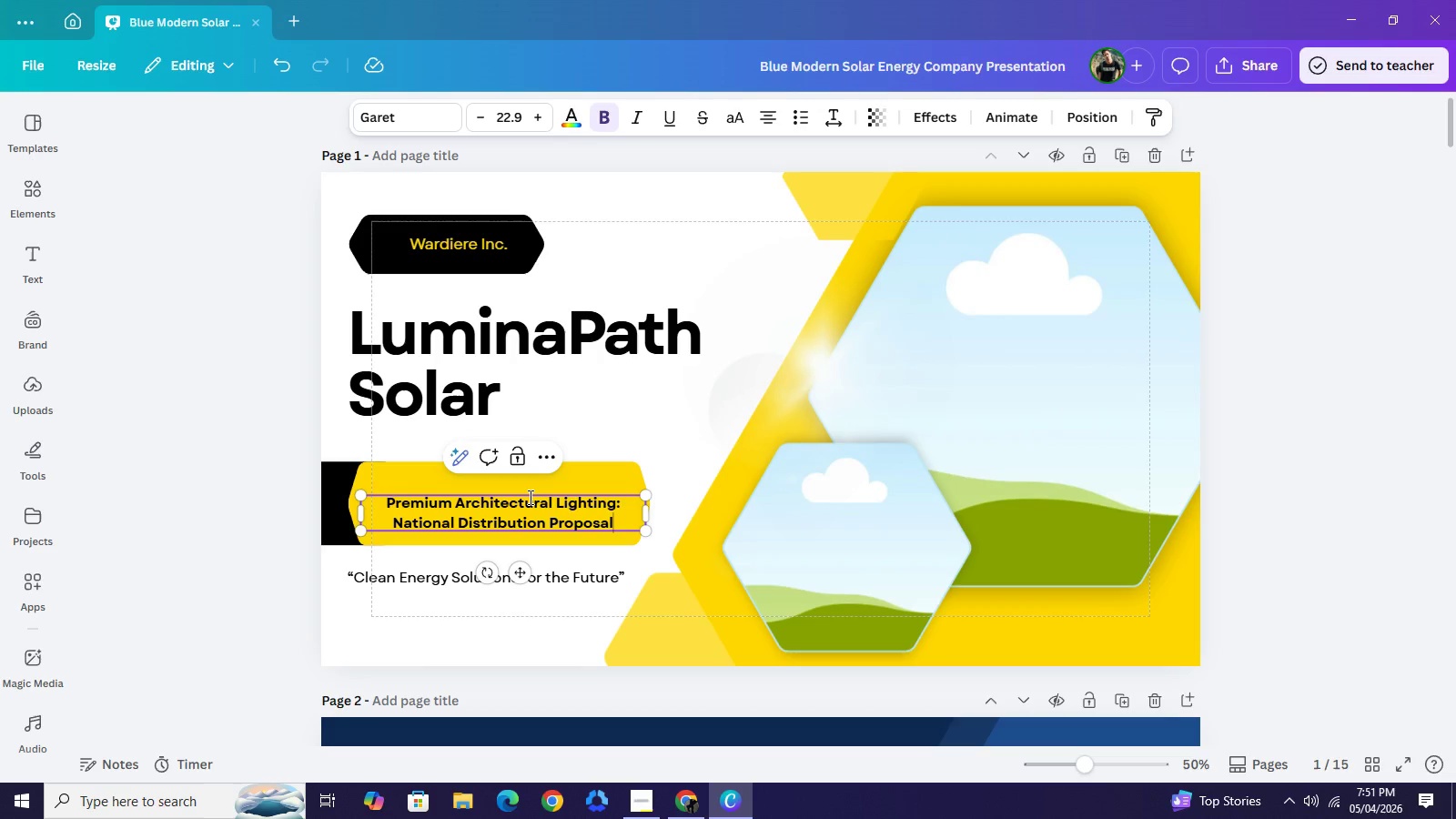 
double_click([410, 583])
 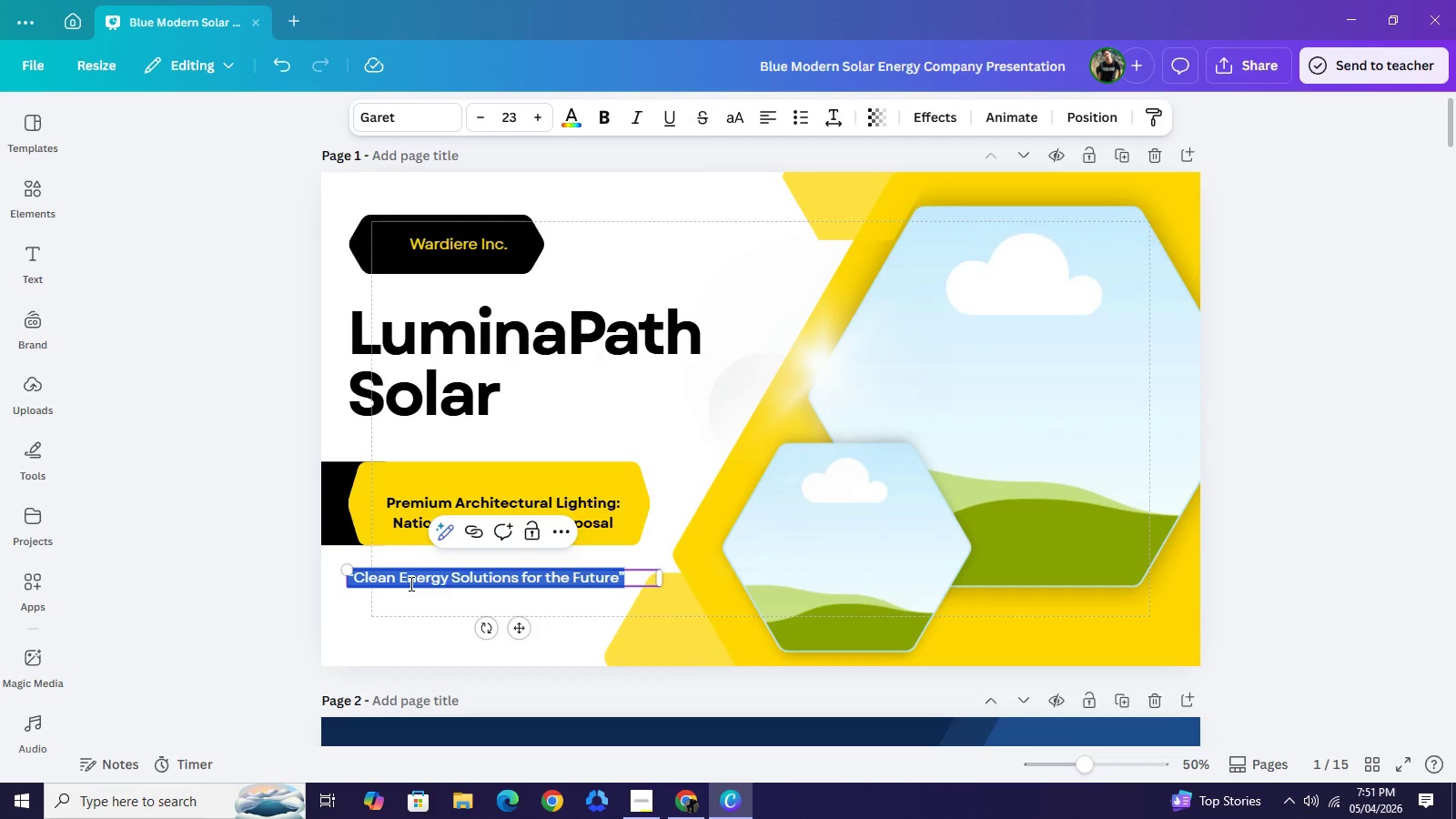 
type(2019)
key(Backspace)
key(Backspace)
type(26)
 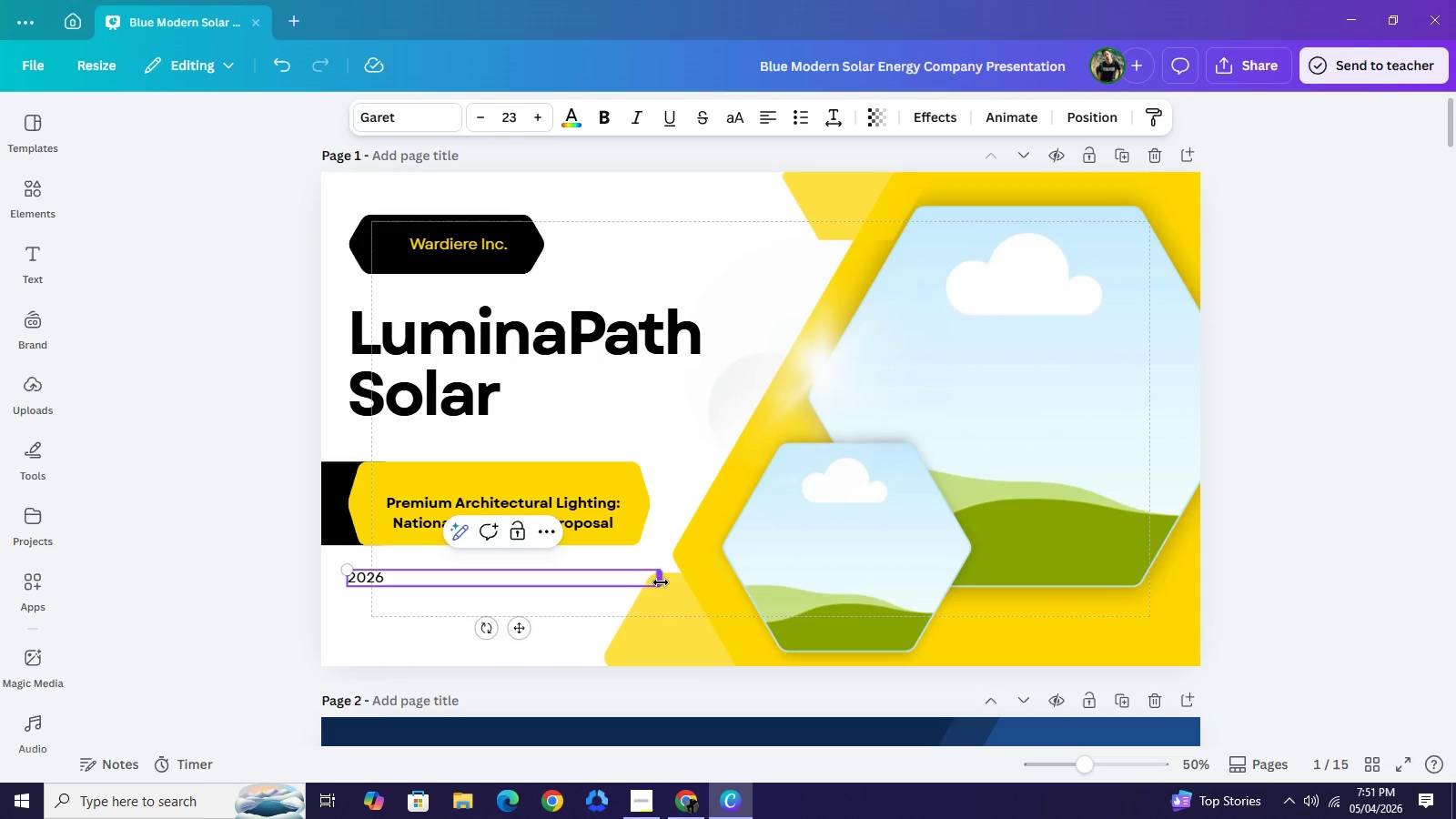 
left_click_drag(start_coordinate=[661, 582], to_coordinate=[504, 576])
 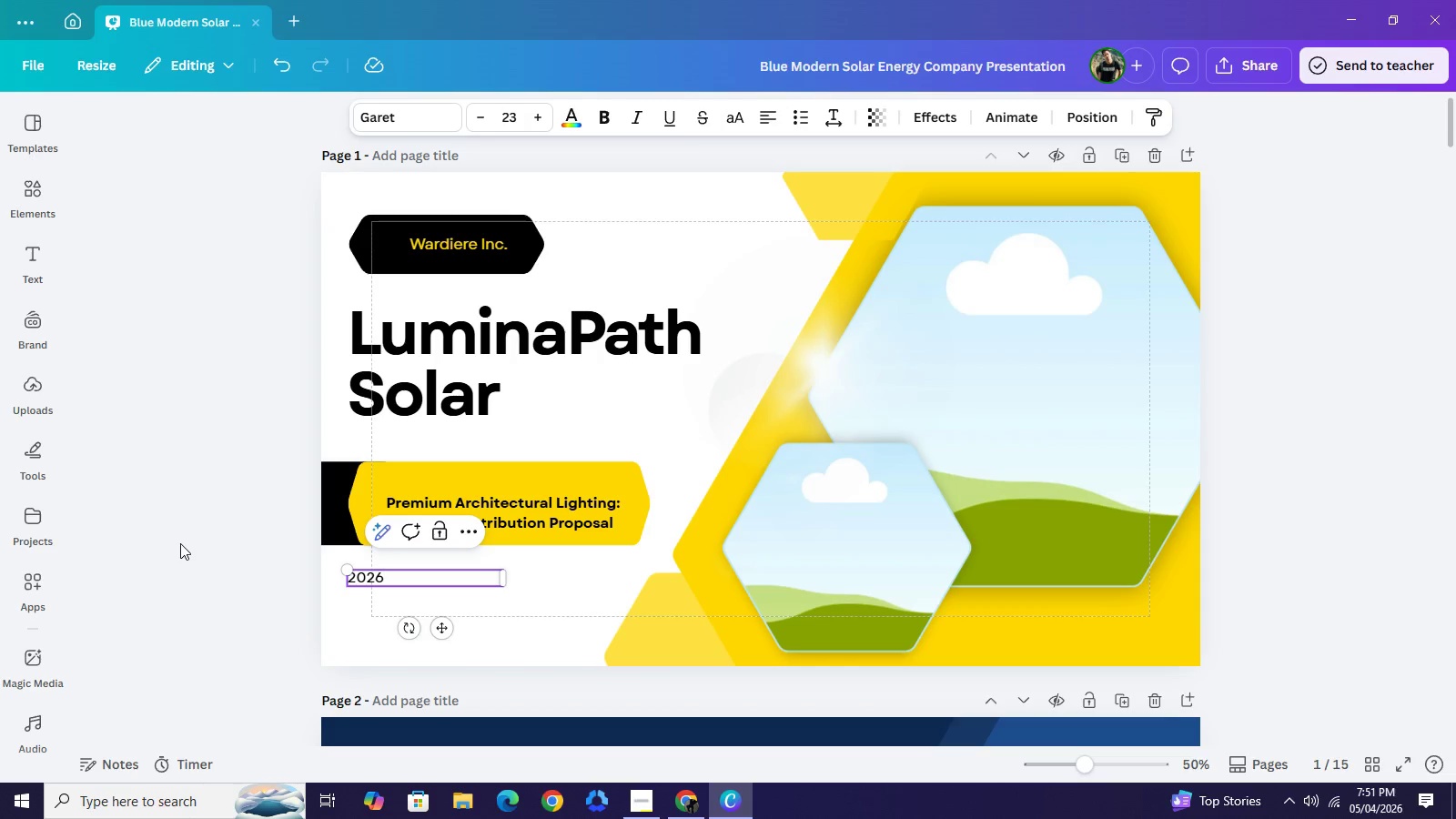 
left_click([180, 543])
 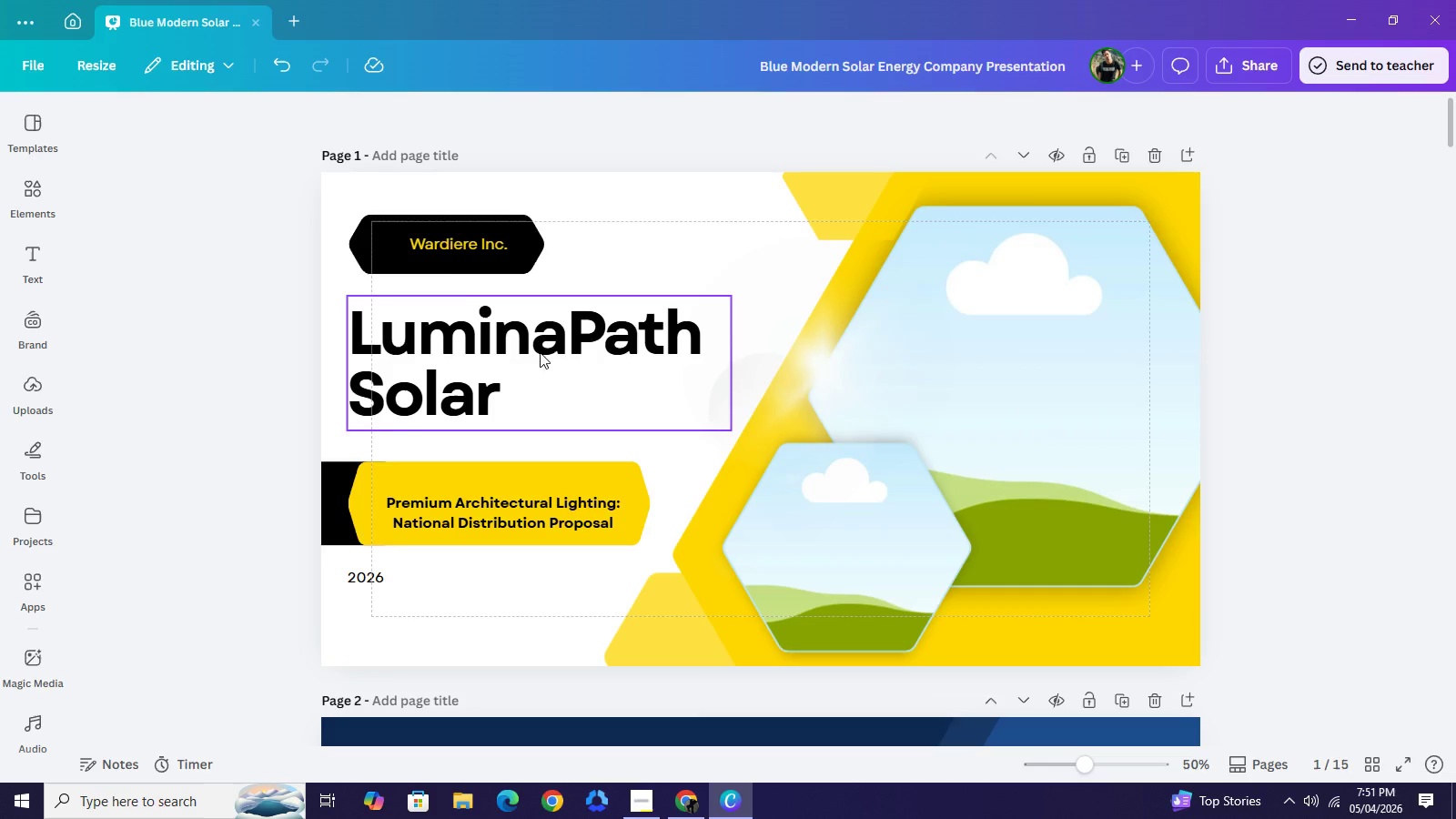 
left_click_drag(start_coordinate=[531, 352], to_coordinate=[557, 351])
 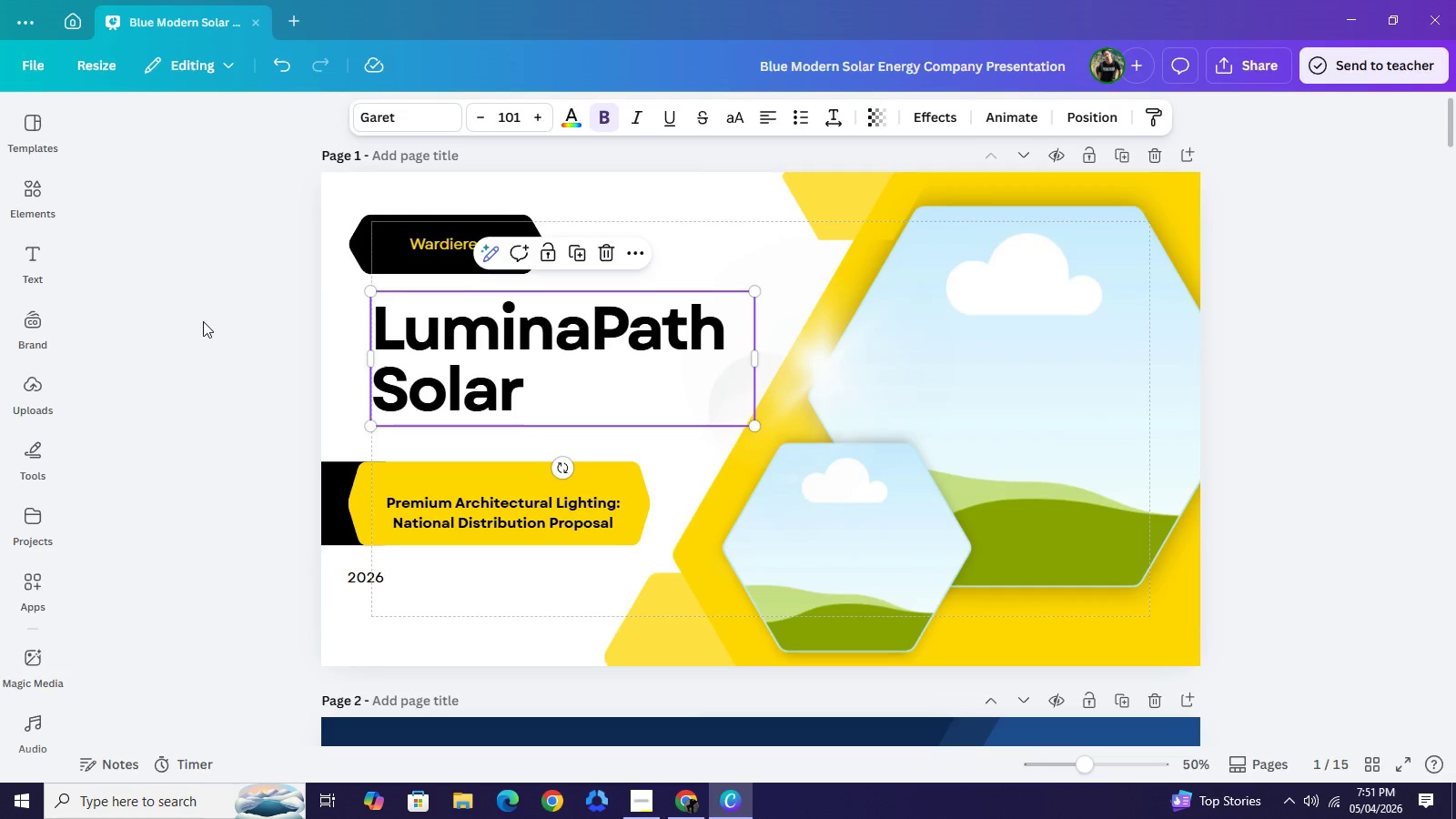 
left_click([203, 322])
 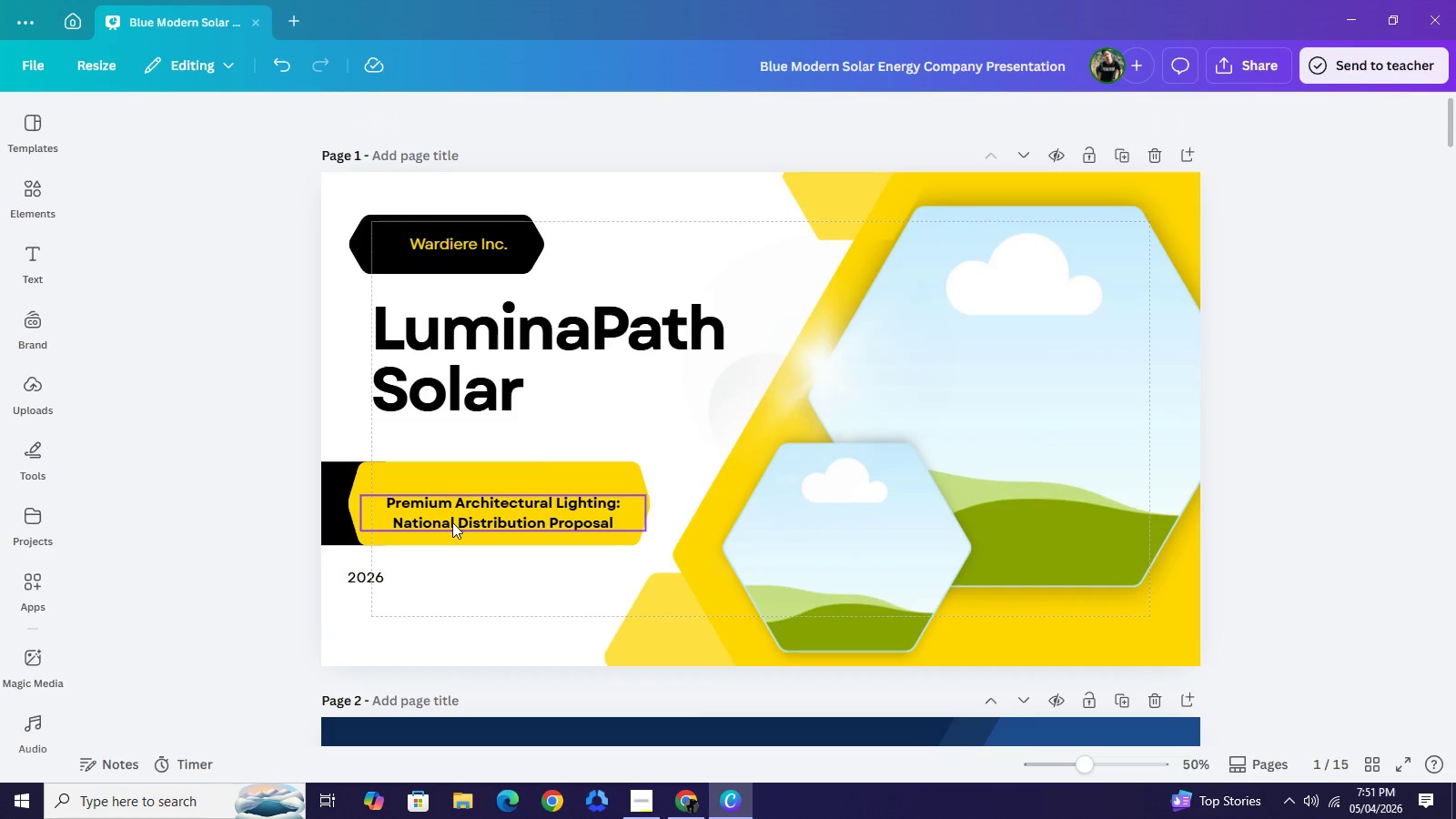 
left_click_drag(start_coordinate=[453, 522], to_coordinate=[454, 511])
 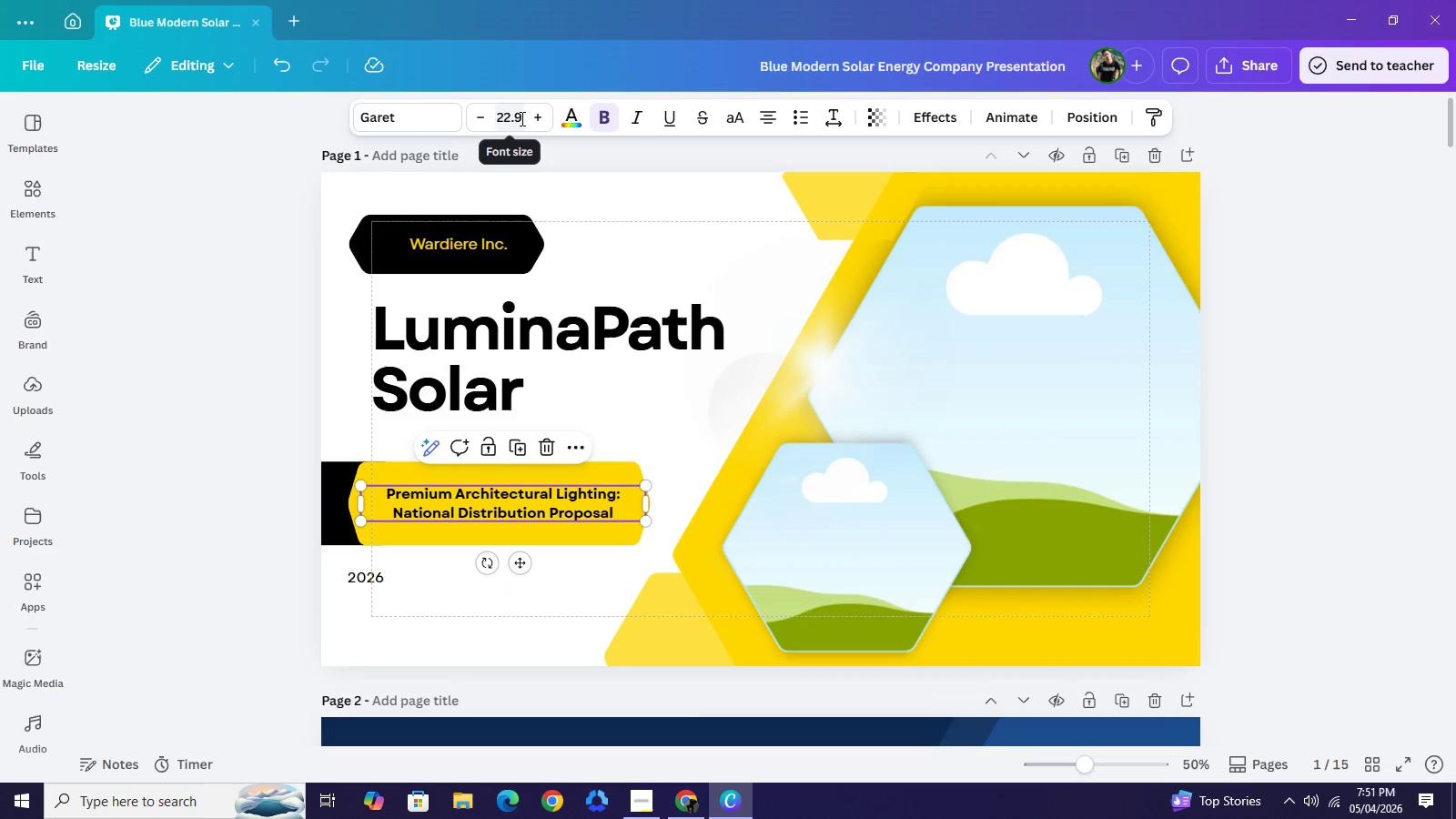 
double_click([521, 118])
 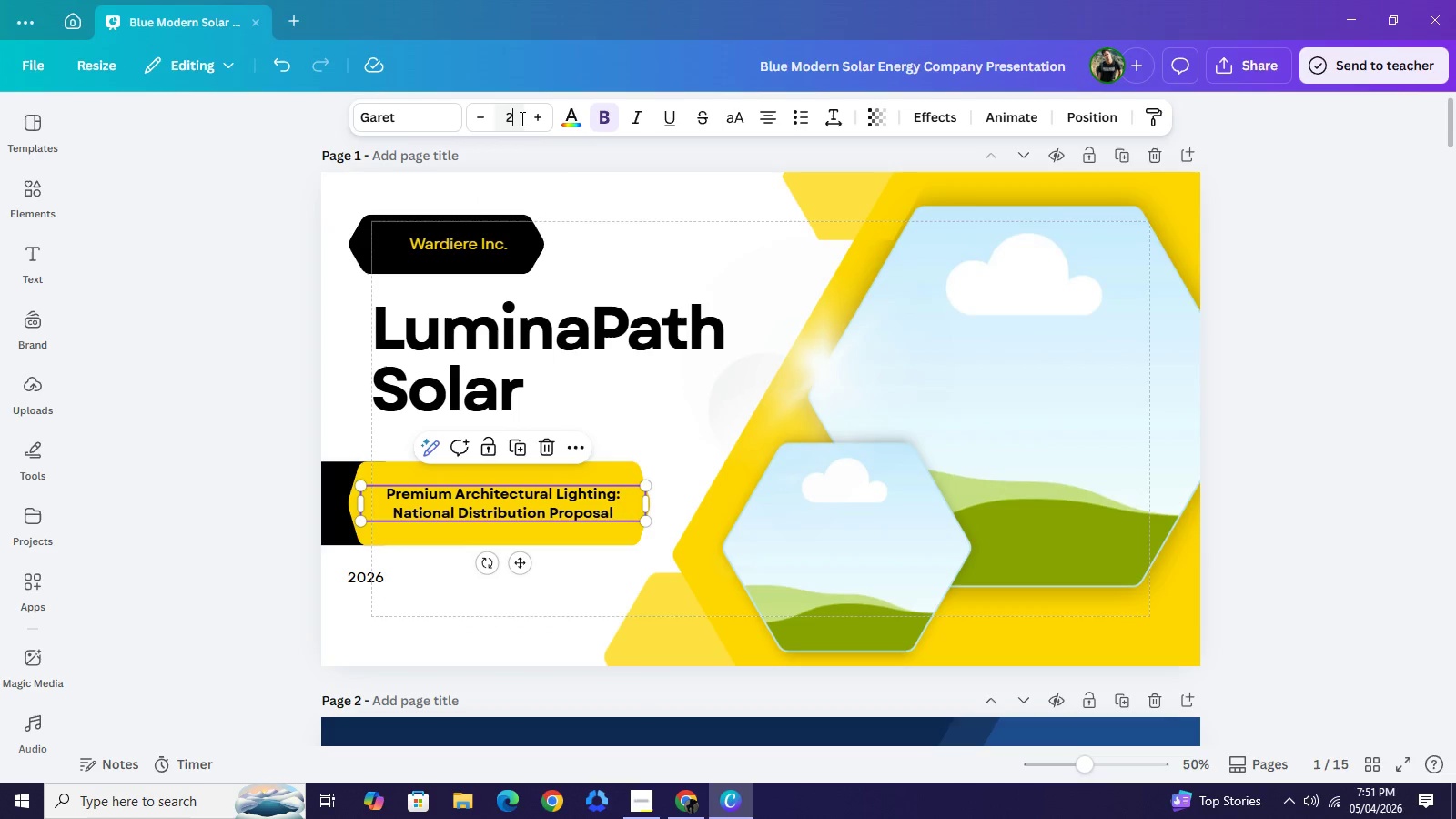 
type(27)
key(NumpadEnter)
 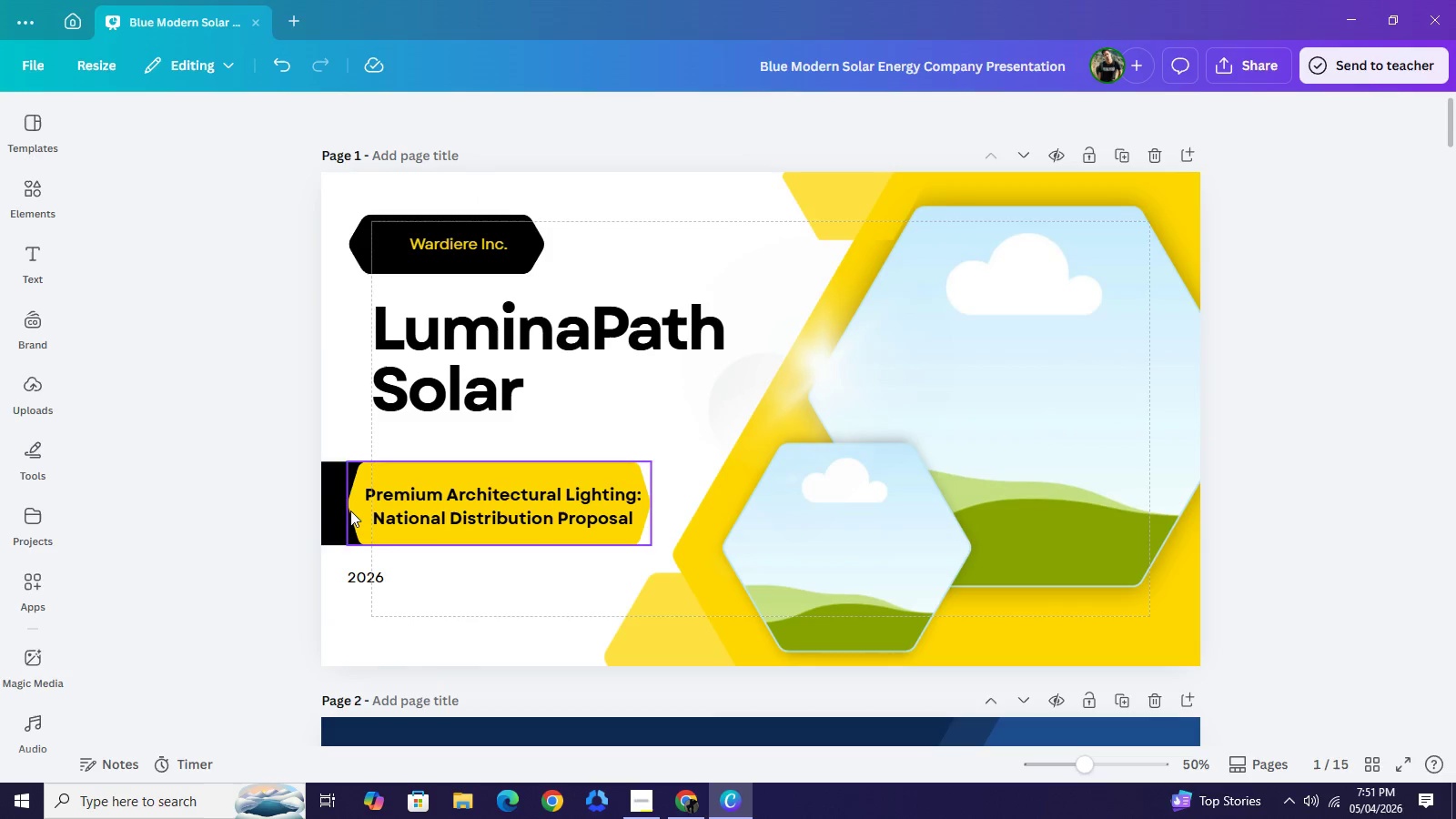 
wait(5.86)
 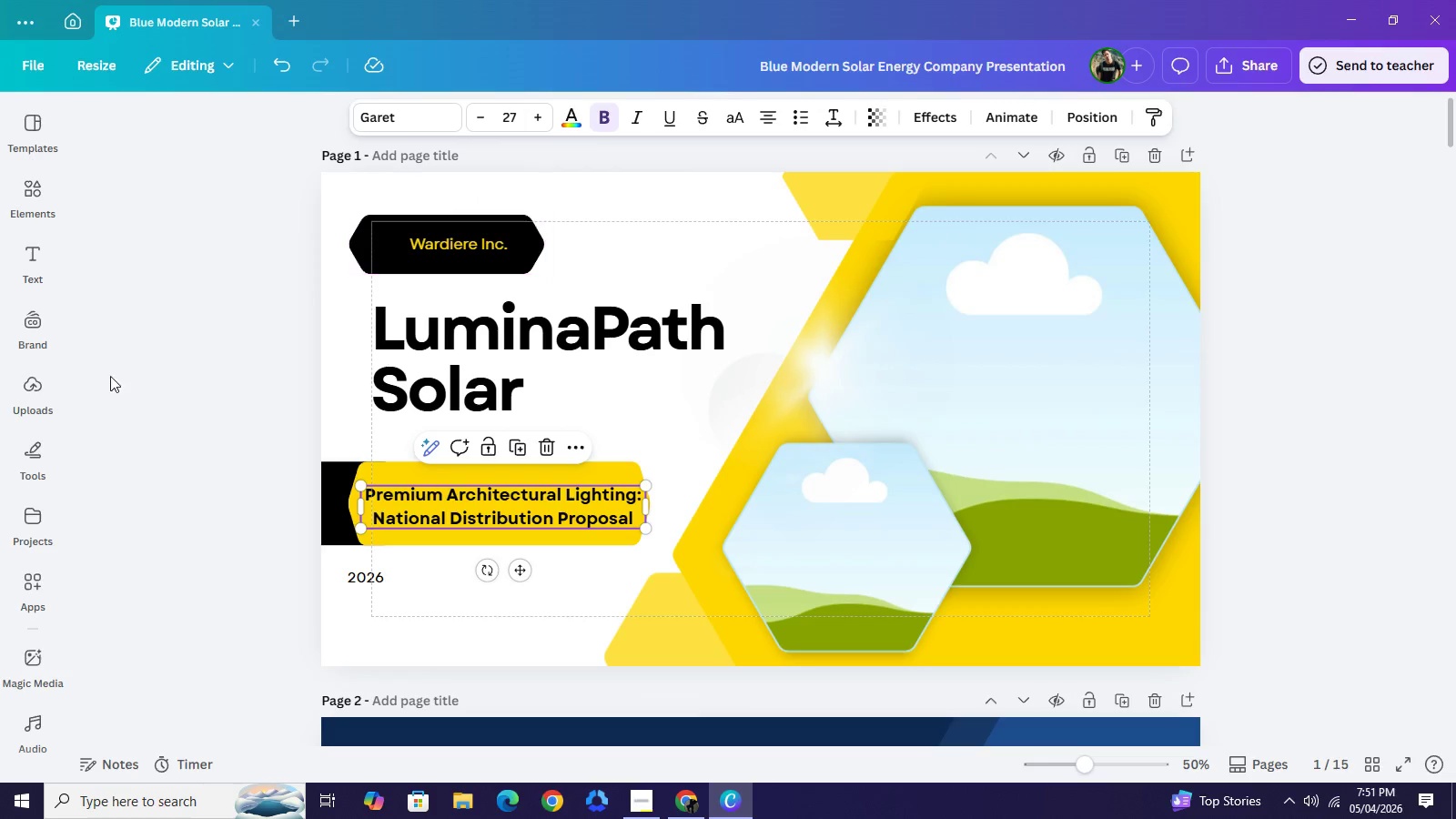 
left_click_drag(start_coordinate=[355, 510], to_coordinate=[369, 510])
 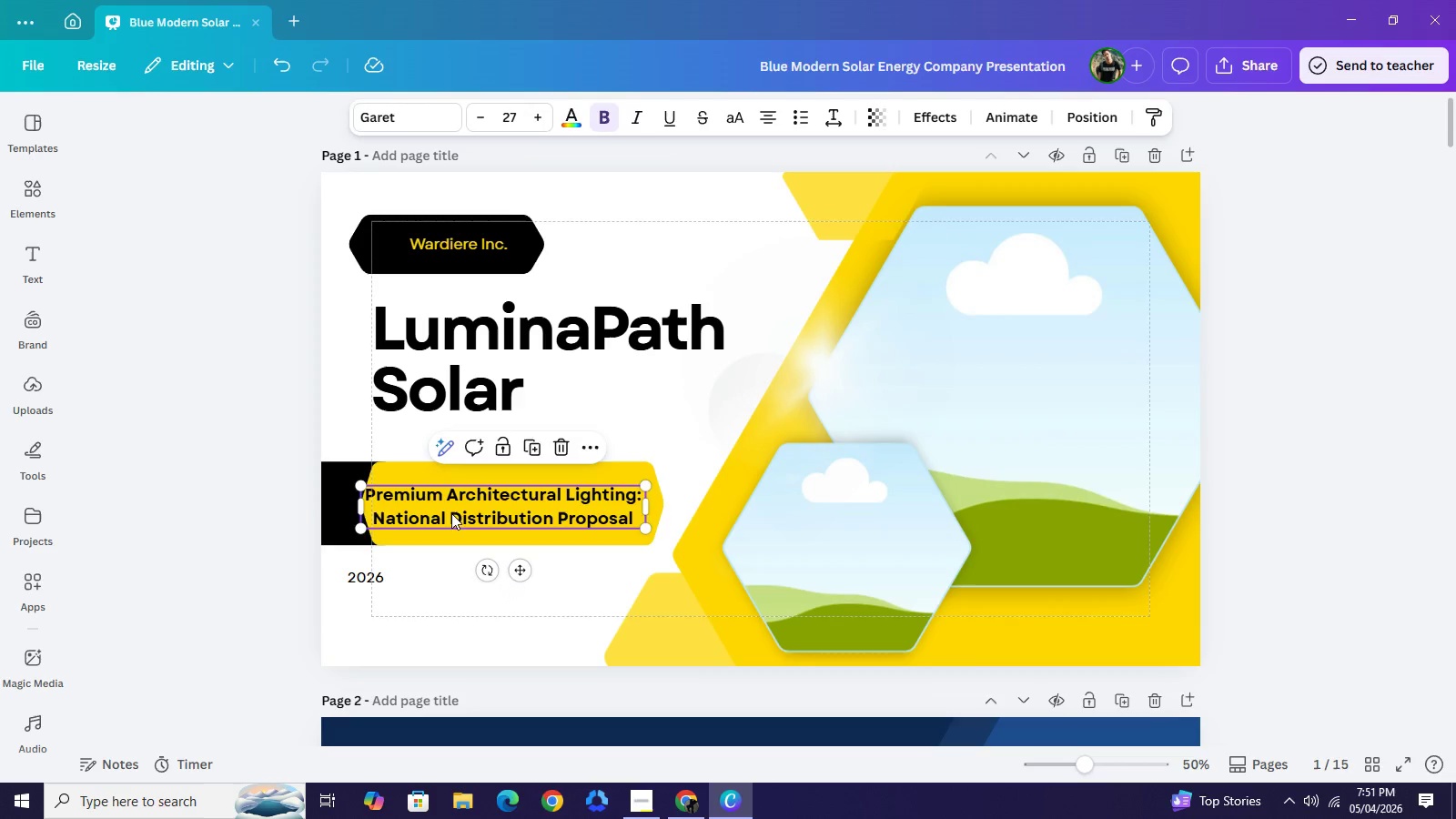 
left_click_drag(start_coordinate=[444, 514], to_coordinate=[455, 514])
 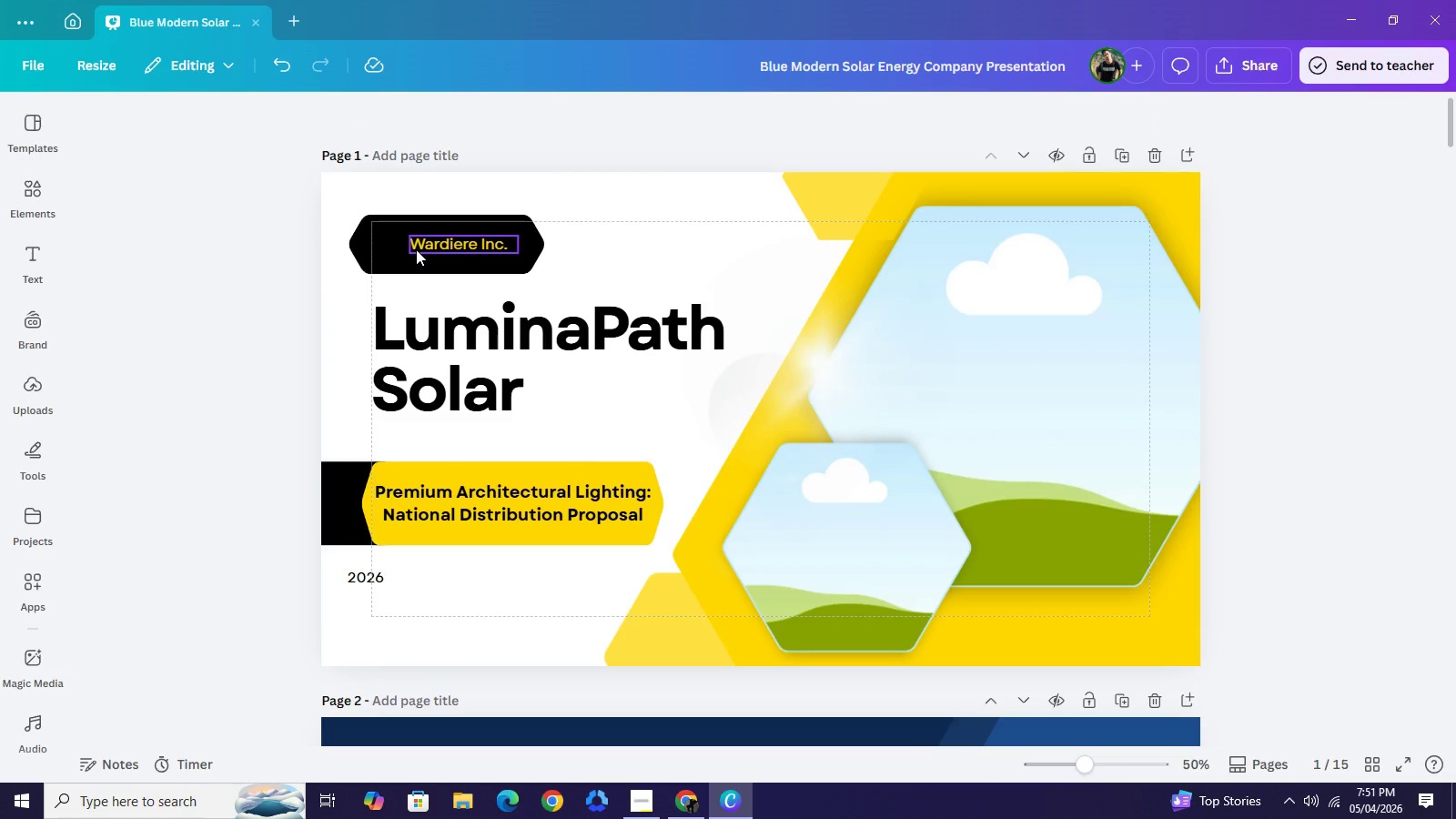 
wait(5.45)
 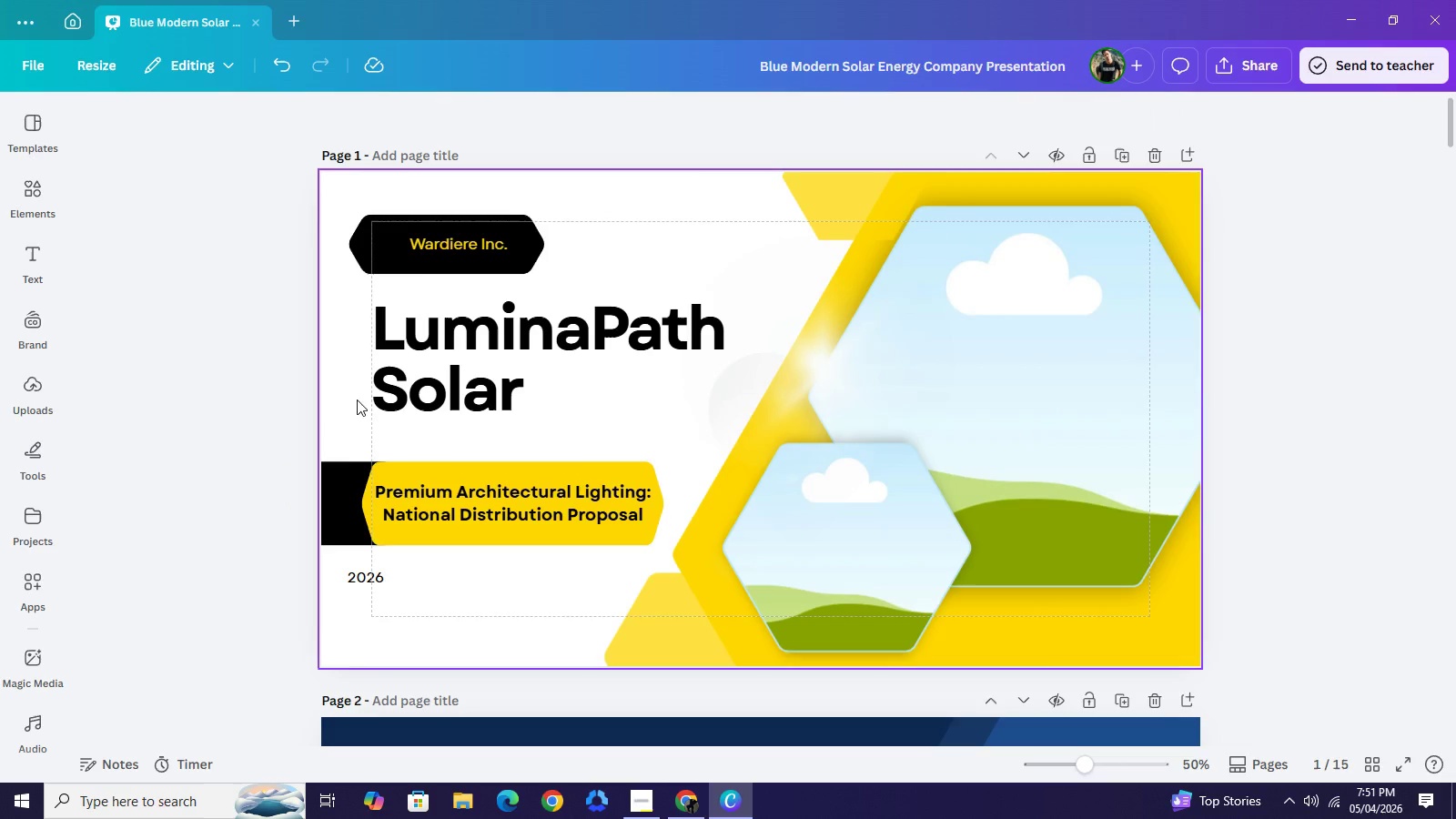 
left_click([416, 249])
 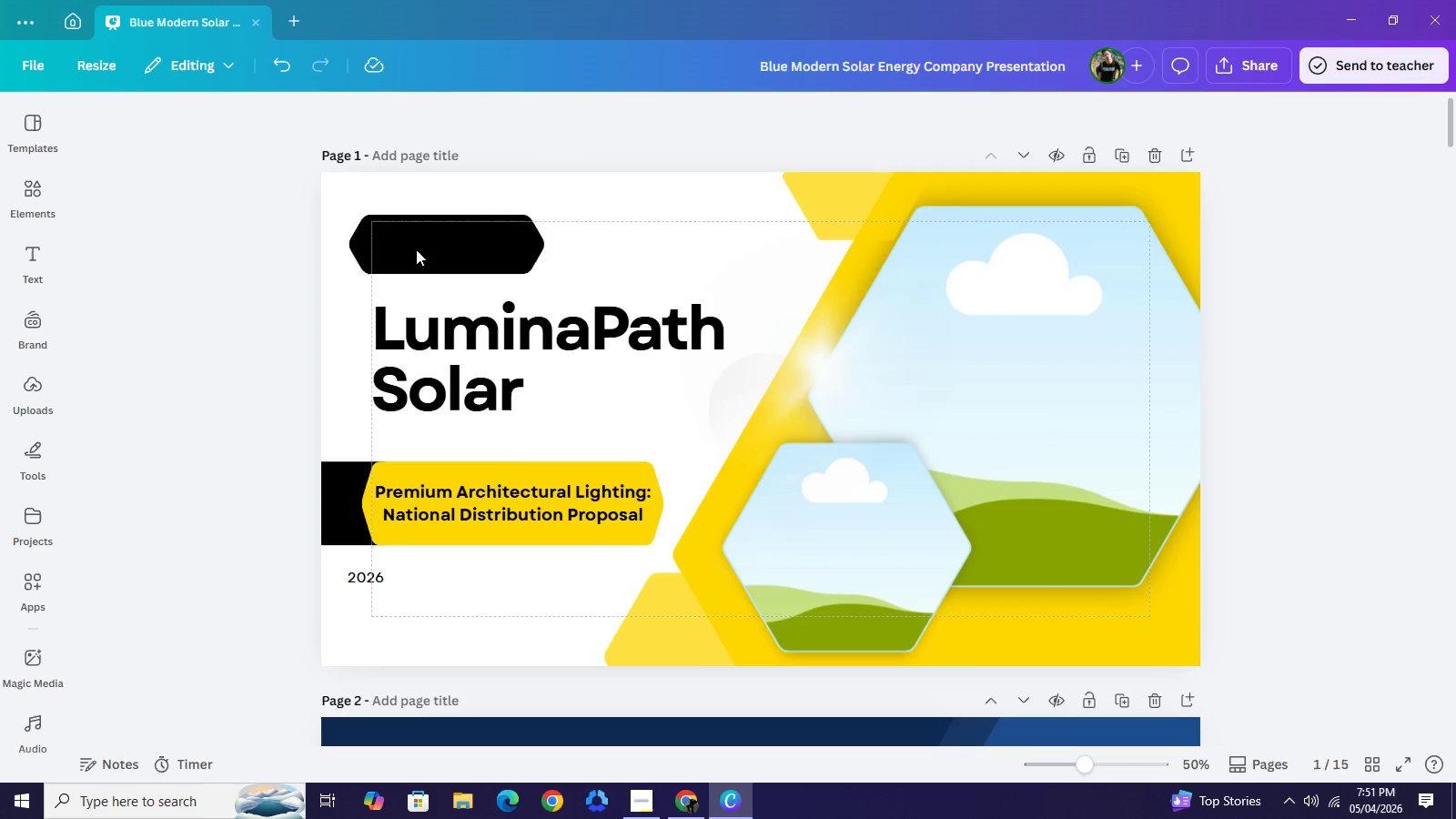 
key(Backspace)
 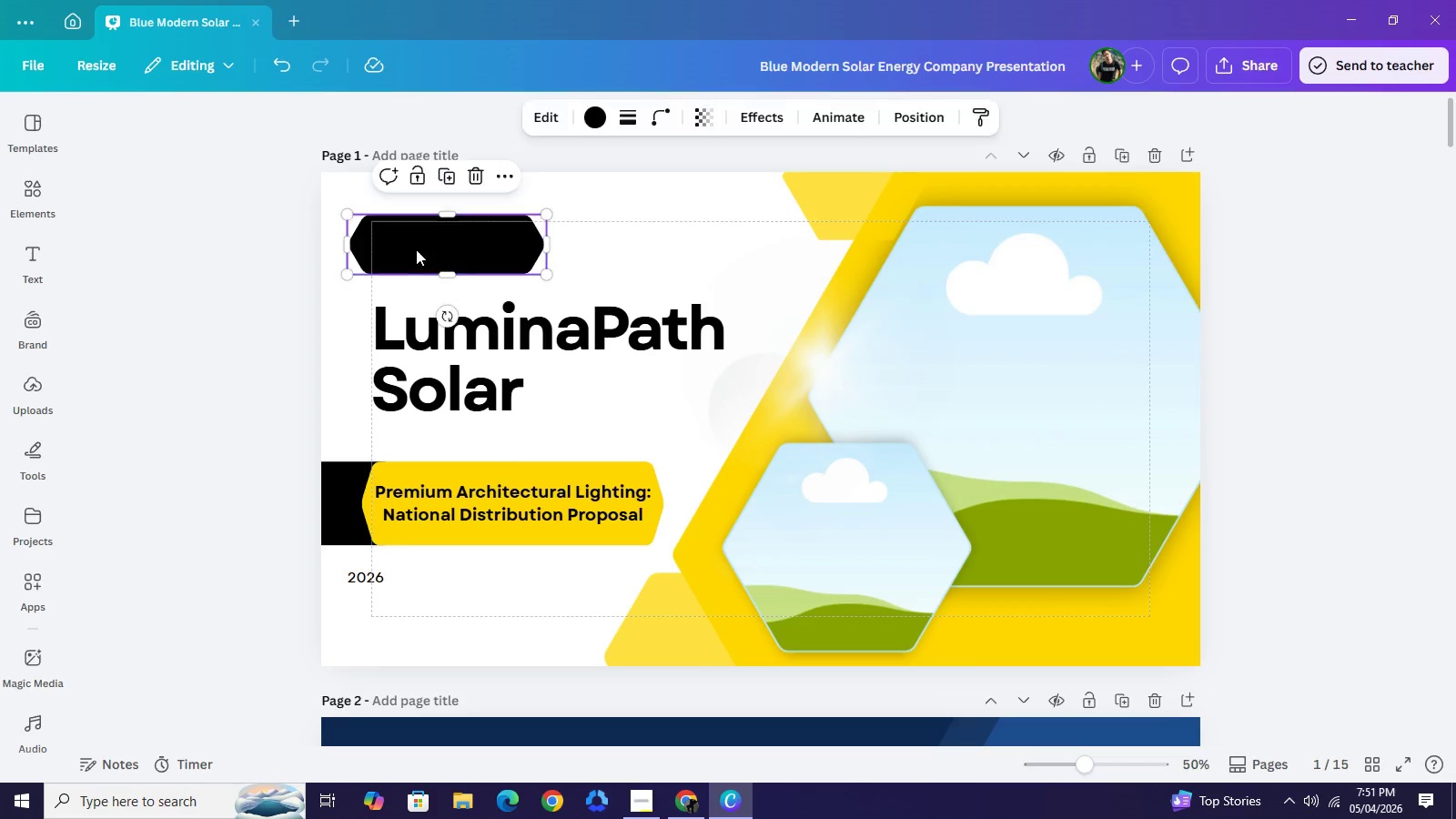 
left_click([416, 249])
 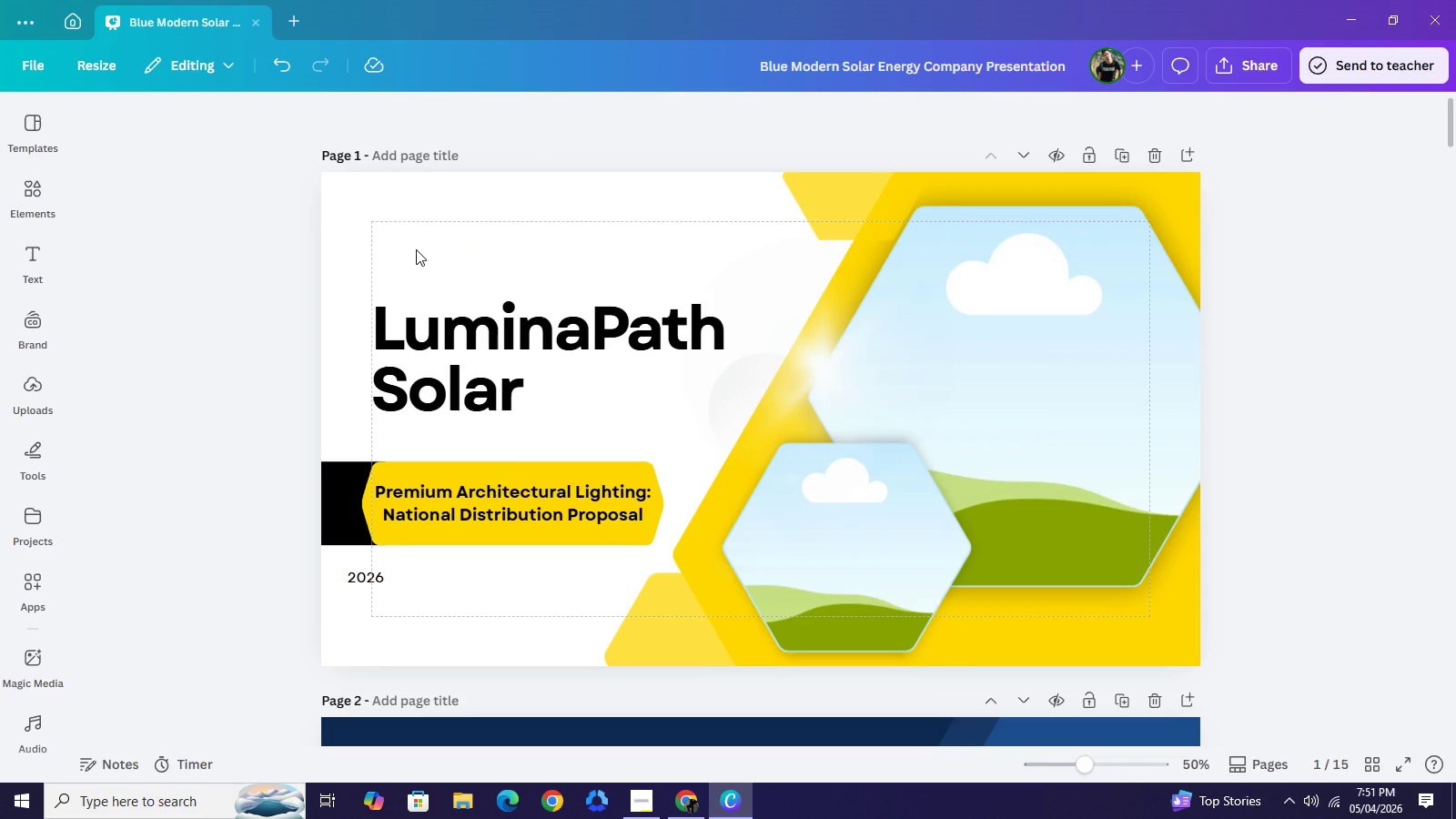 
key(Backspace)
 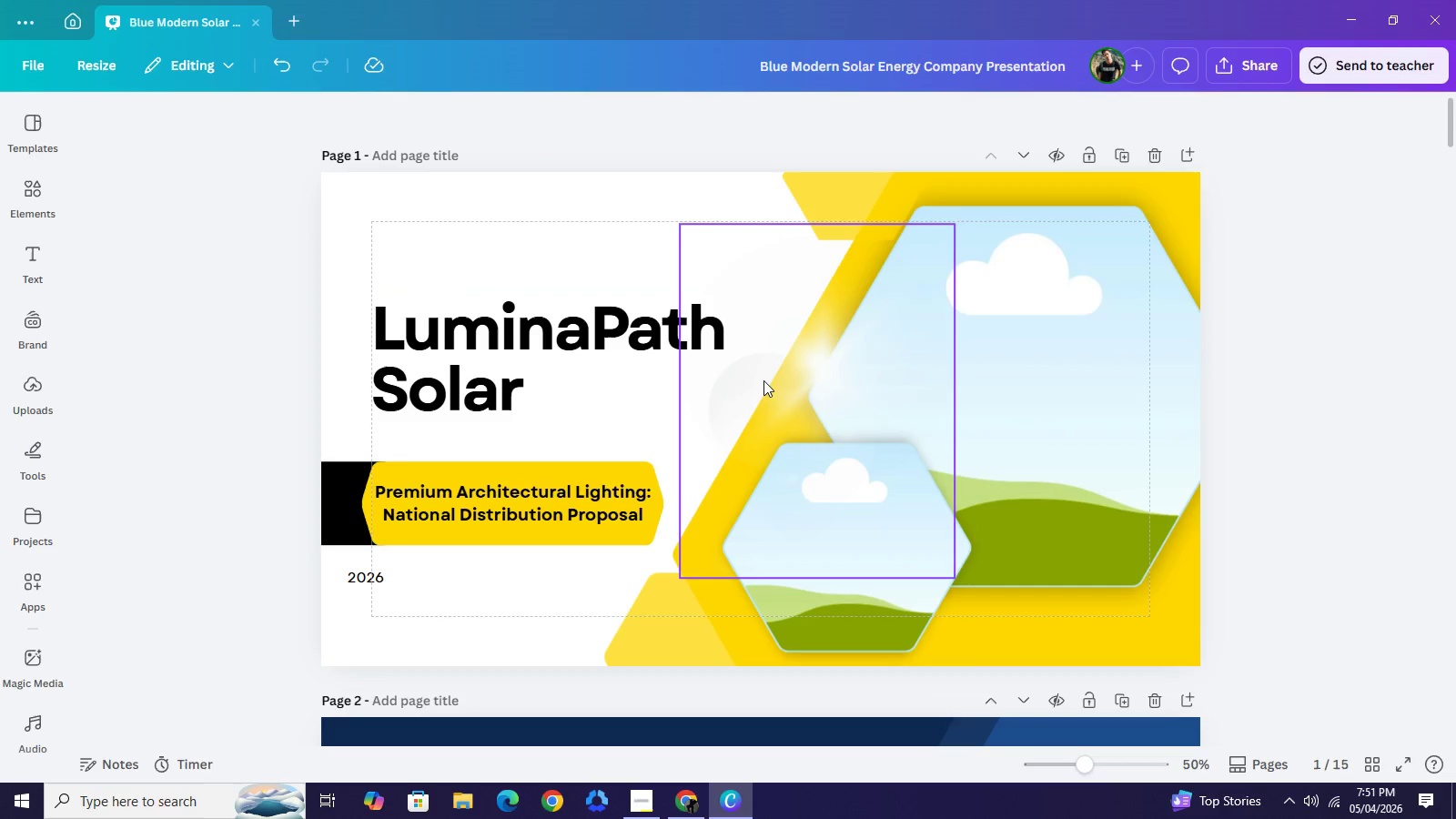 
left_click([771, 371])
 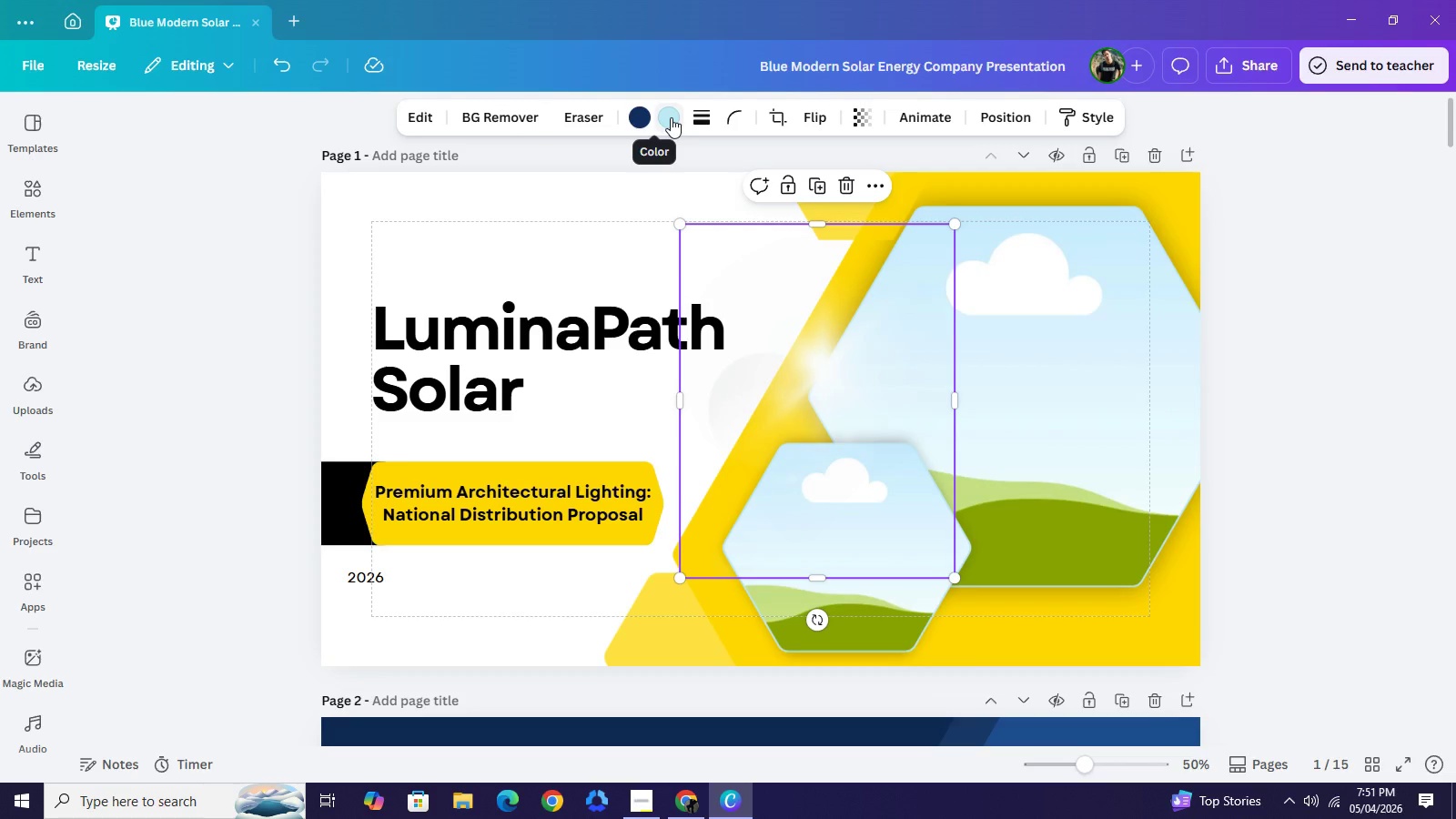 
left_click([672, 117])
 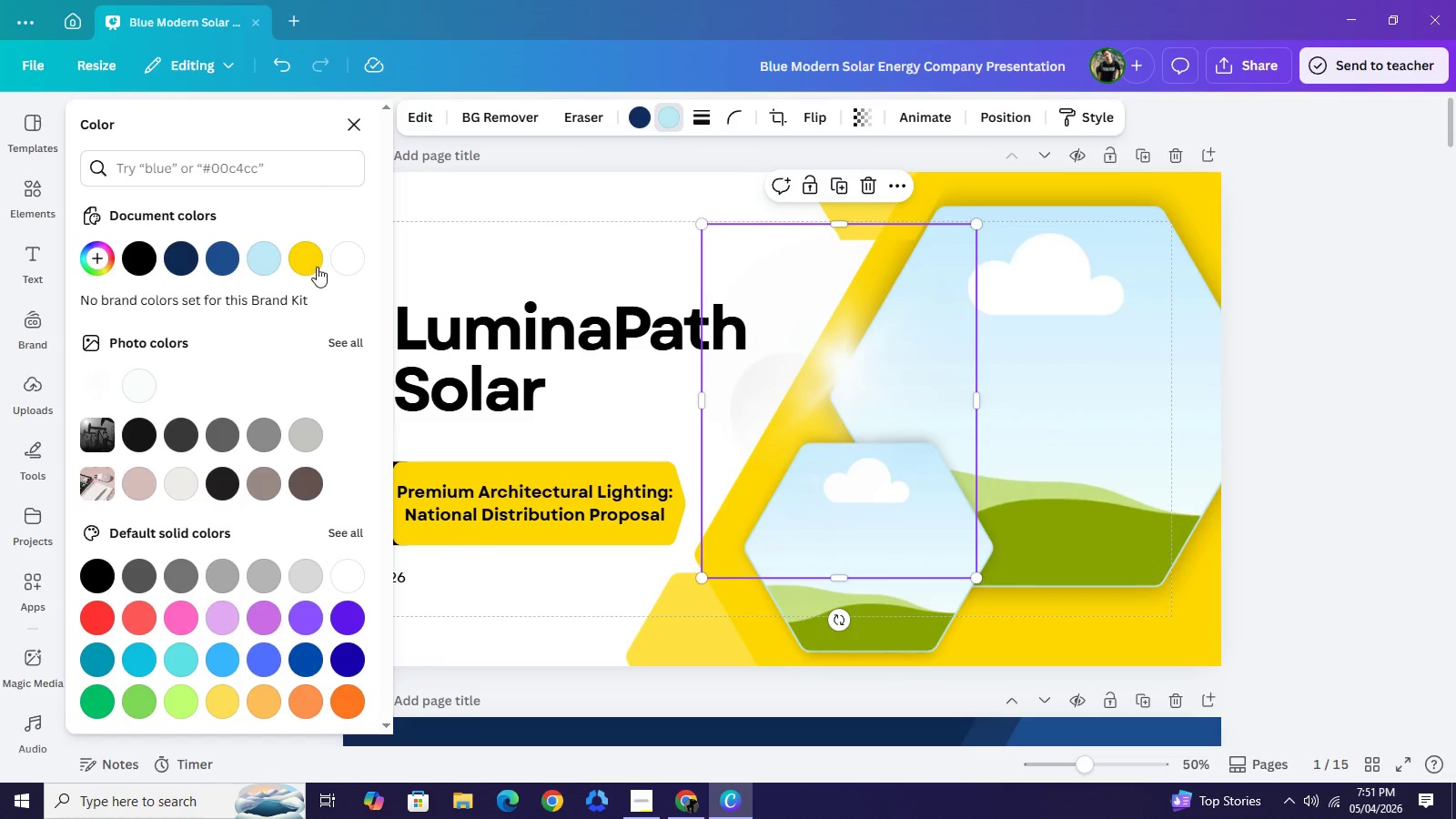 
left_click([317, 267])
 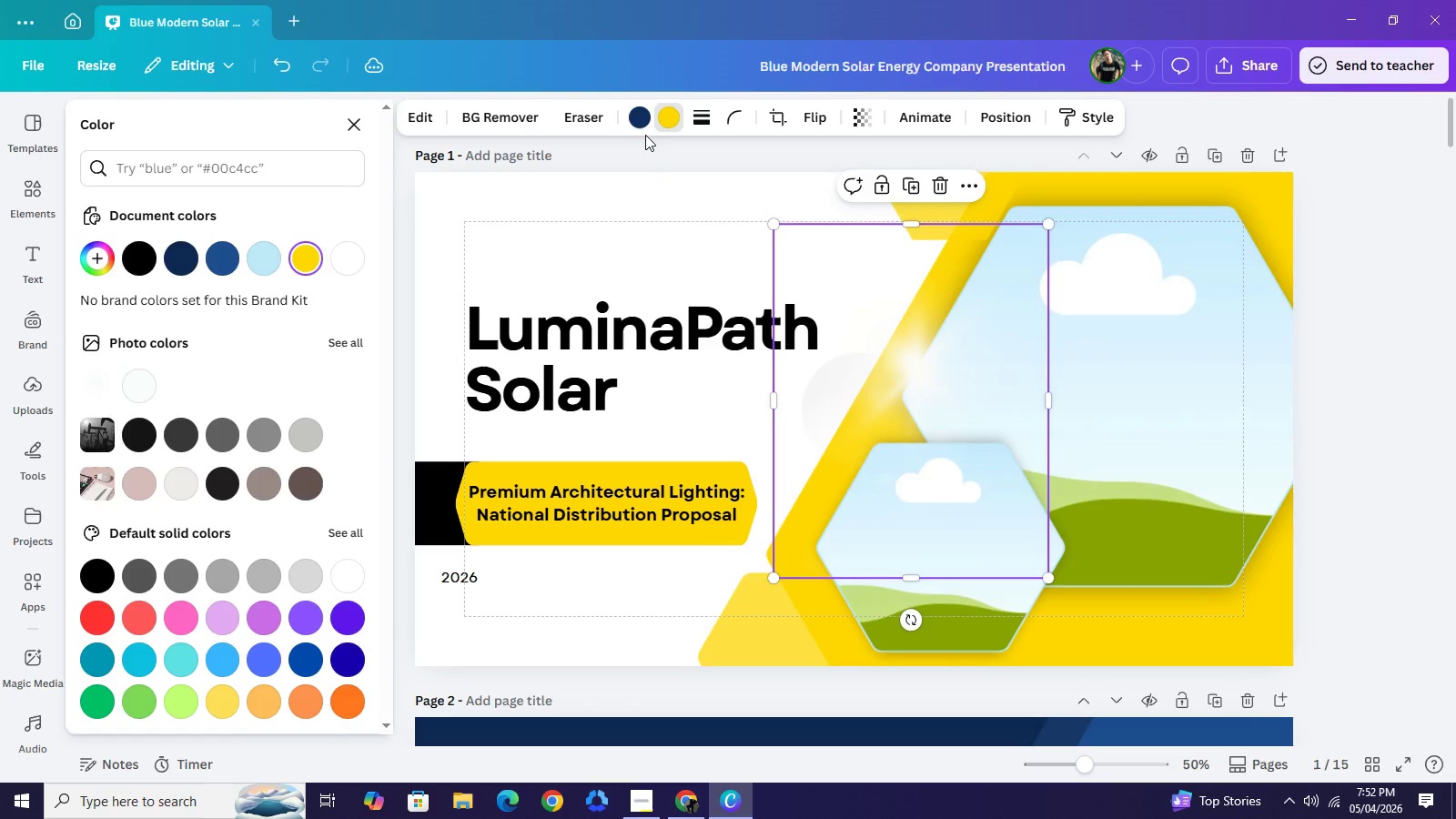 
left_click([642, 118])
 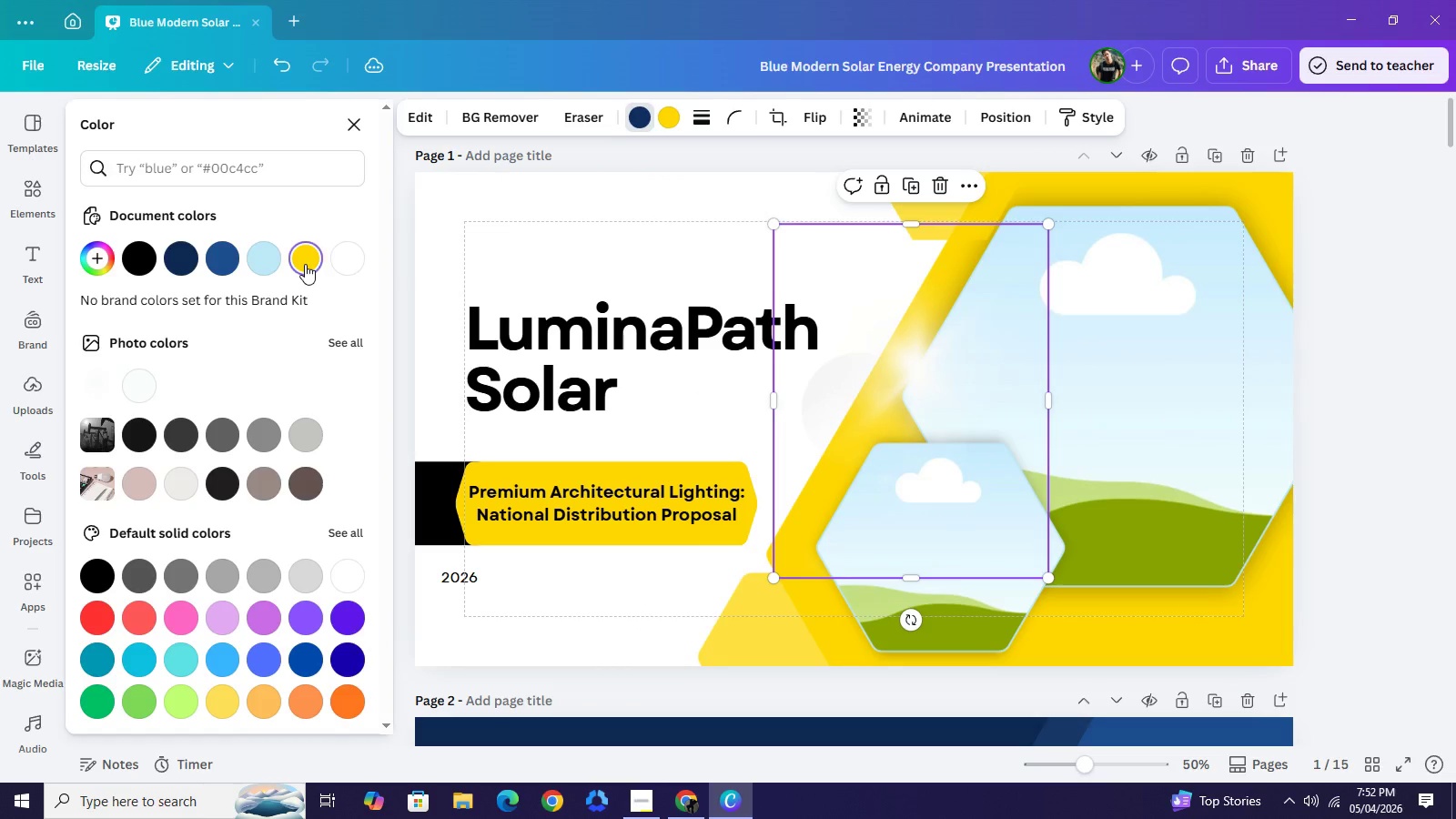 
left_click([305, 264])
 